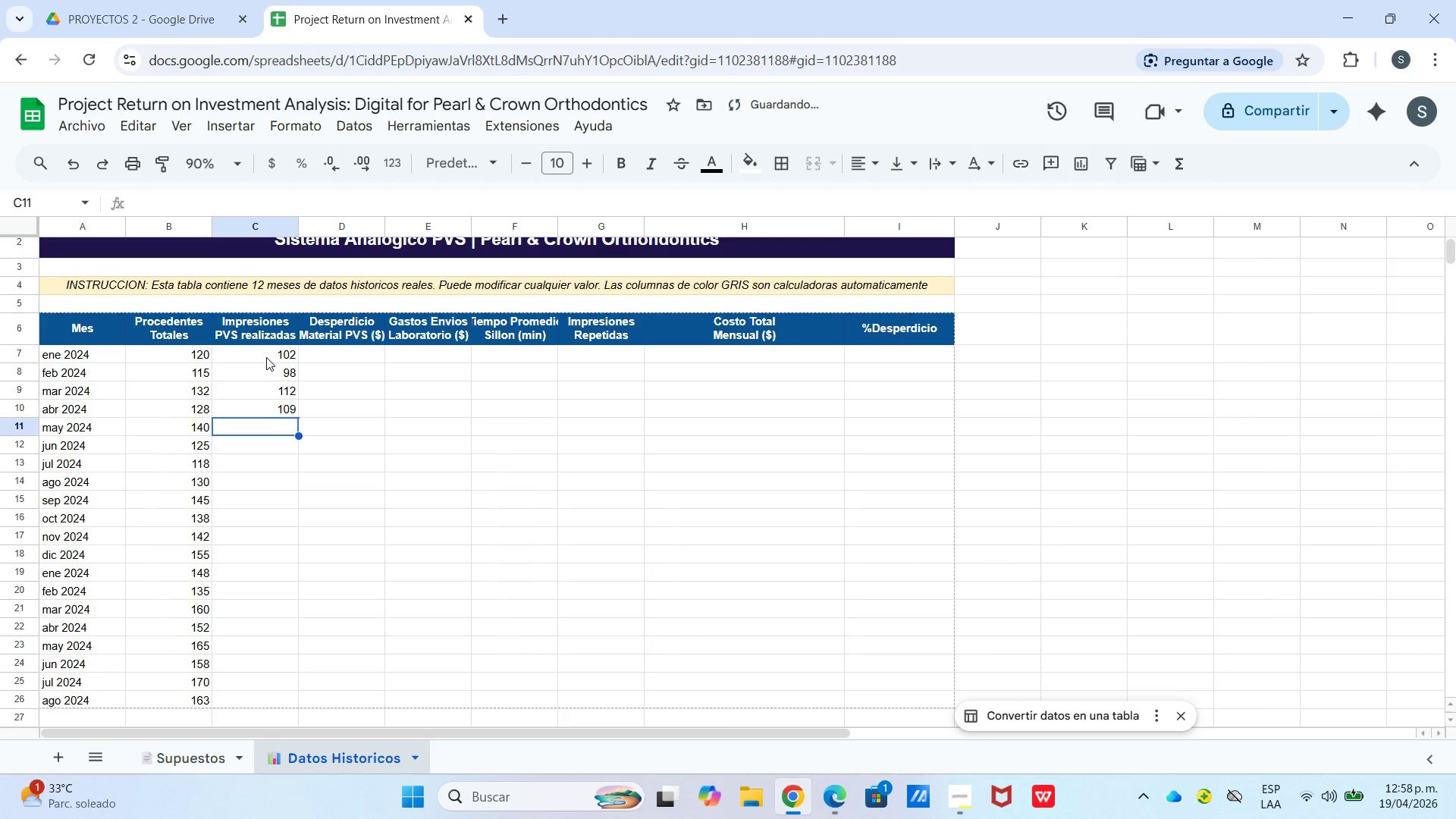 
key(Numpad1)
 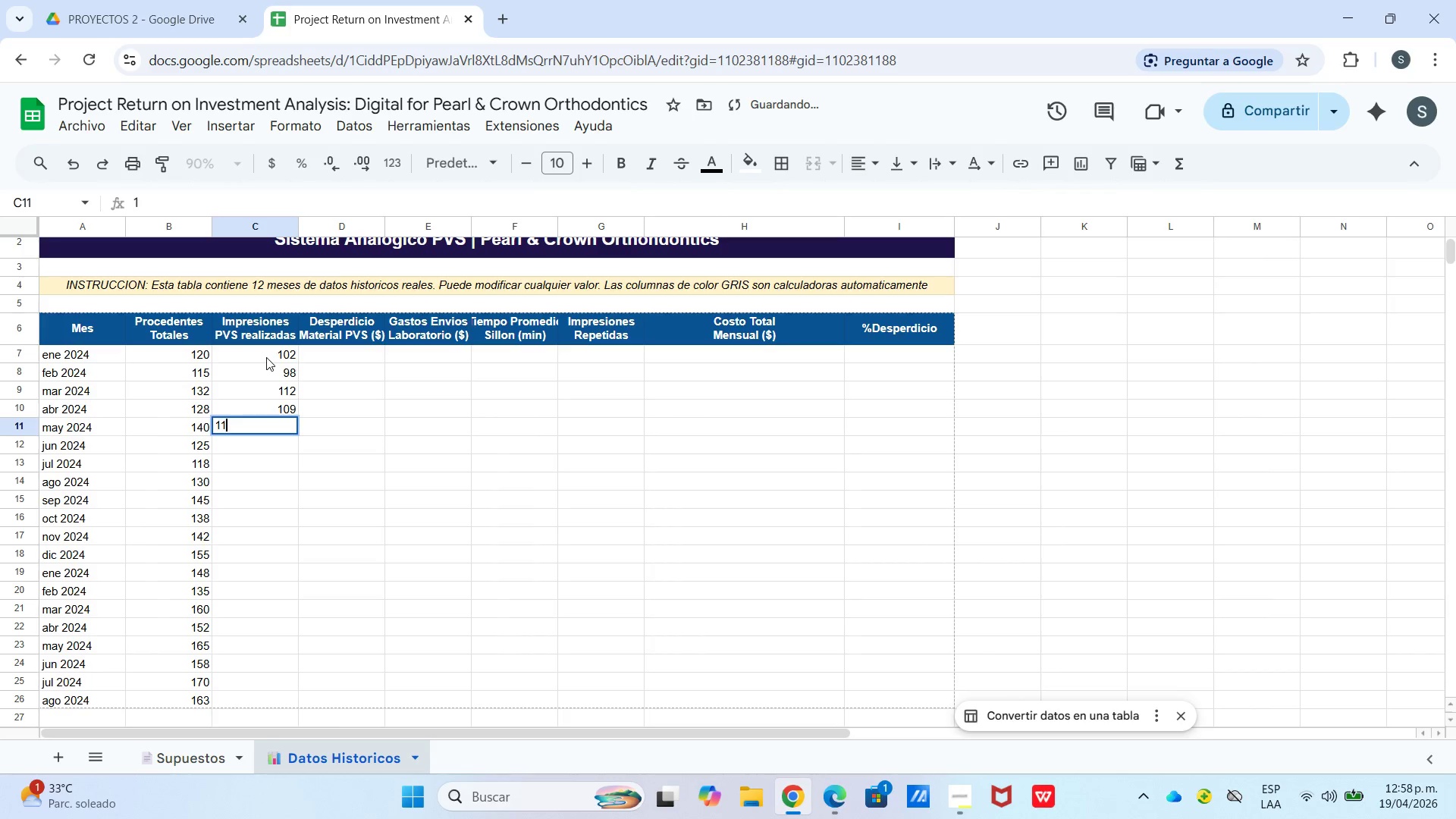 
key(Numpad1)
 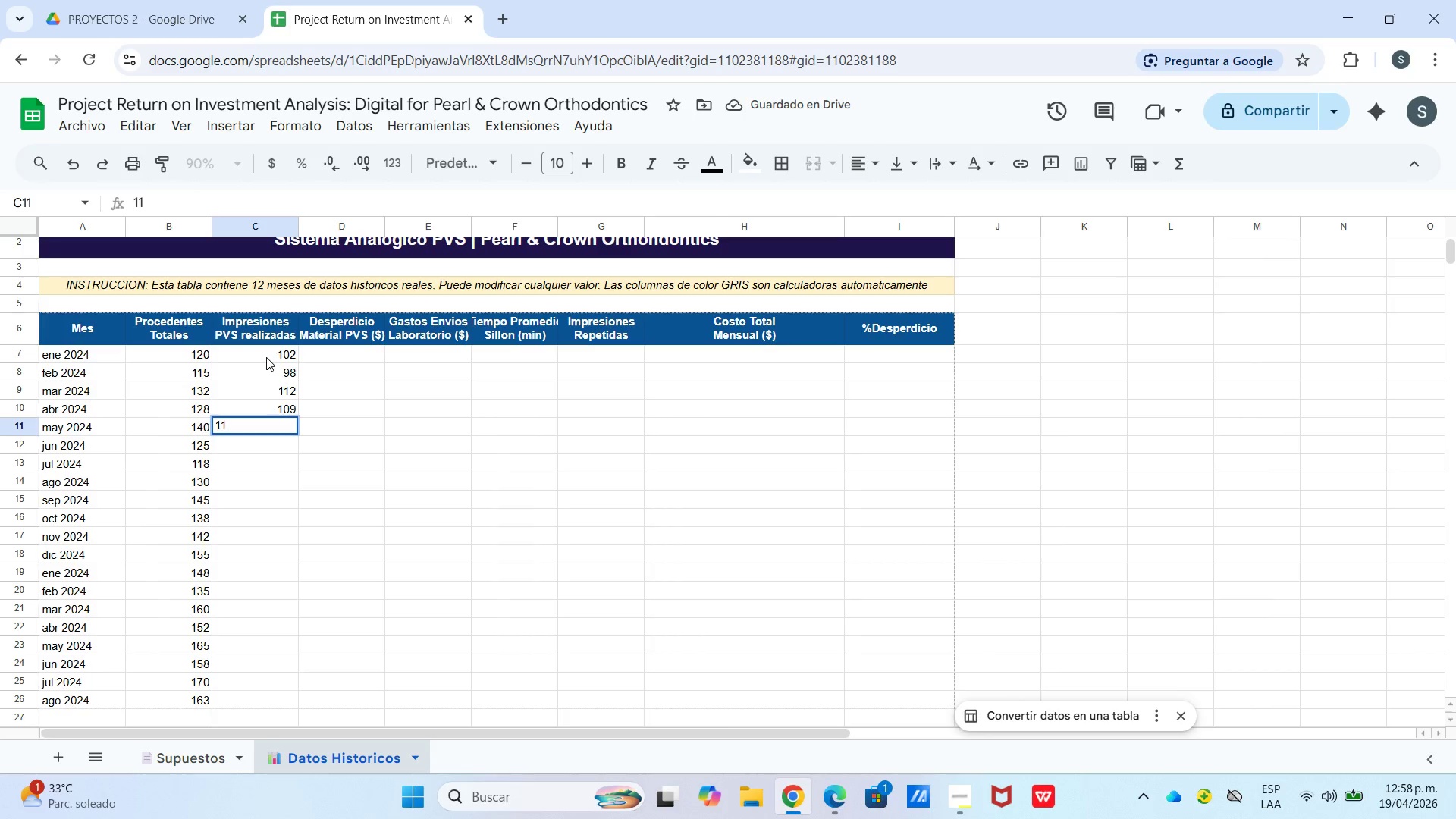 
key(Numpad9)
 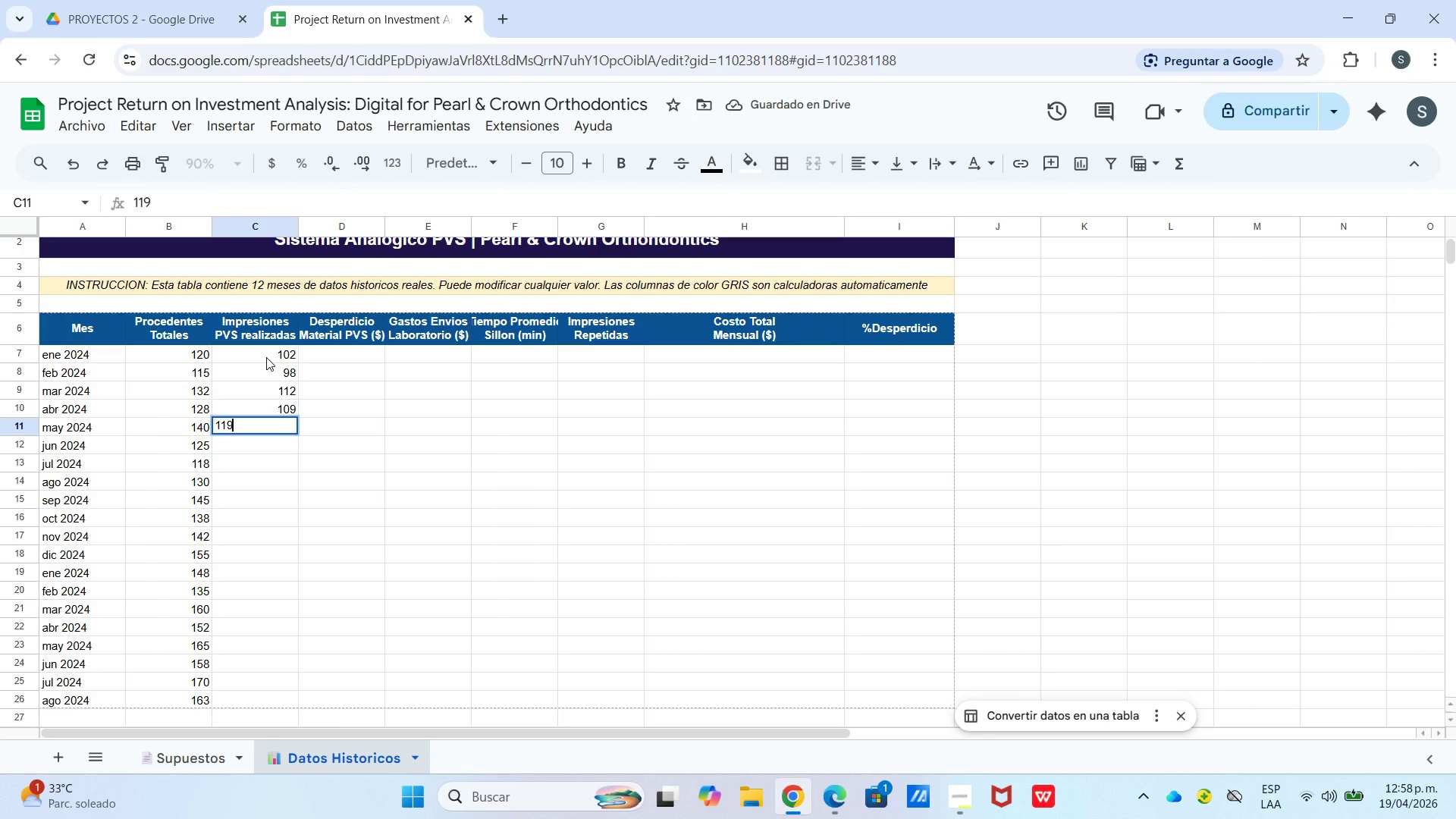 
key(Enter)
 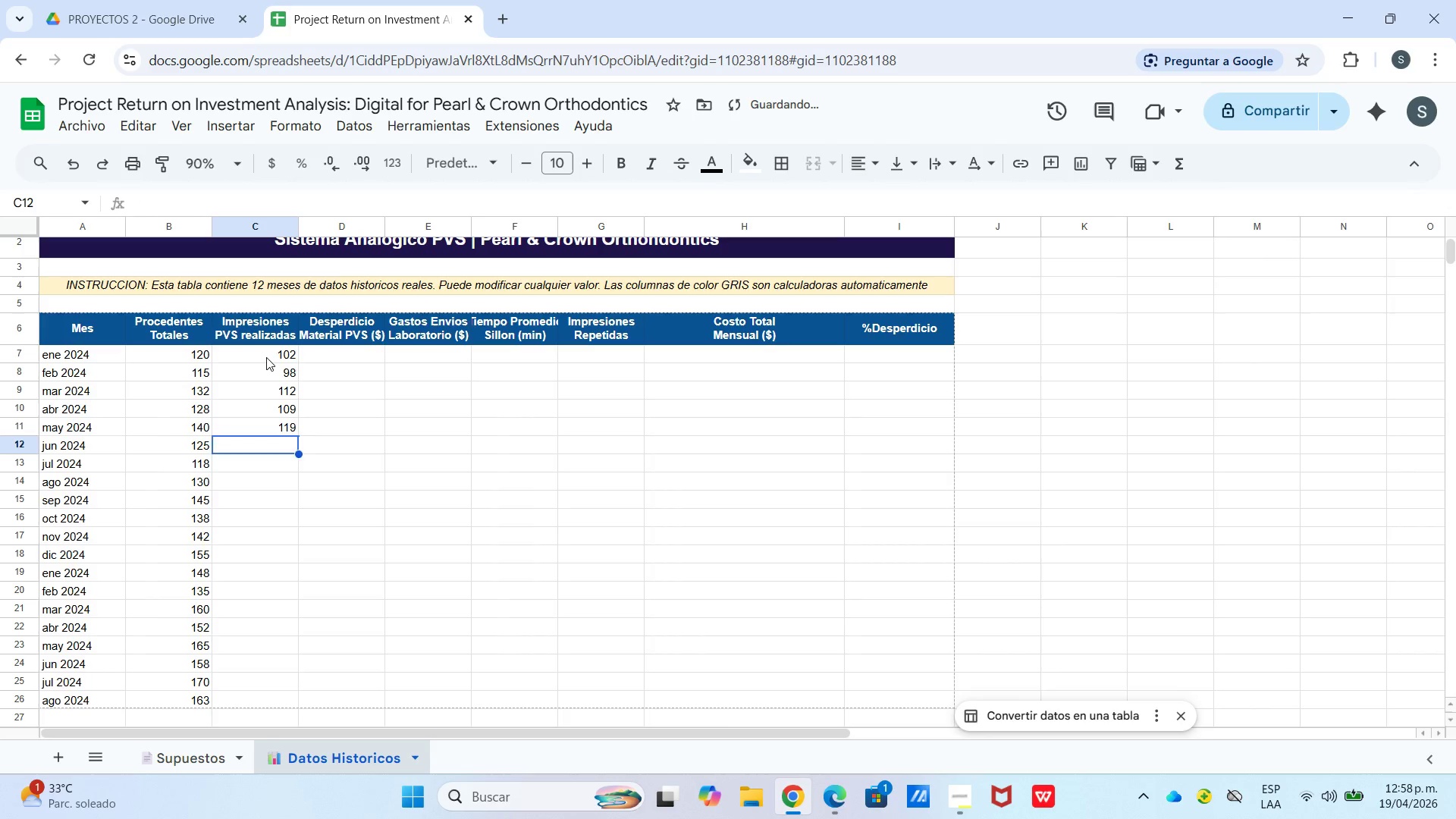 
key(Numpad1)
 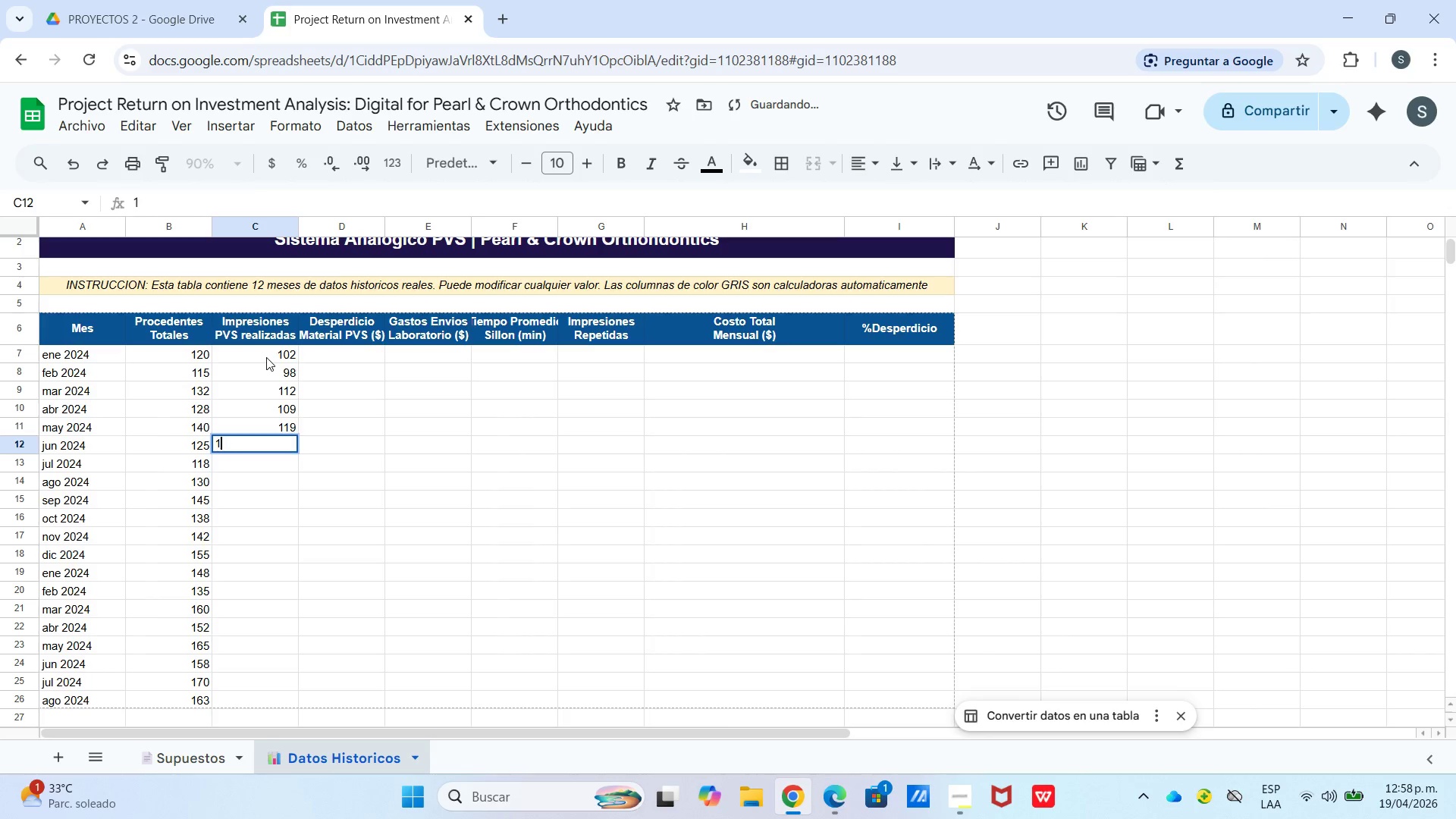 
key(Numpad0)
 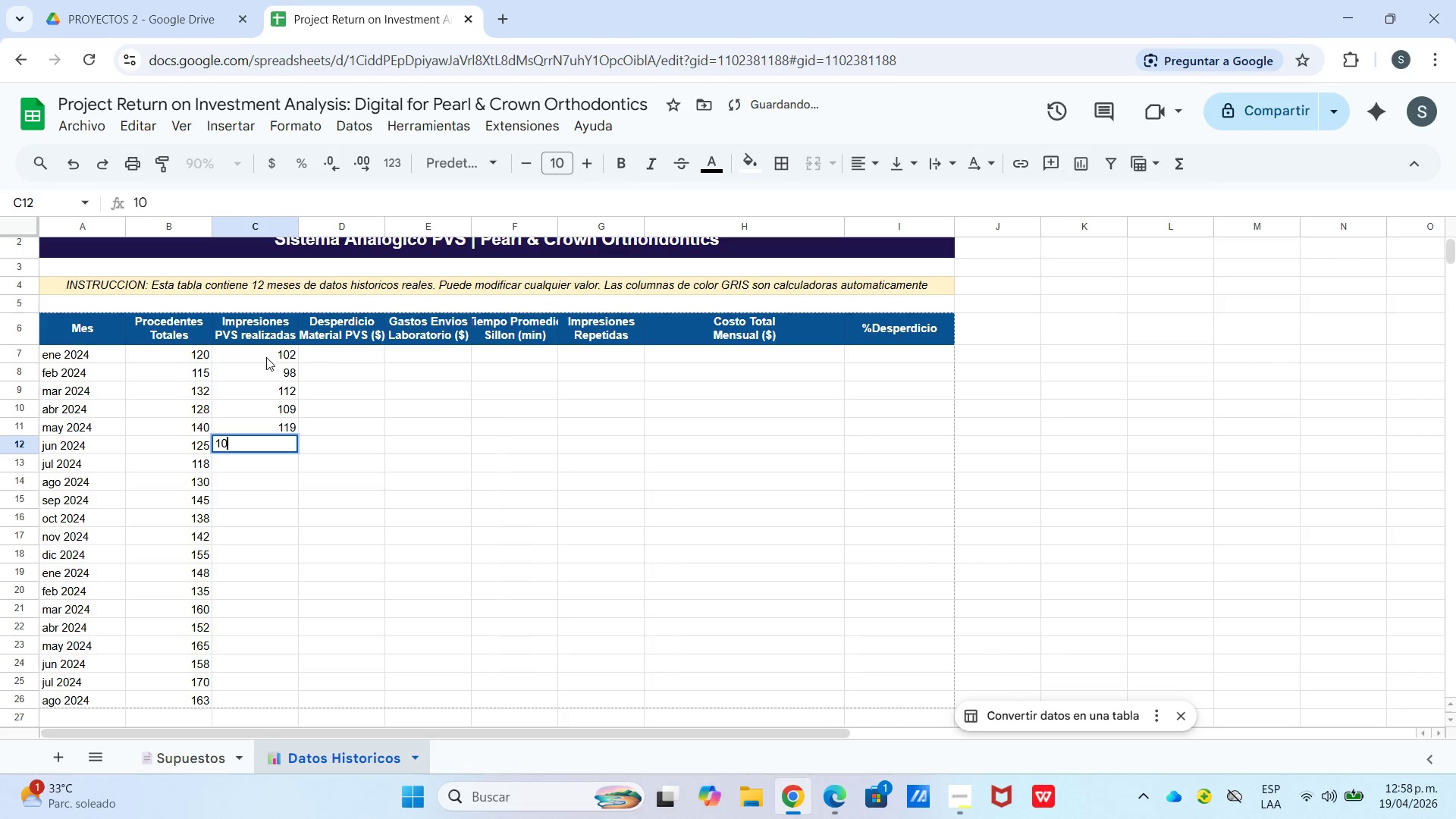 
key(Numpad6)
 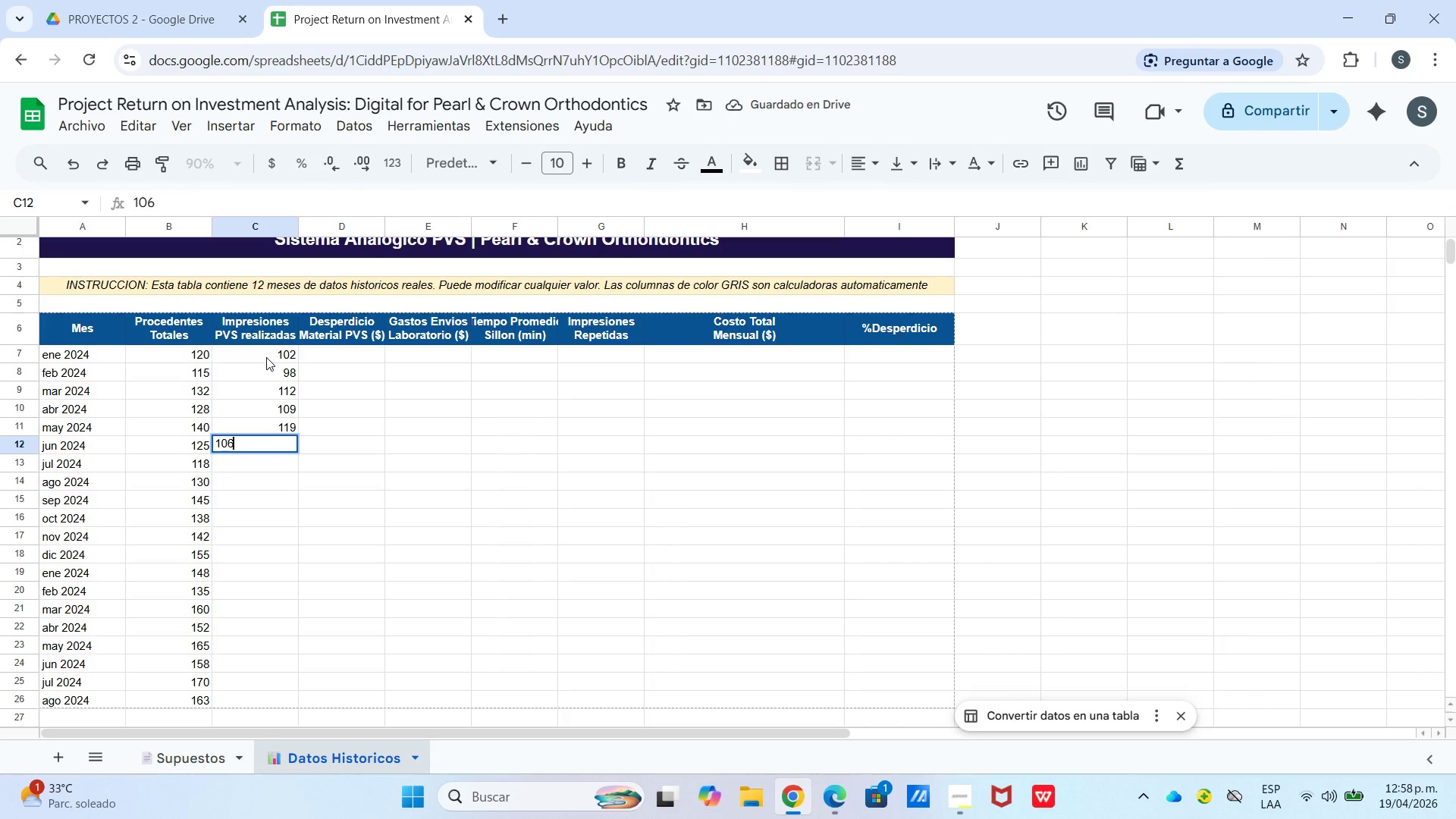 
key(Enter)
 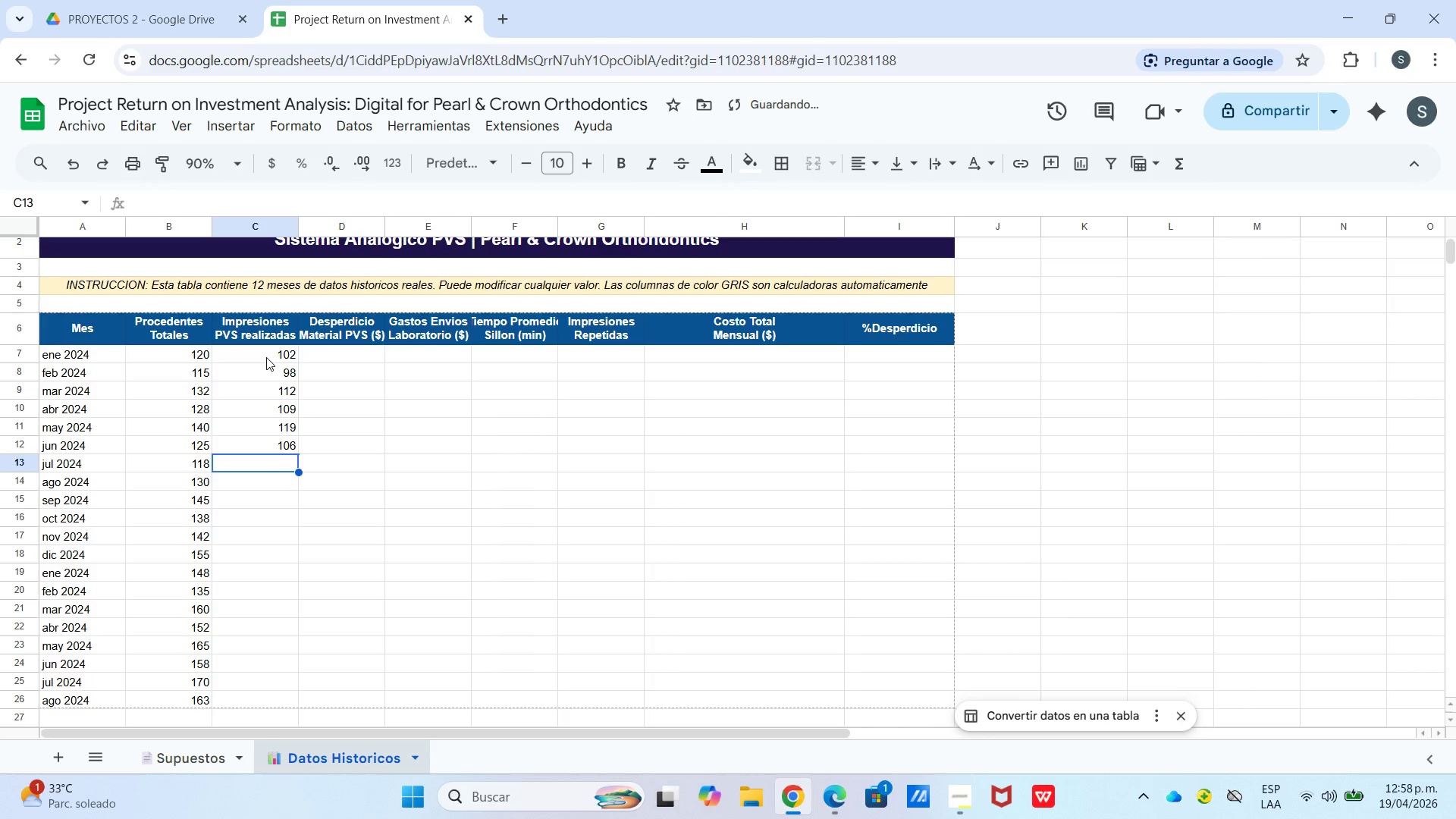 
key(Numpad1)
 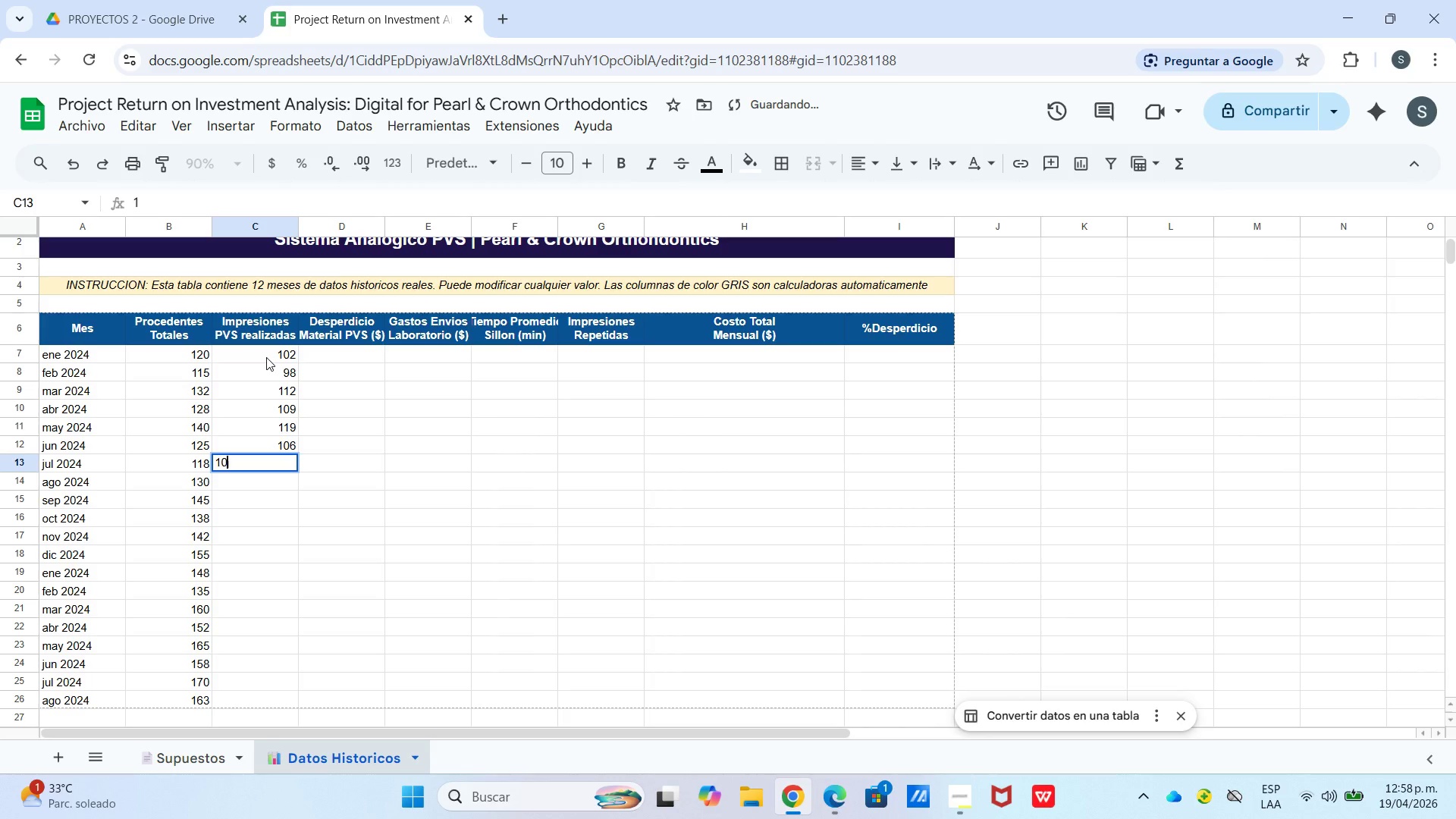 
key(Numpad0)
 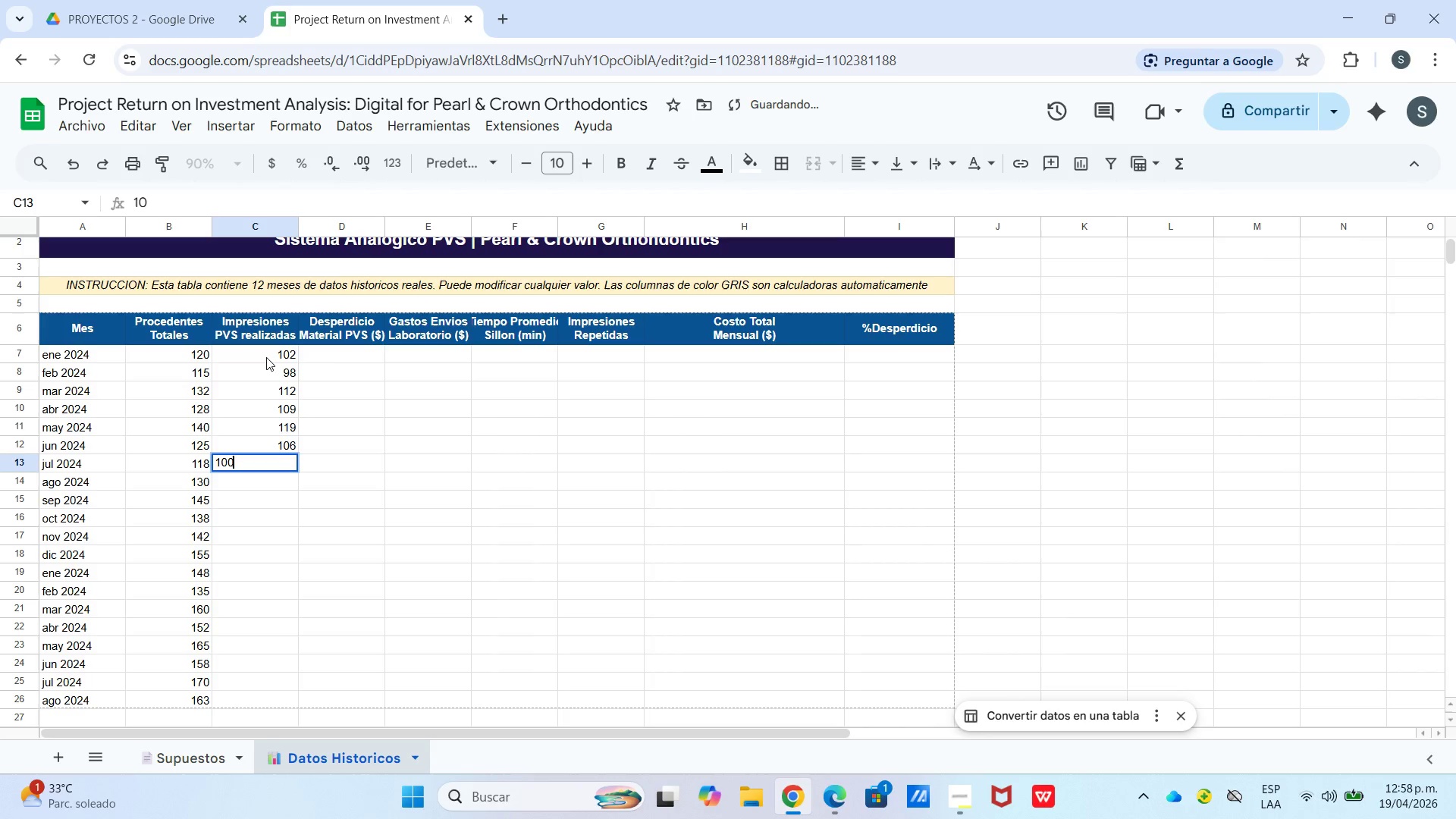 
key(Numpad0)
 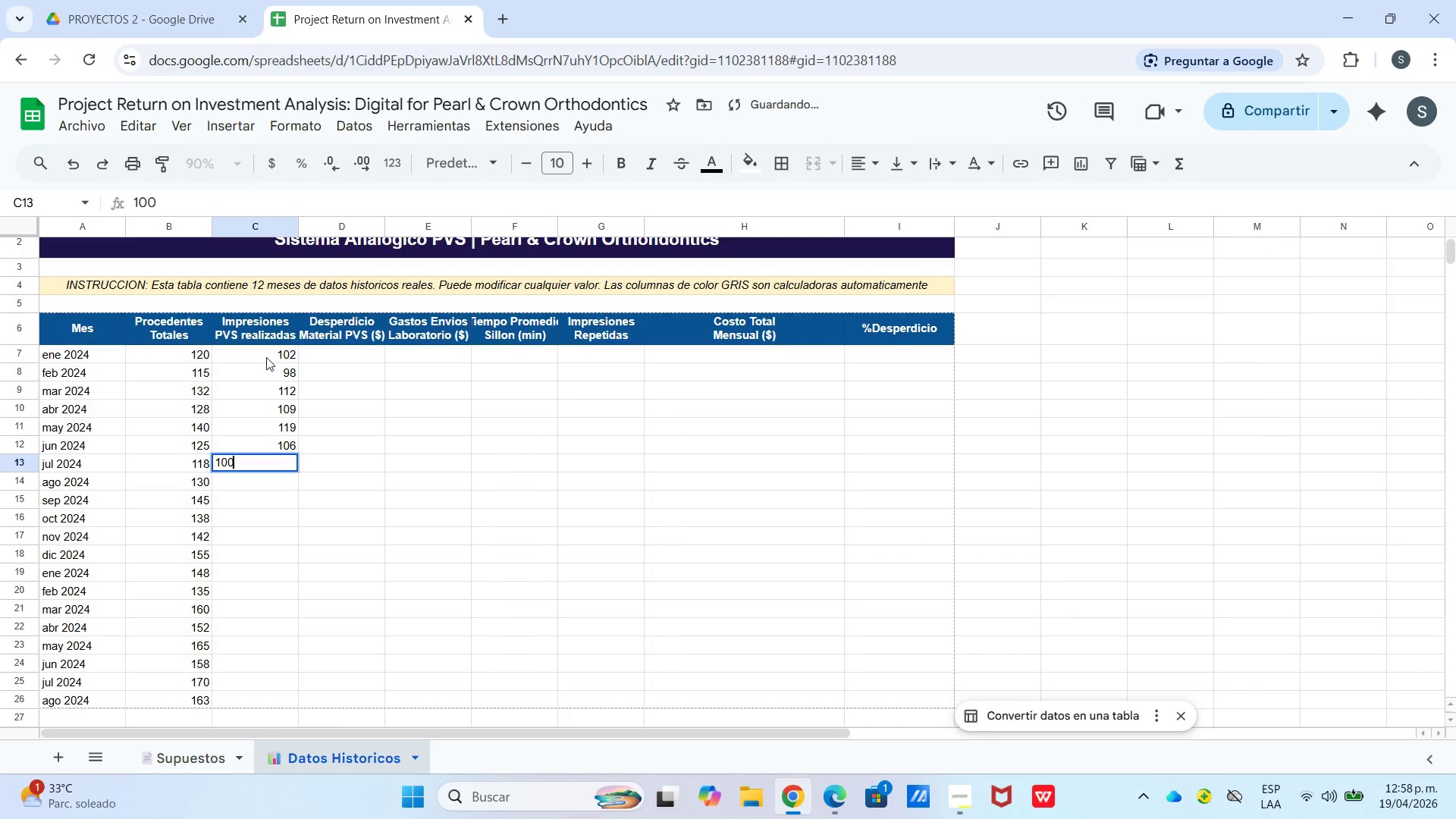 
key(Enter)
 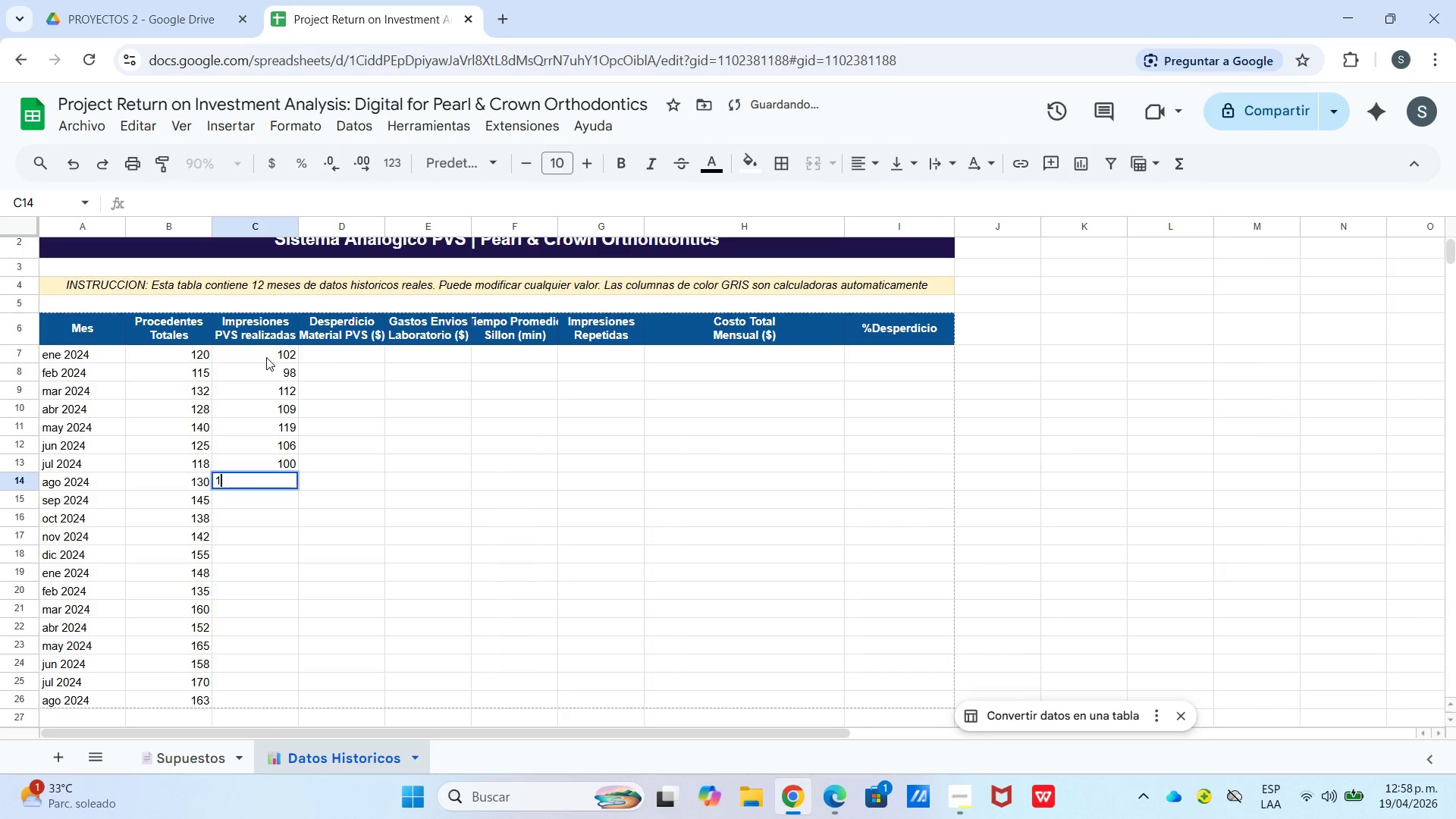 
key(Numpad1)
 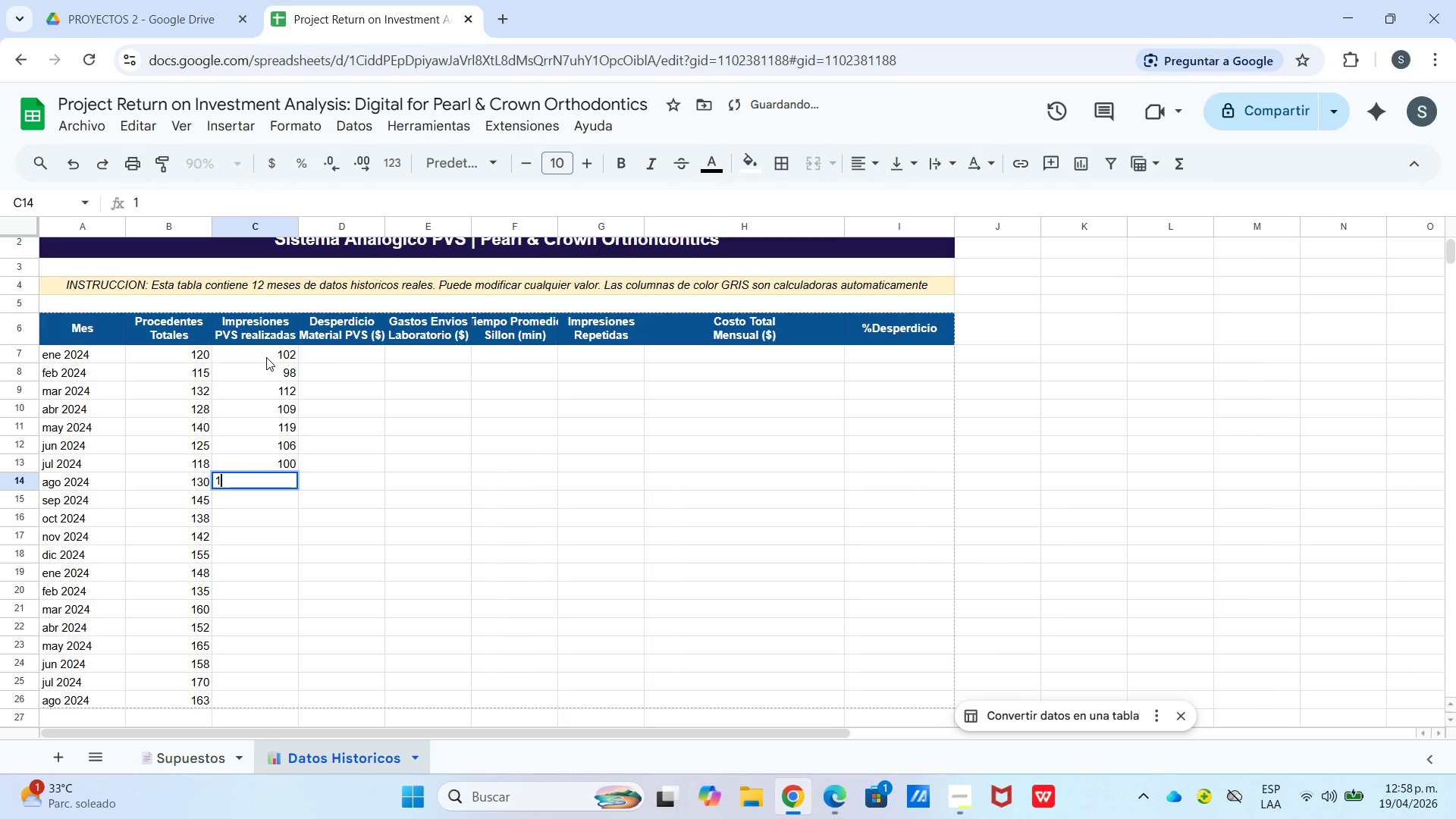 
key(Numpad1)
 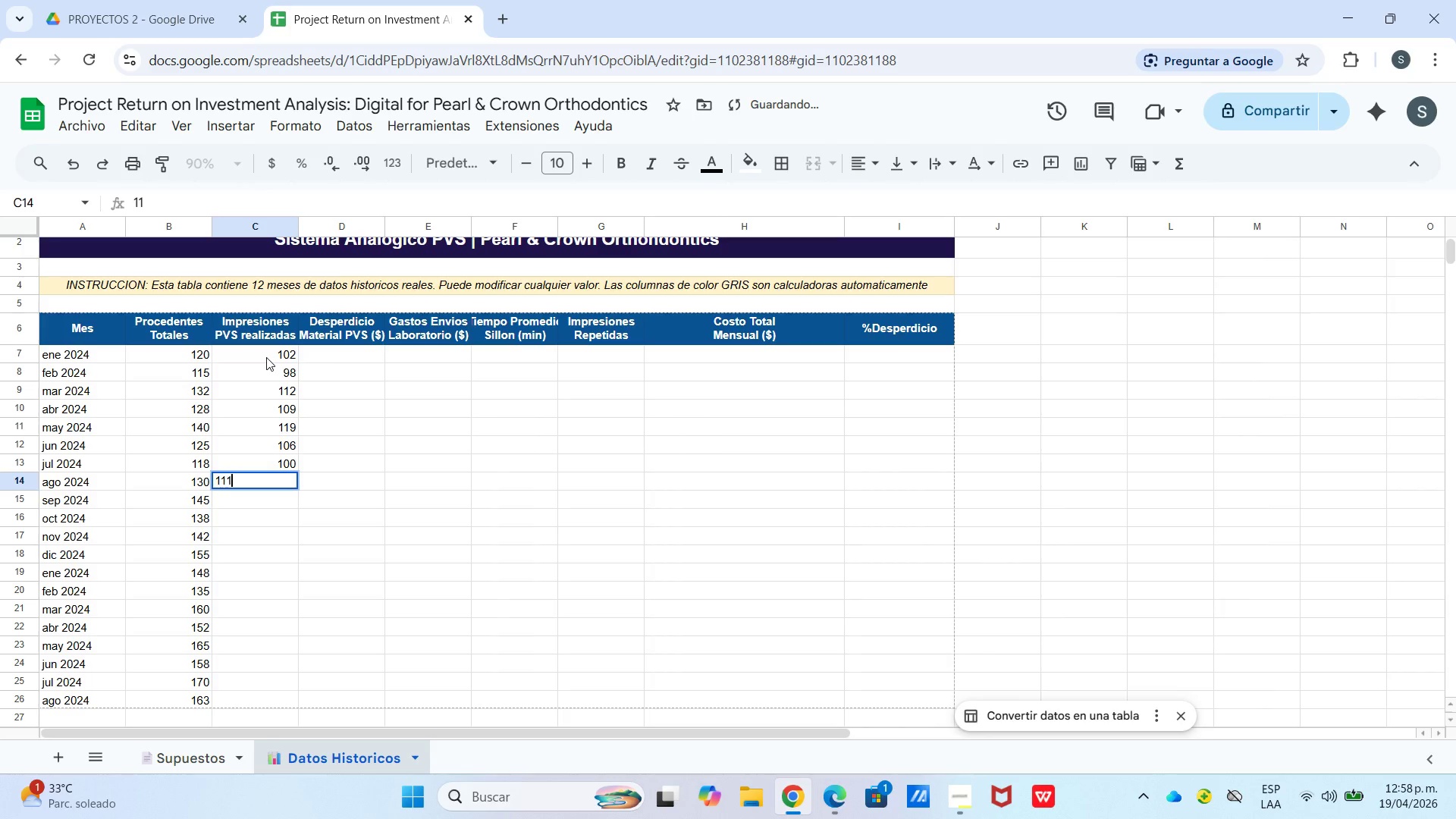 
key(Numpad1)
 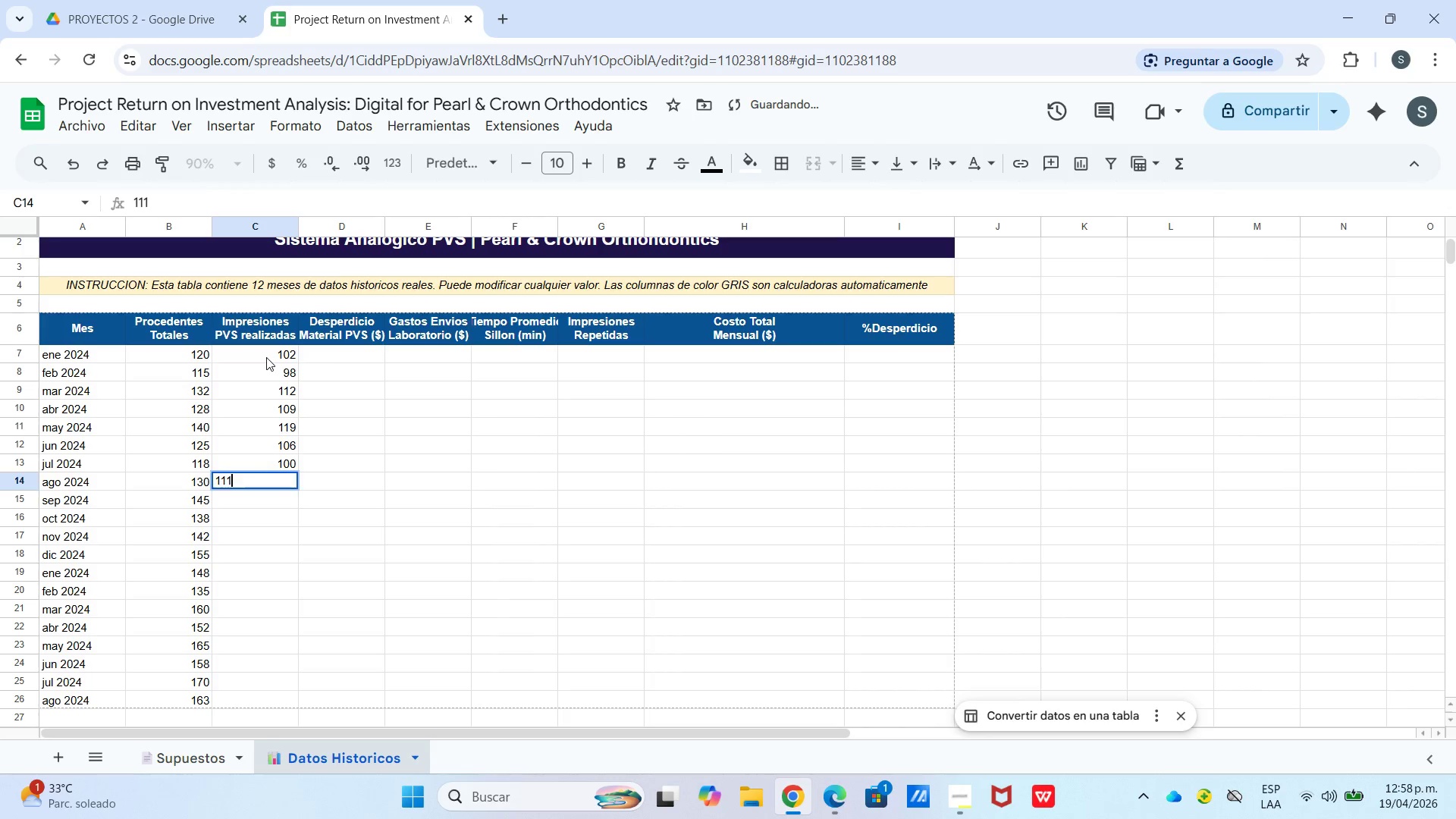 
key(Enter)
 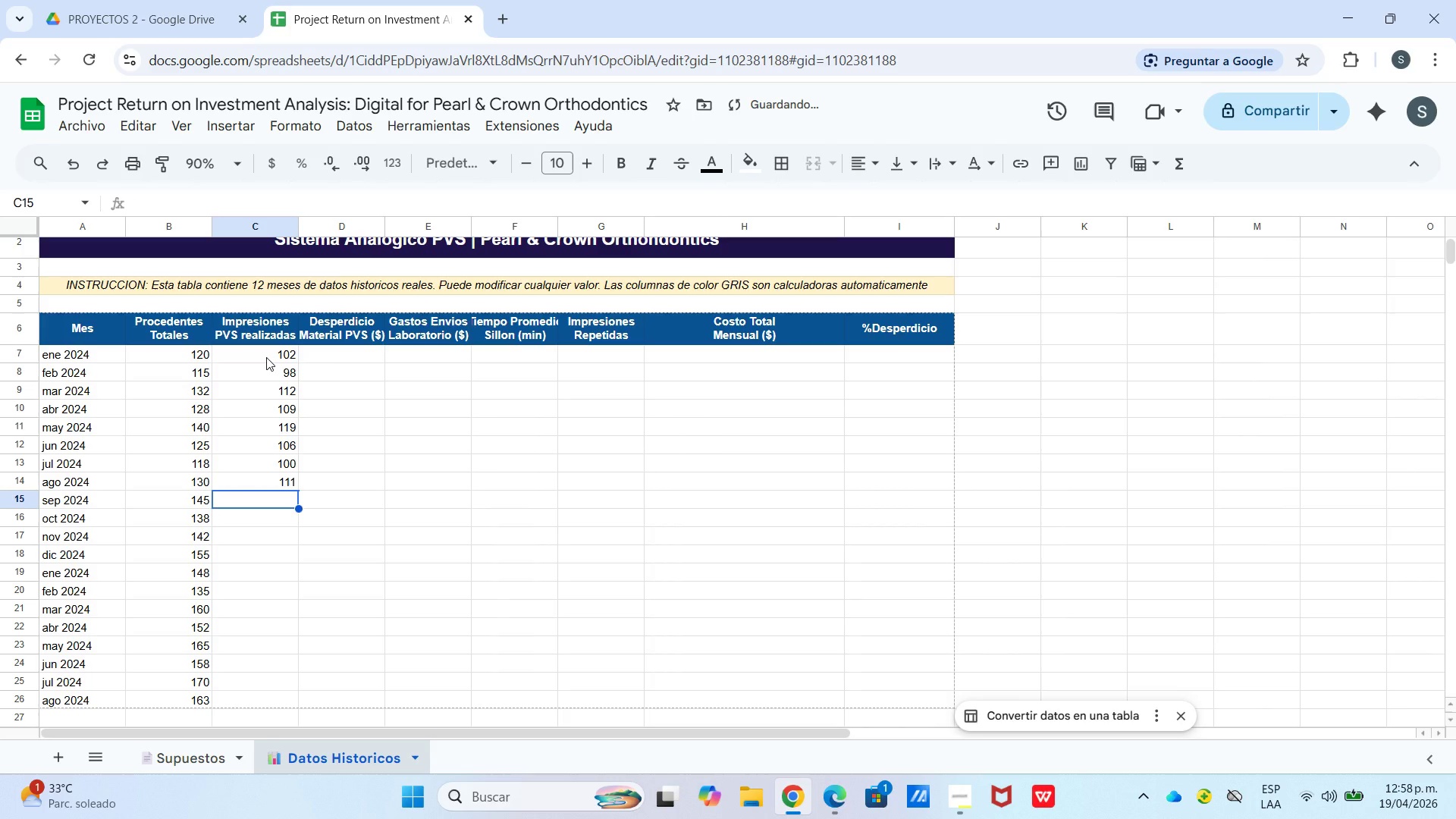 
key(Numpad1)
 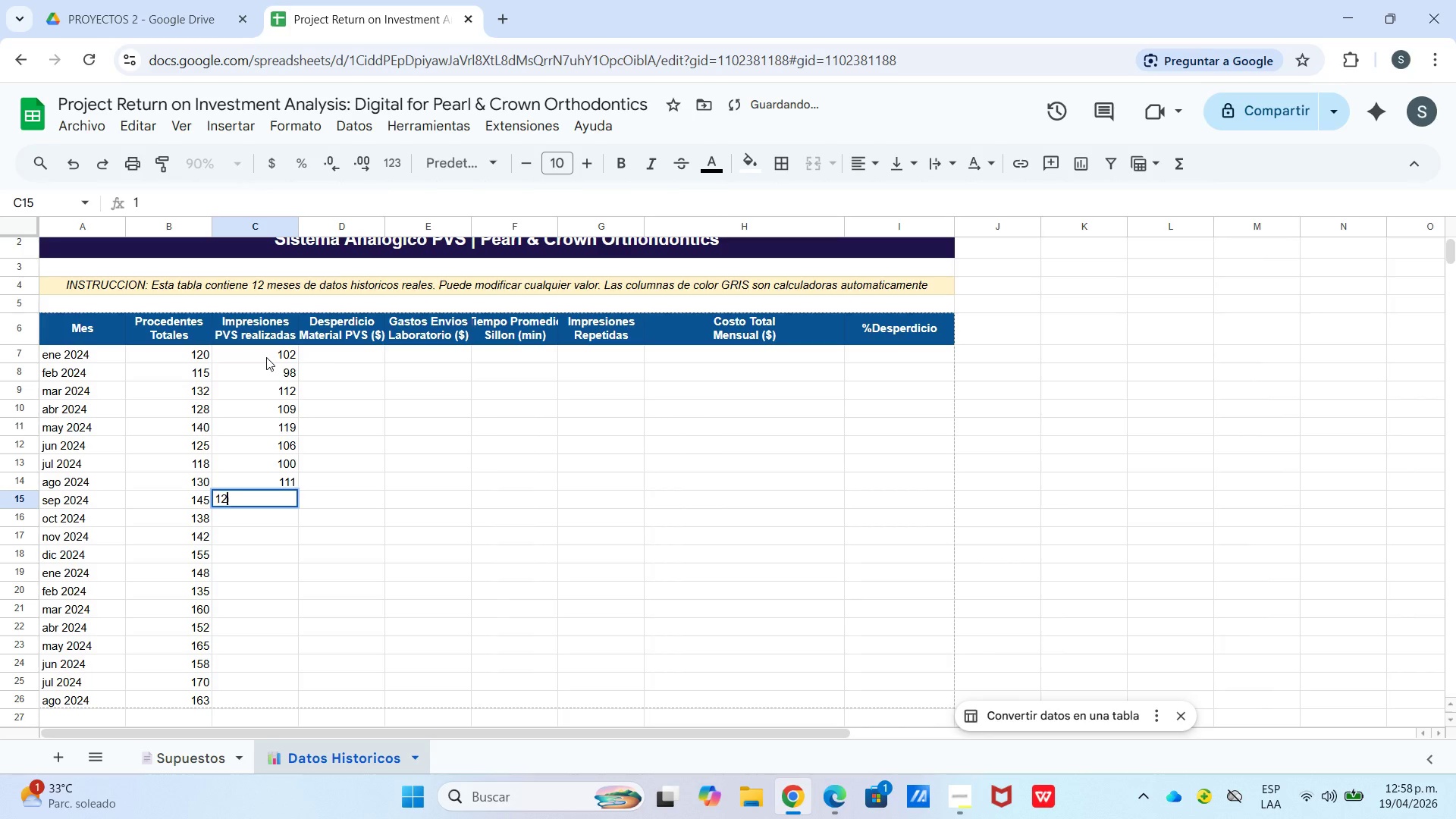 
key(Numpad2)
 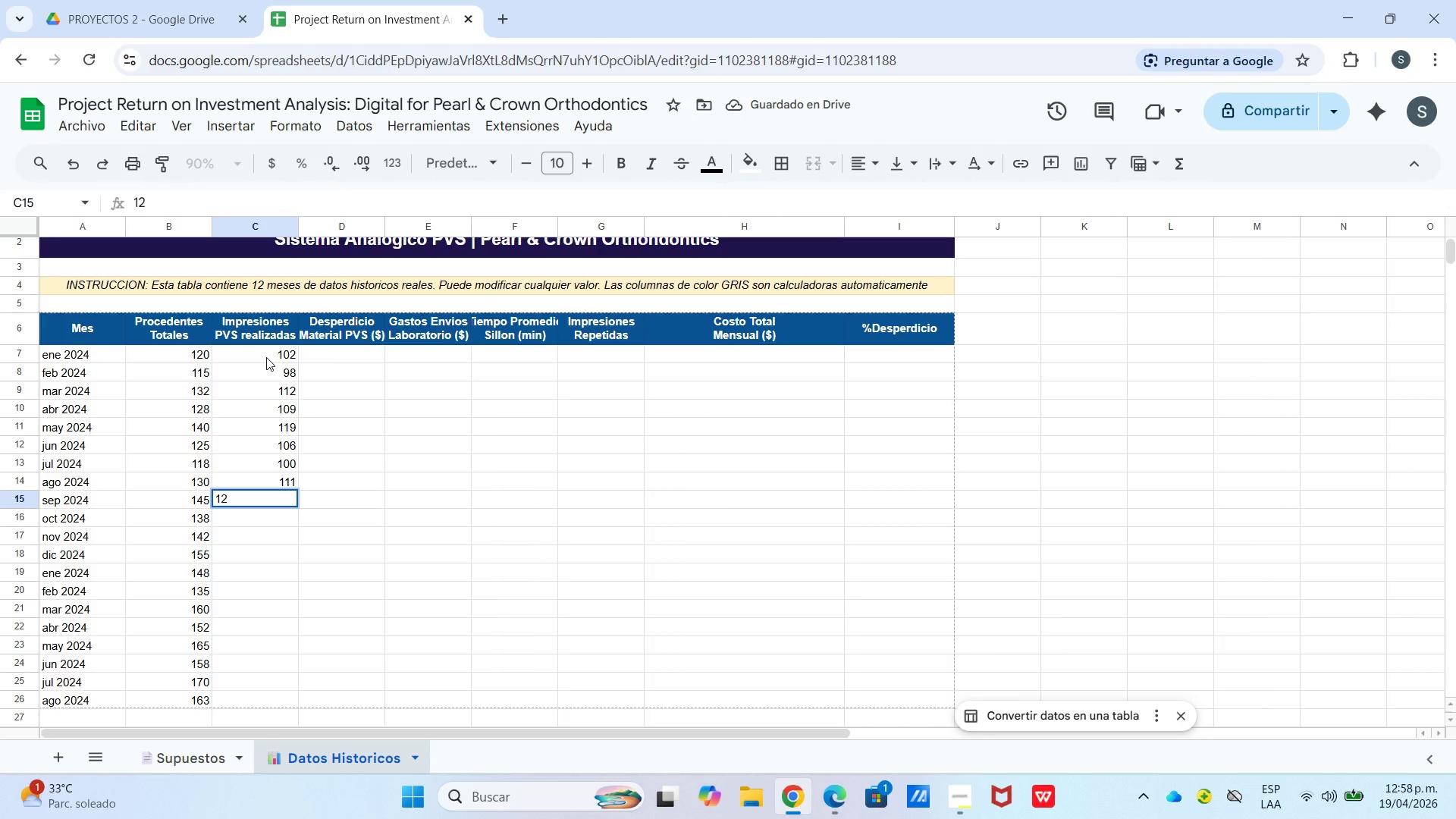 
key(Numpad3)
 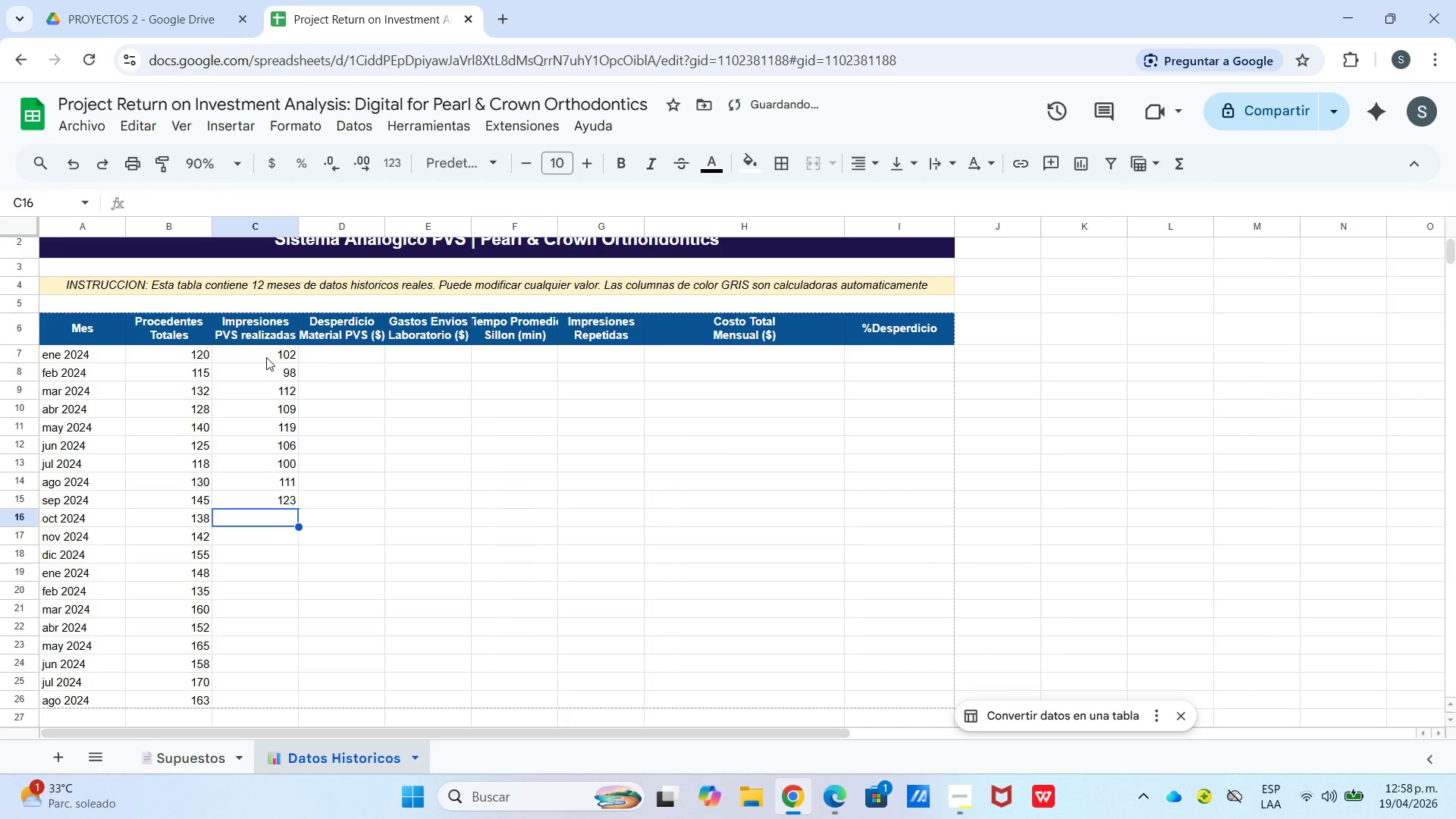 
key(Enter)
 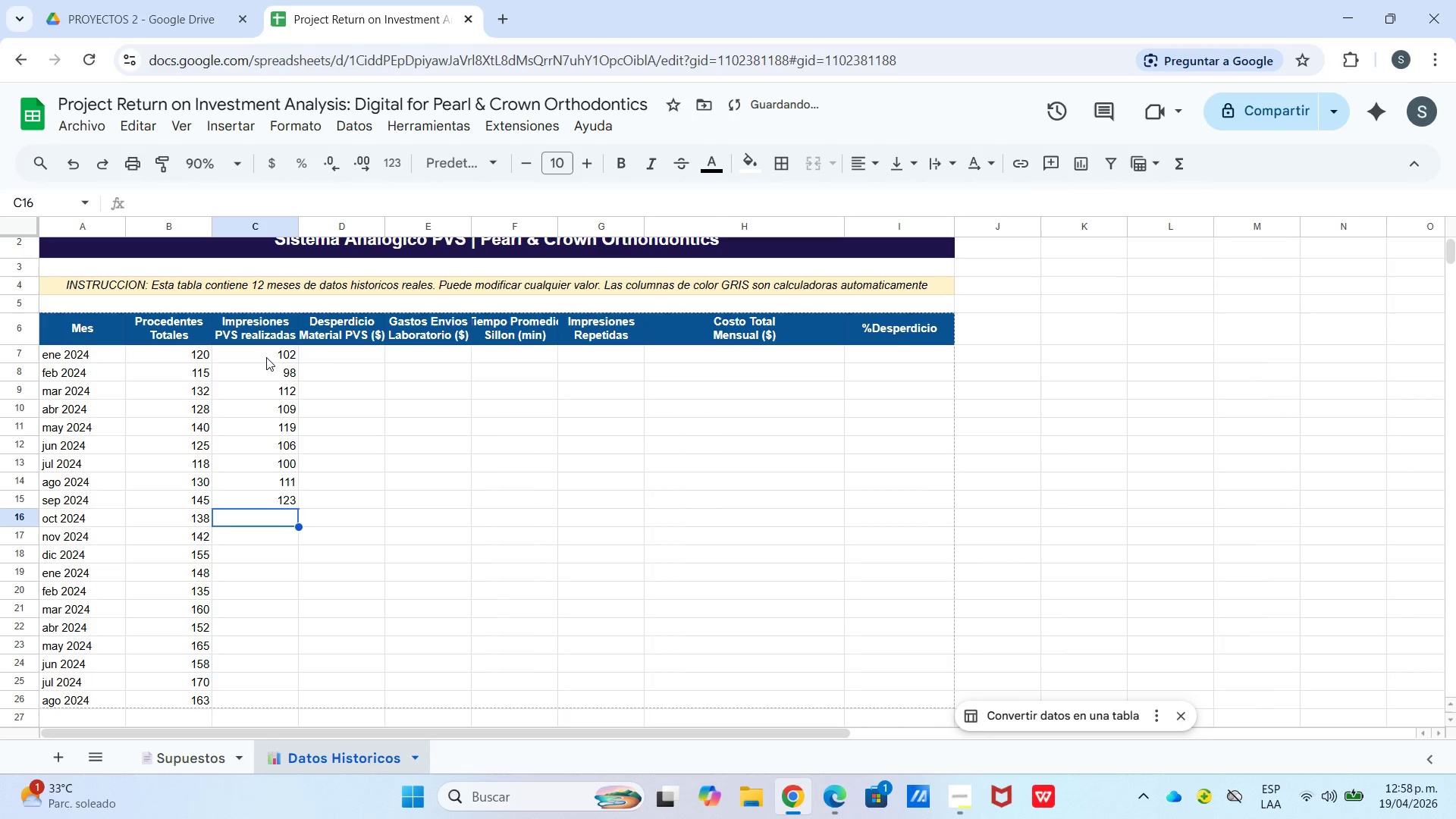 
key(Numpad1)
 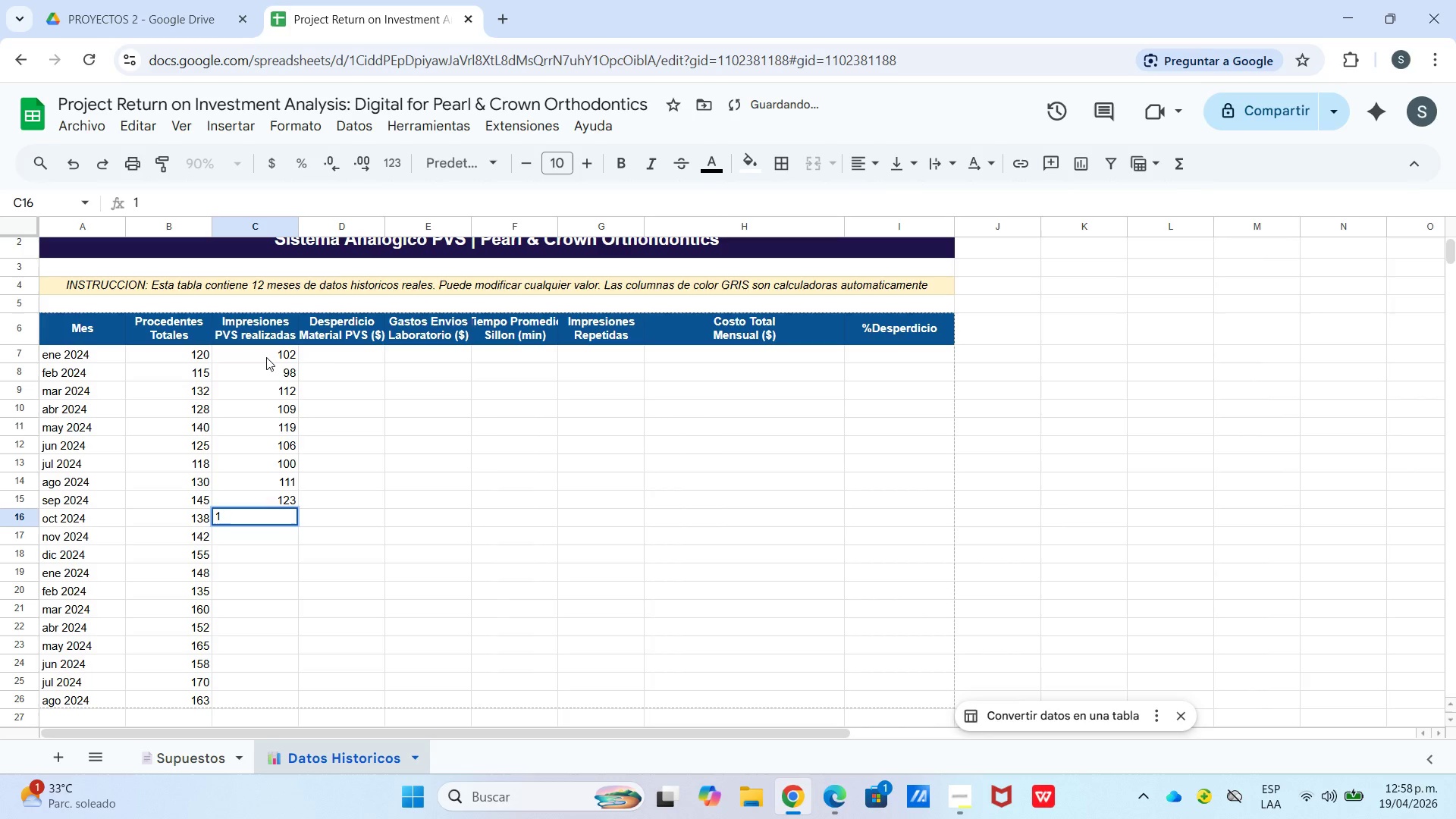 
key(Numpad1)
 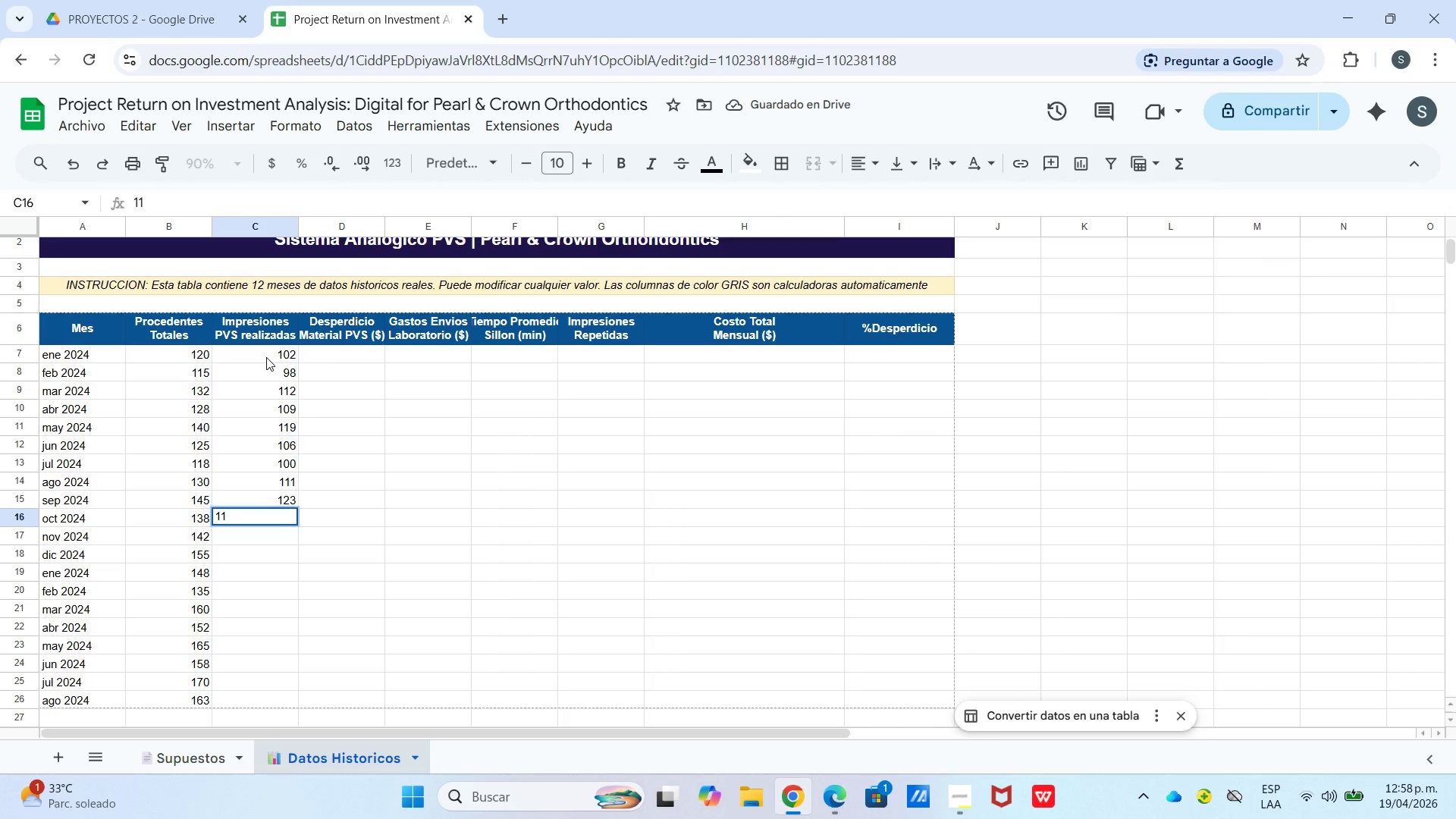 
key(Numpad7)
 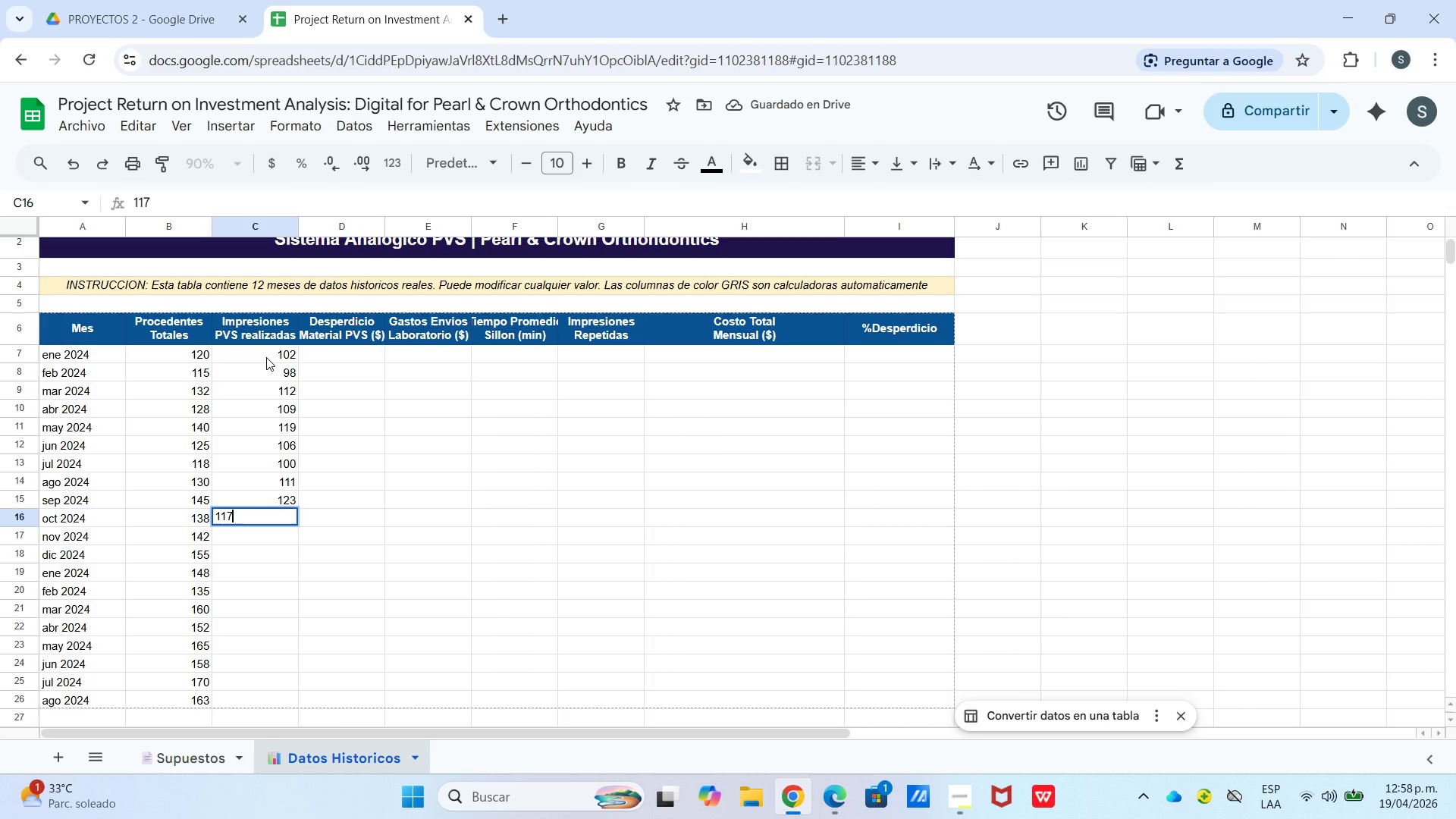 
key(Enter)
 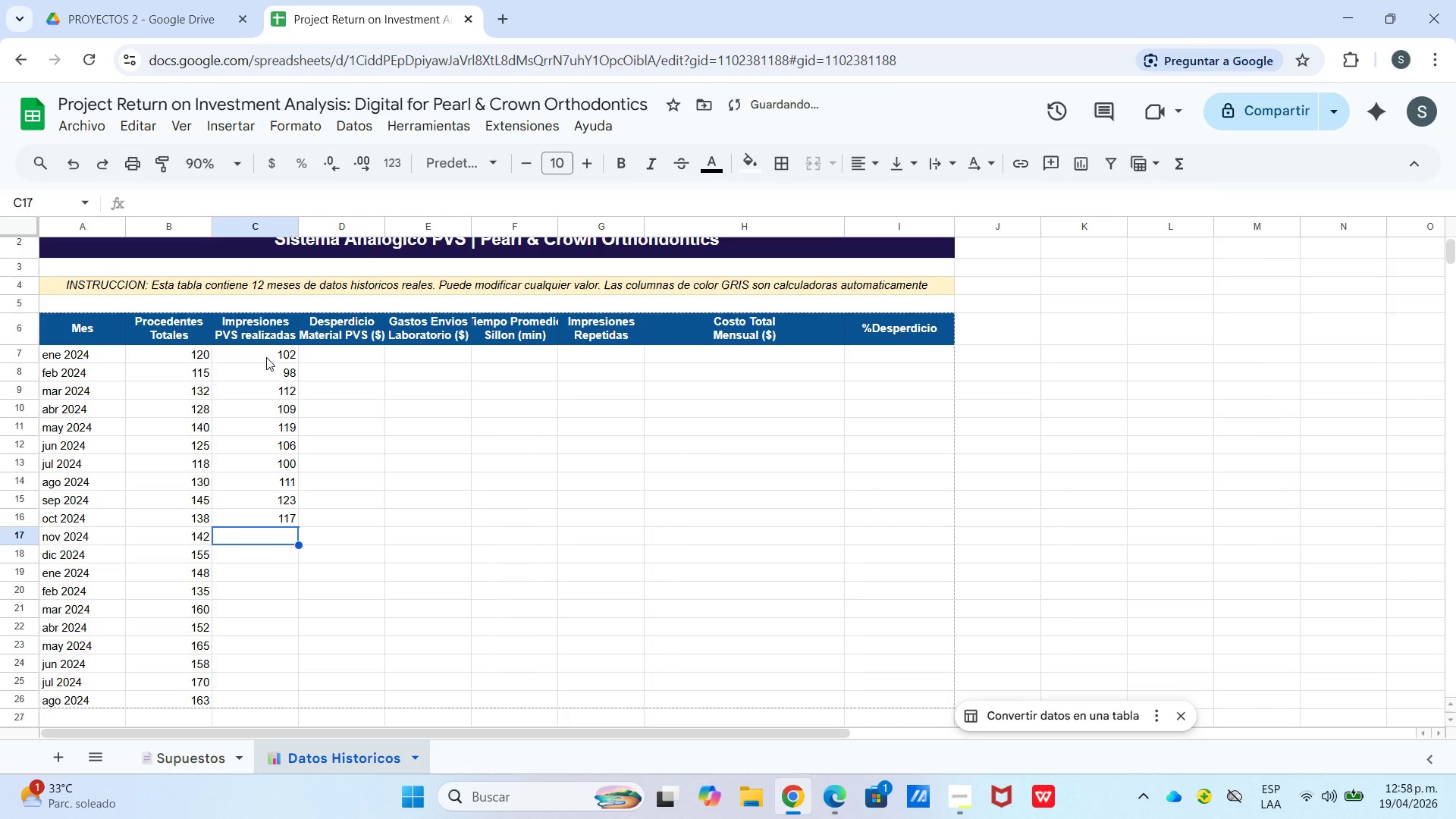 
key(Numpad1)
 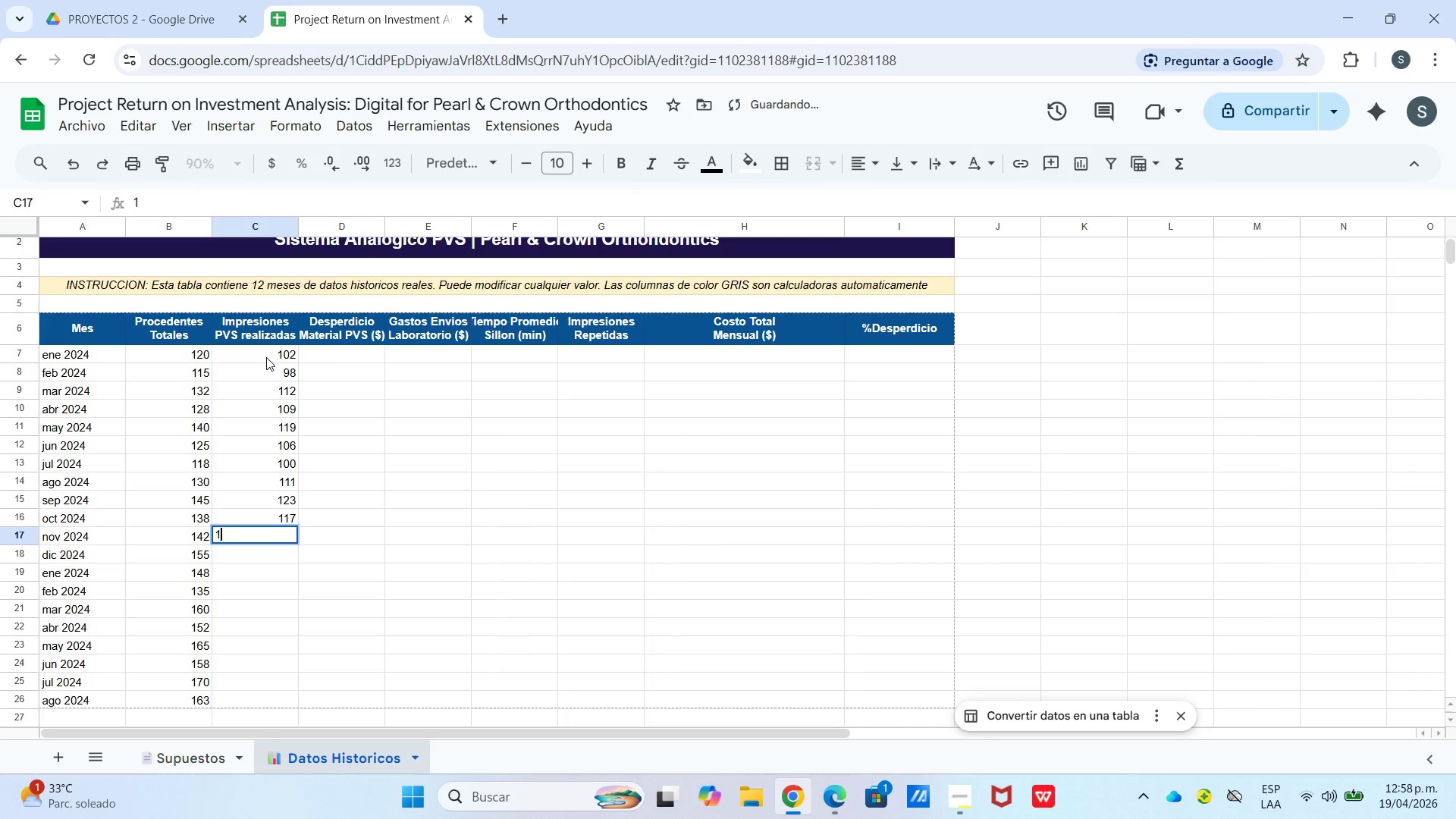 
key(Numpad2)
 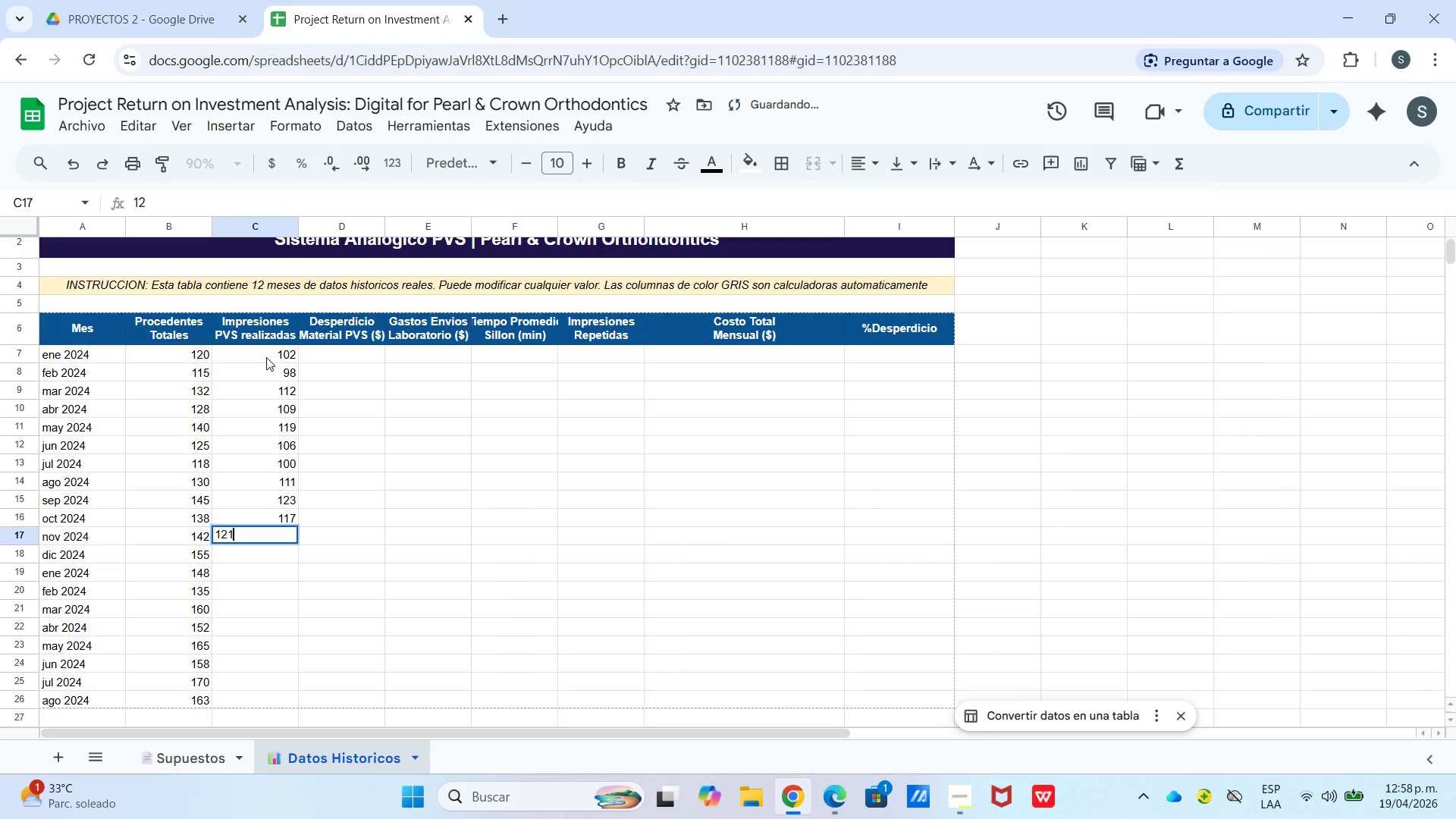 
key(Numpad1)
 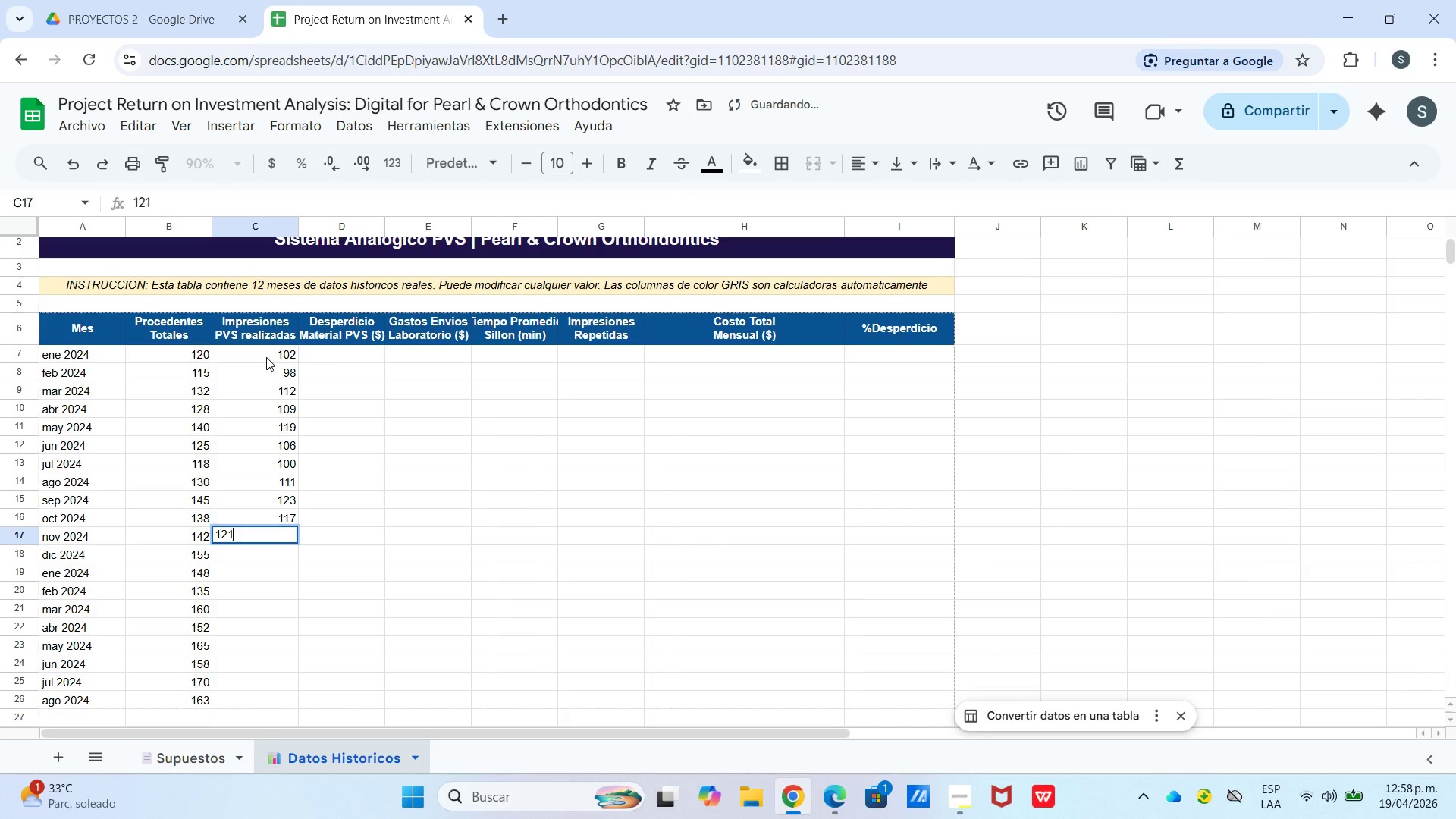 
key(Enter)
 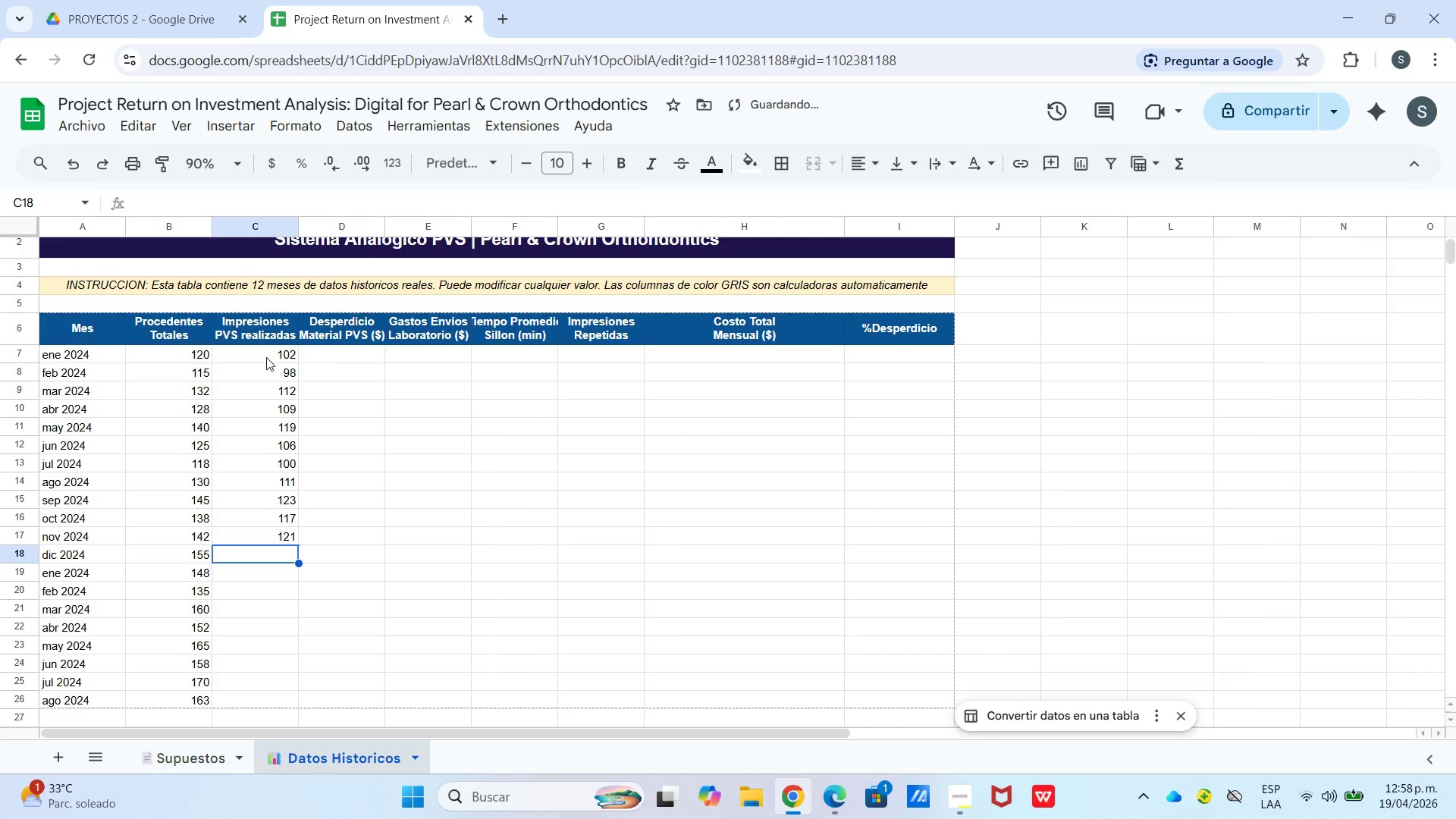 
key(Numpad1)
 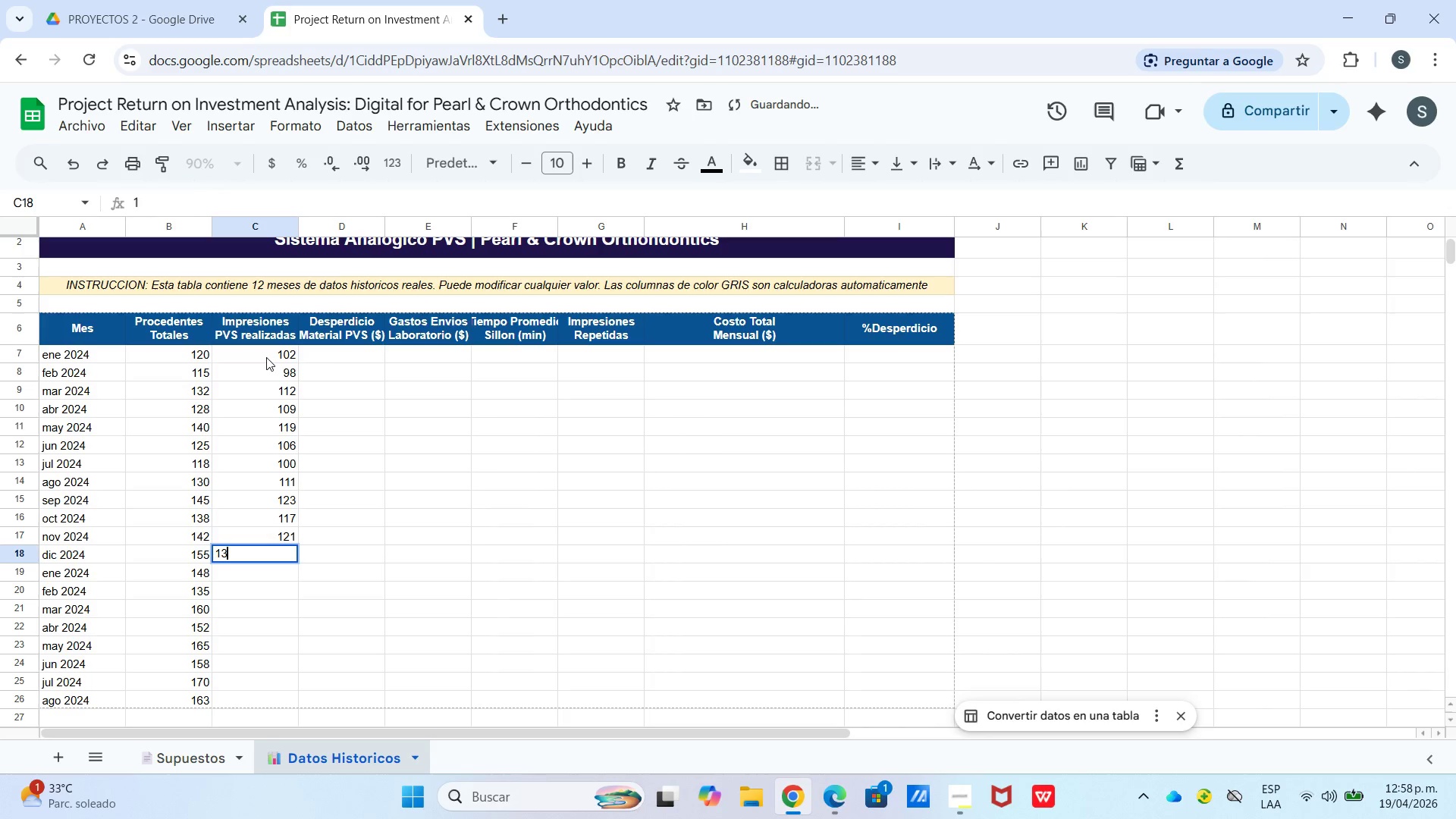 
key(Numpad3)
 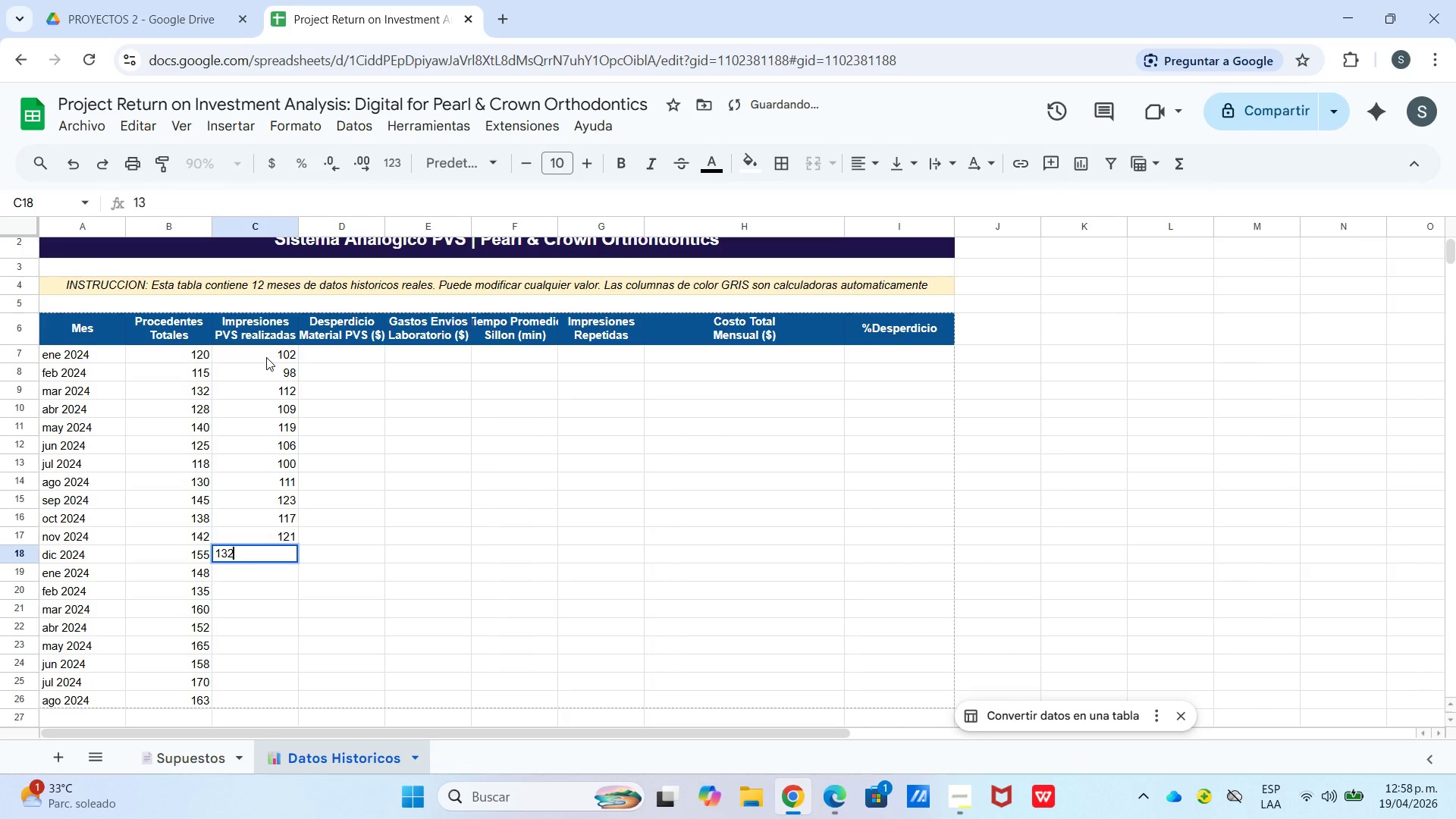 
key(Numpad2)
 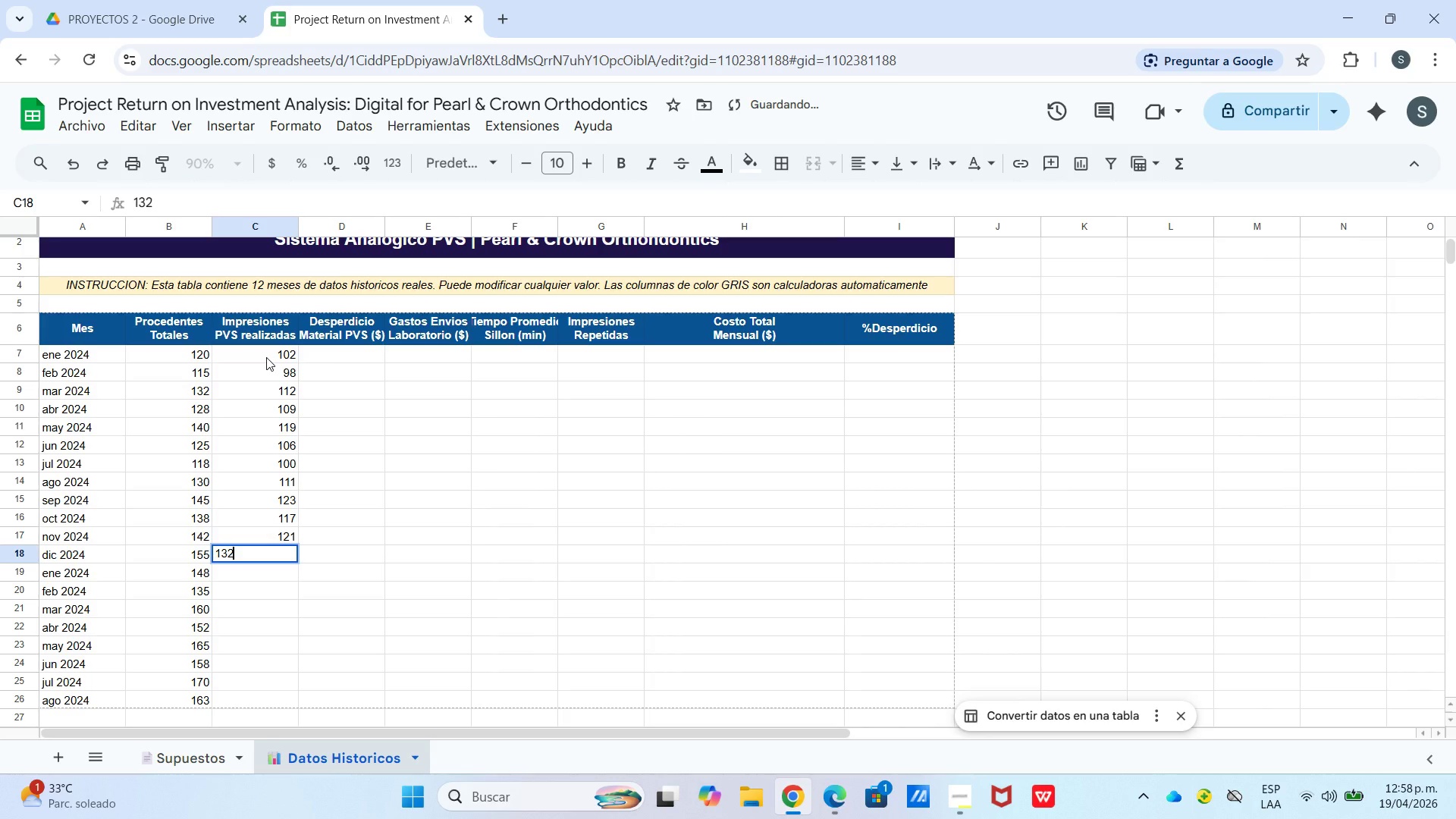 
key(Enter)
 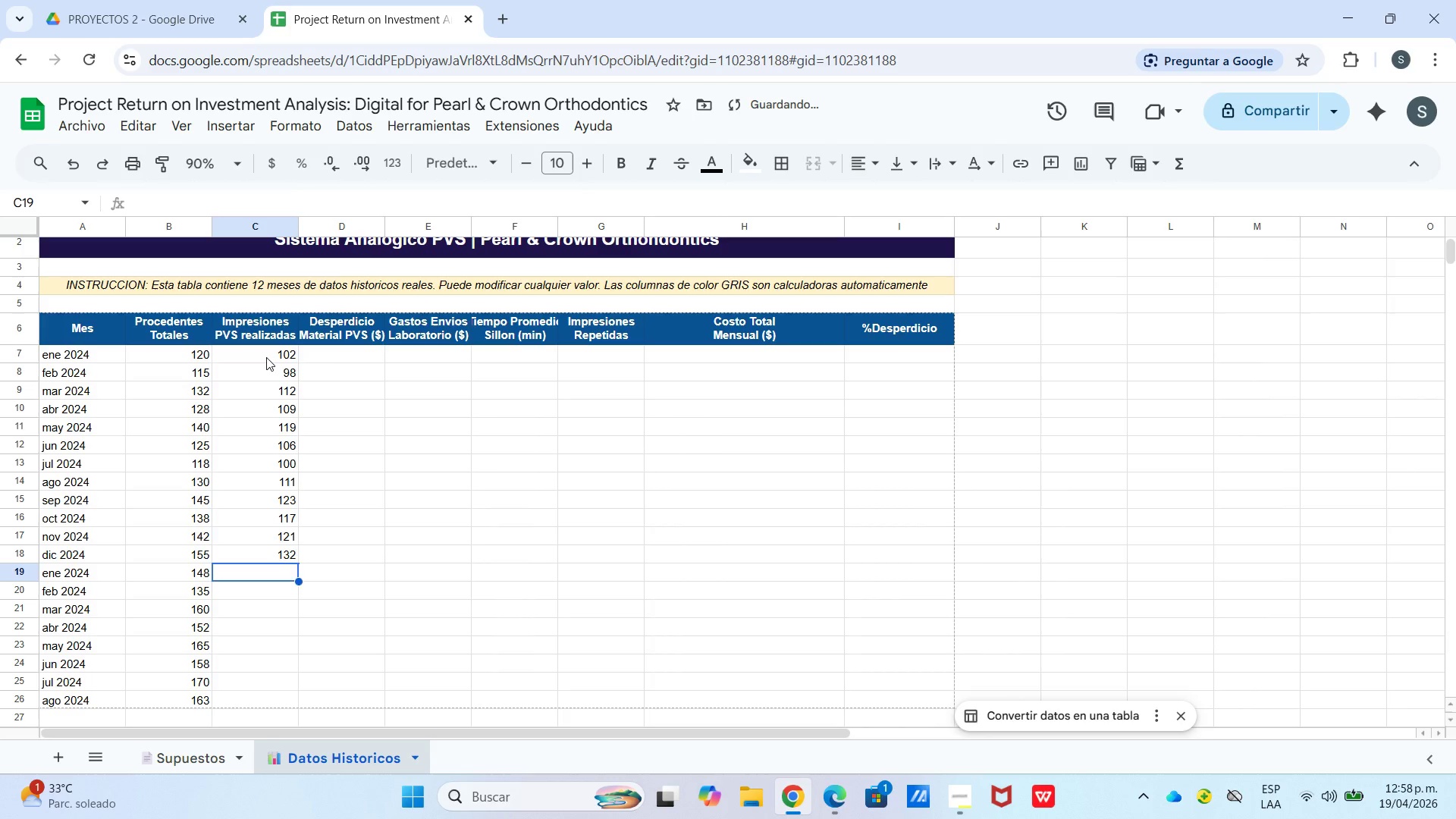 
key(Numpad1)
 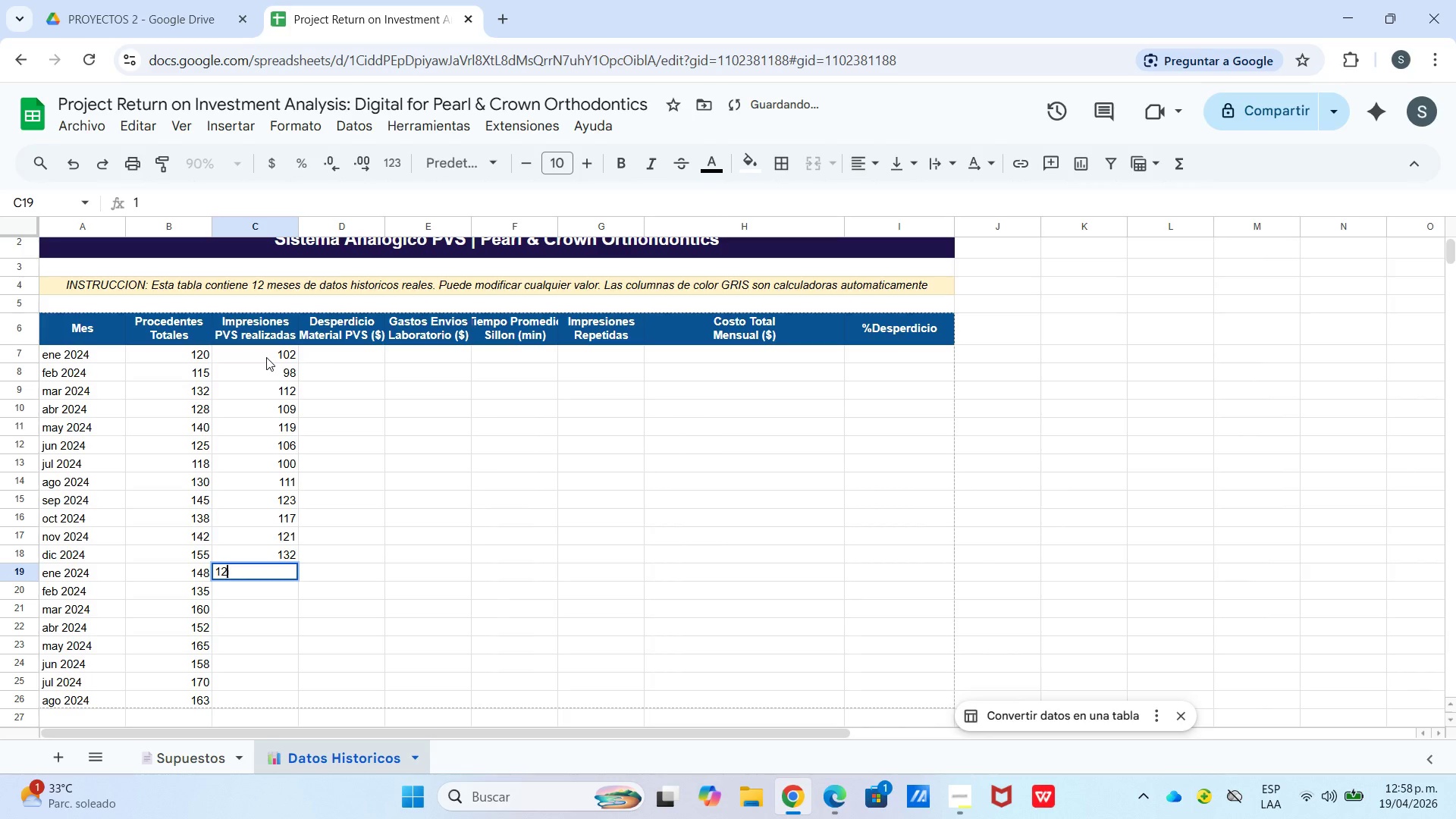 
key(Numpad2)
 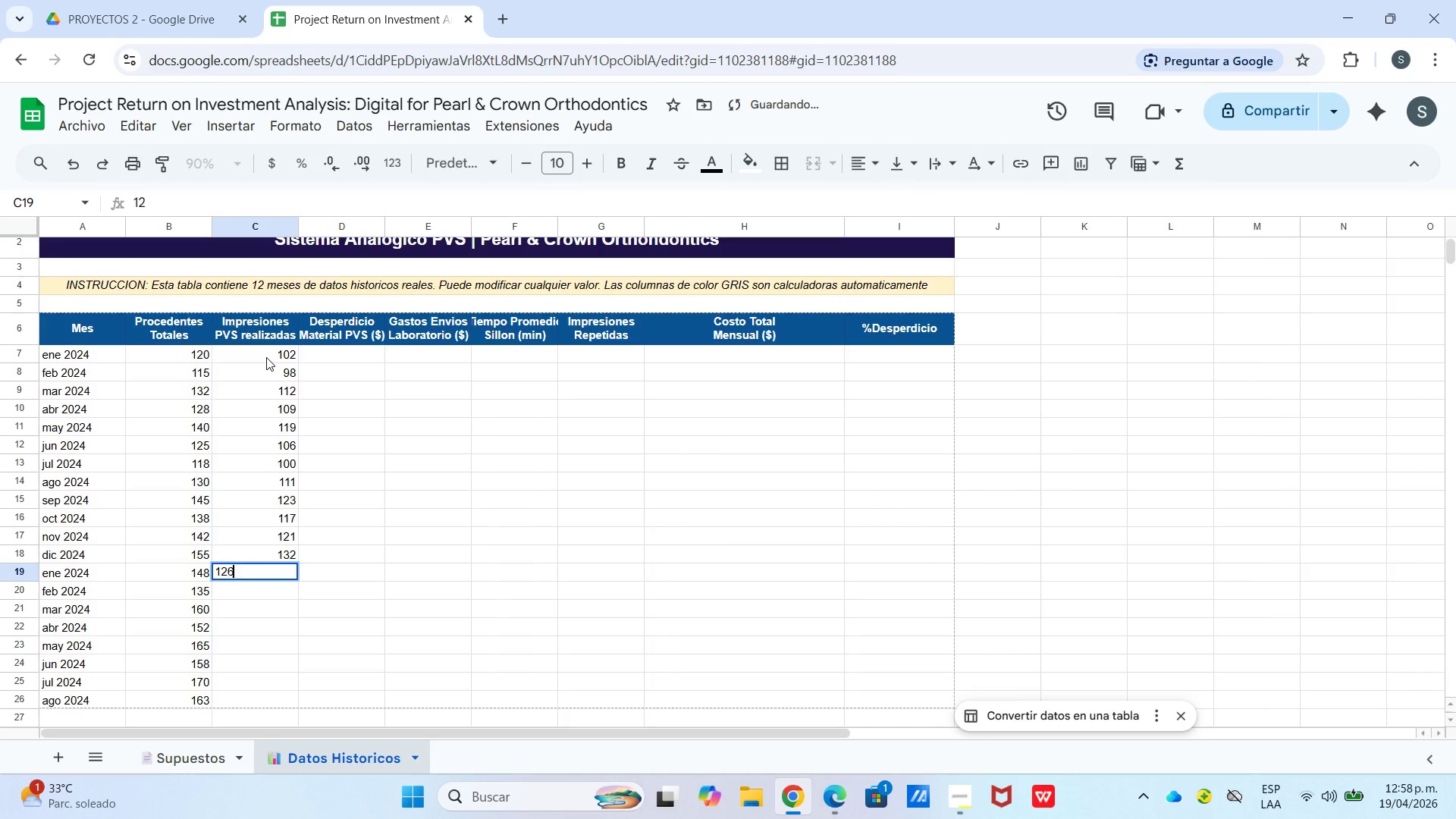 
key(Numpad6)
 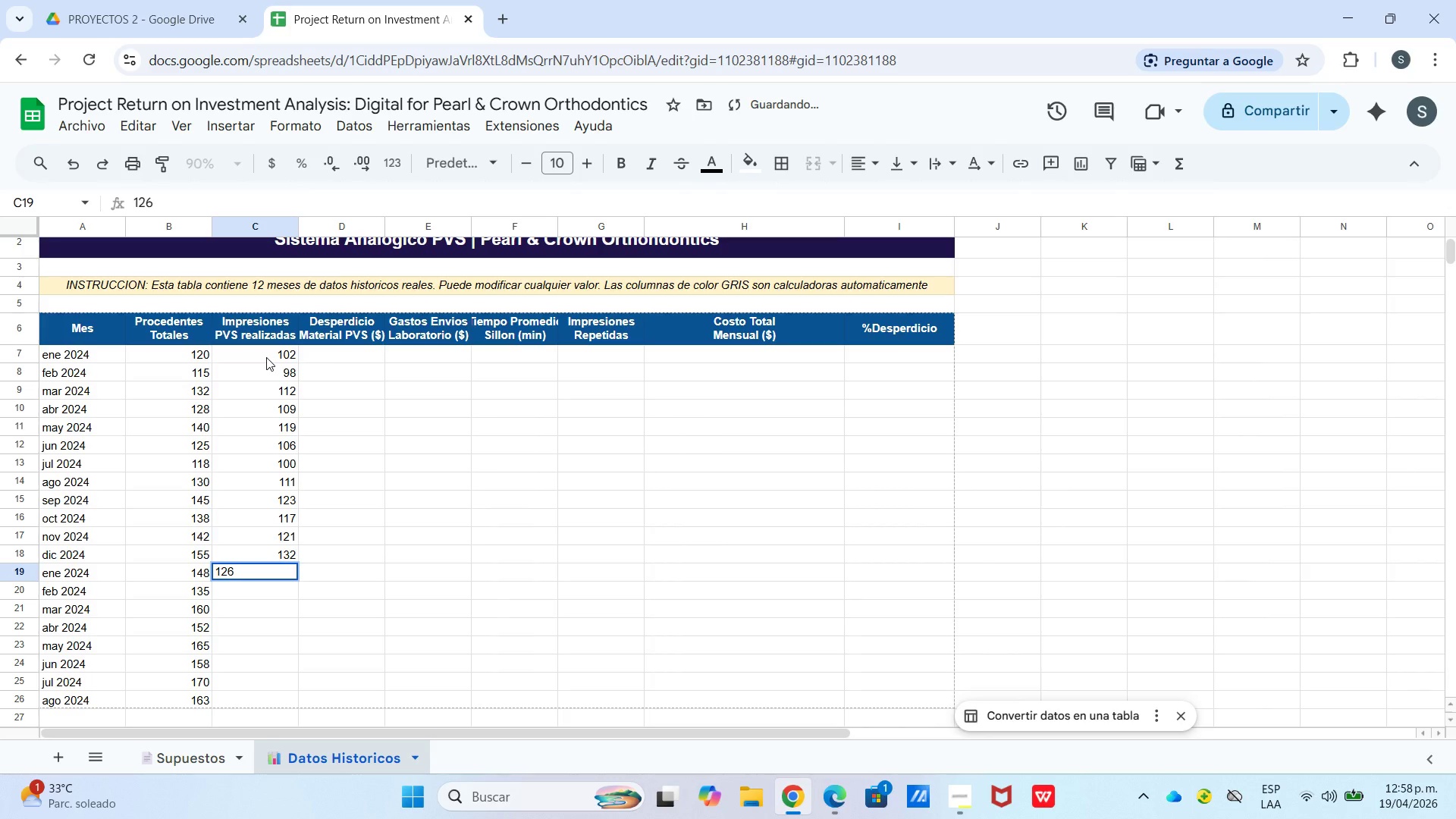 
key(Enter)
 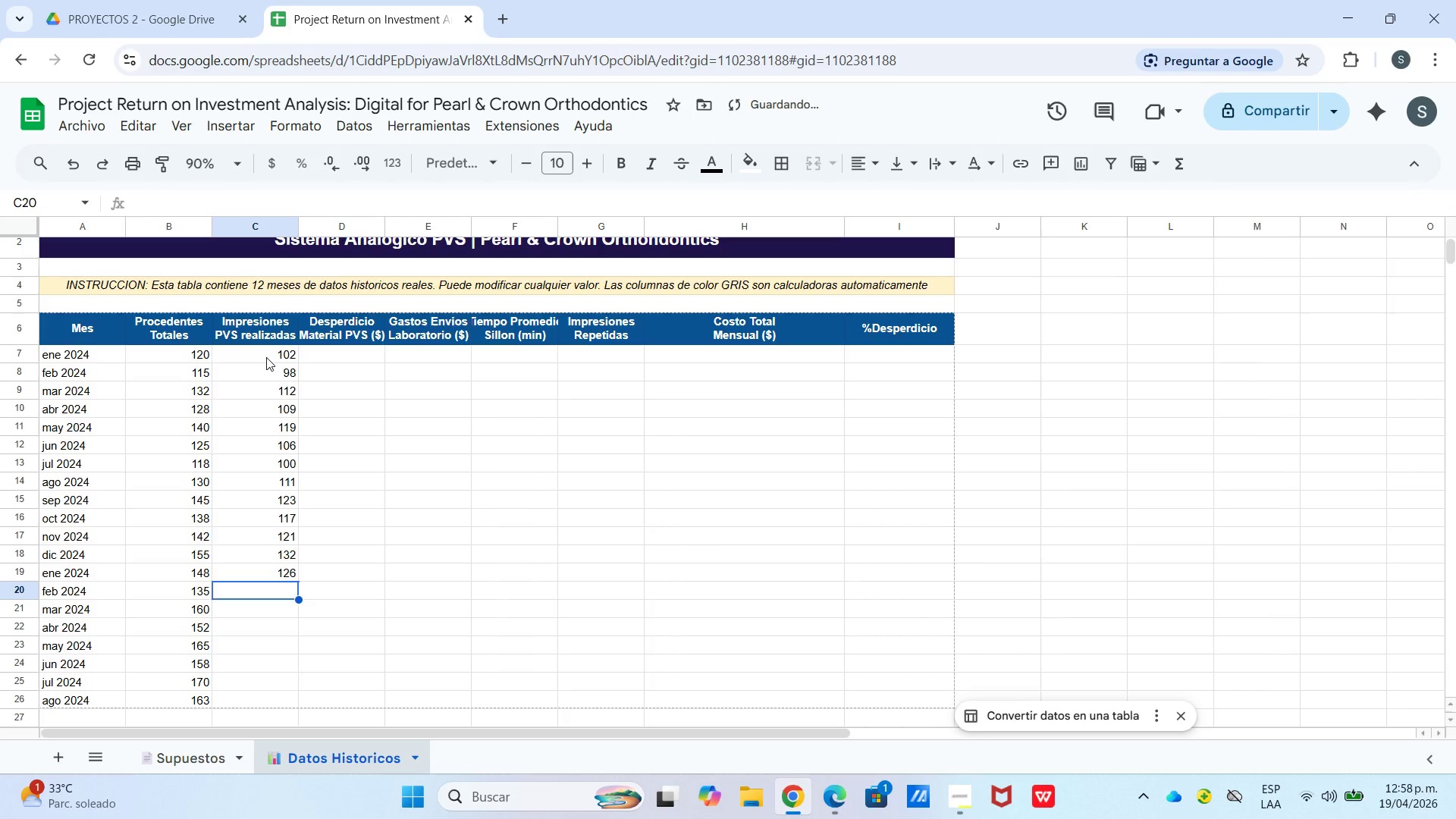 
key(Numpad1)
 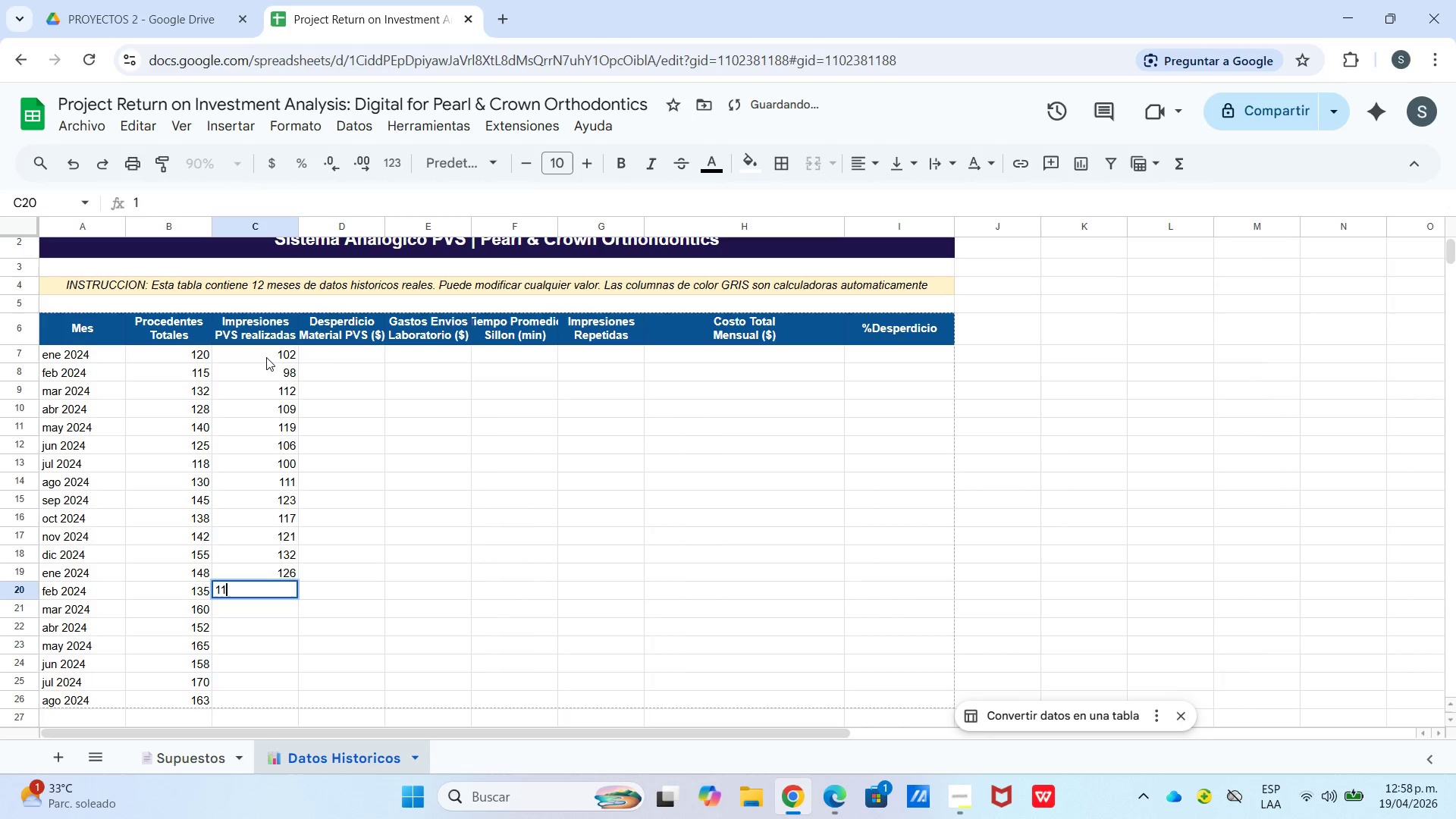 
key(Numpad1)
 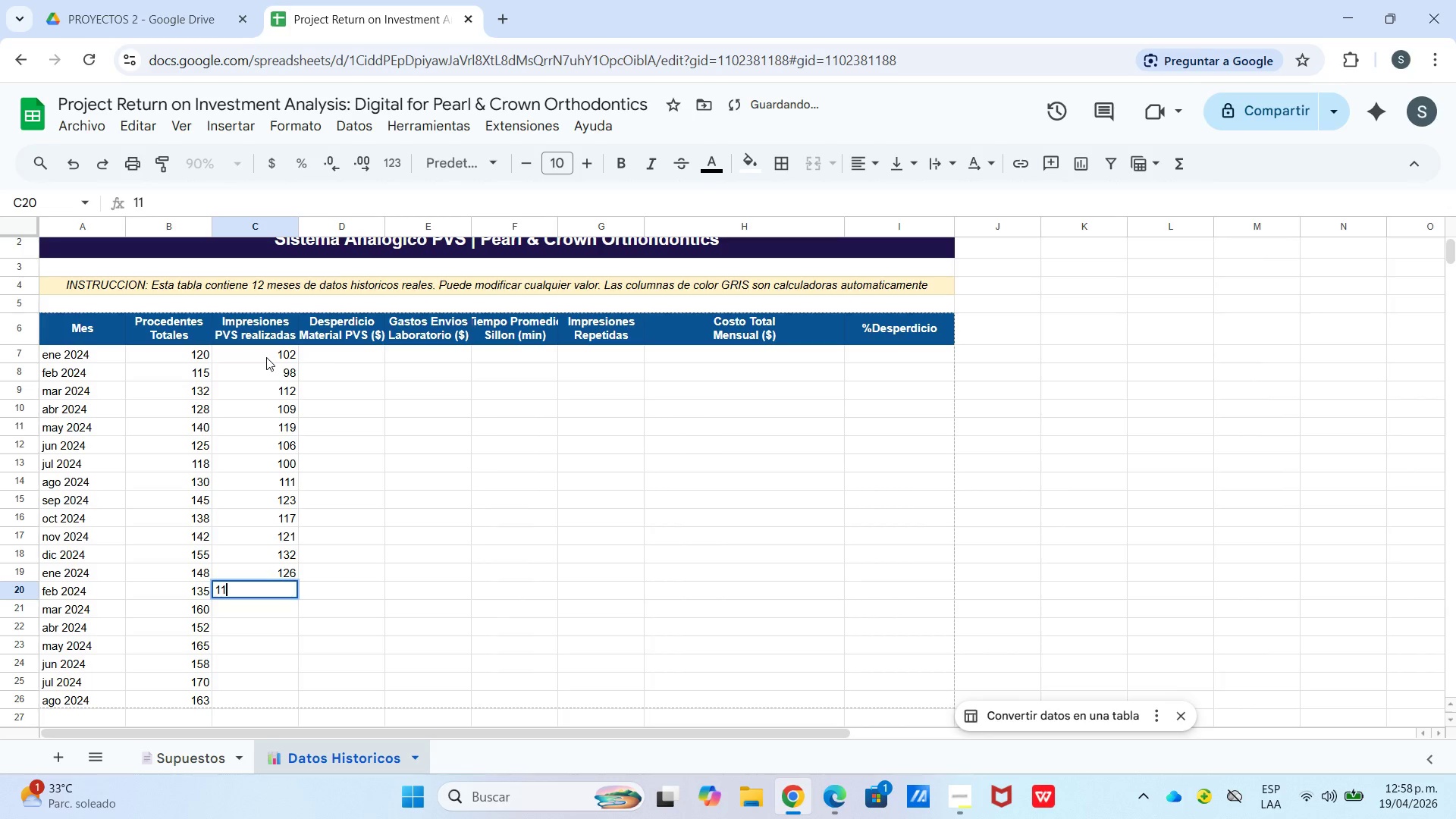 
key(Numpad5)
 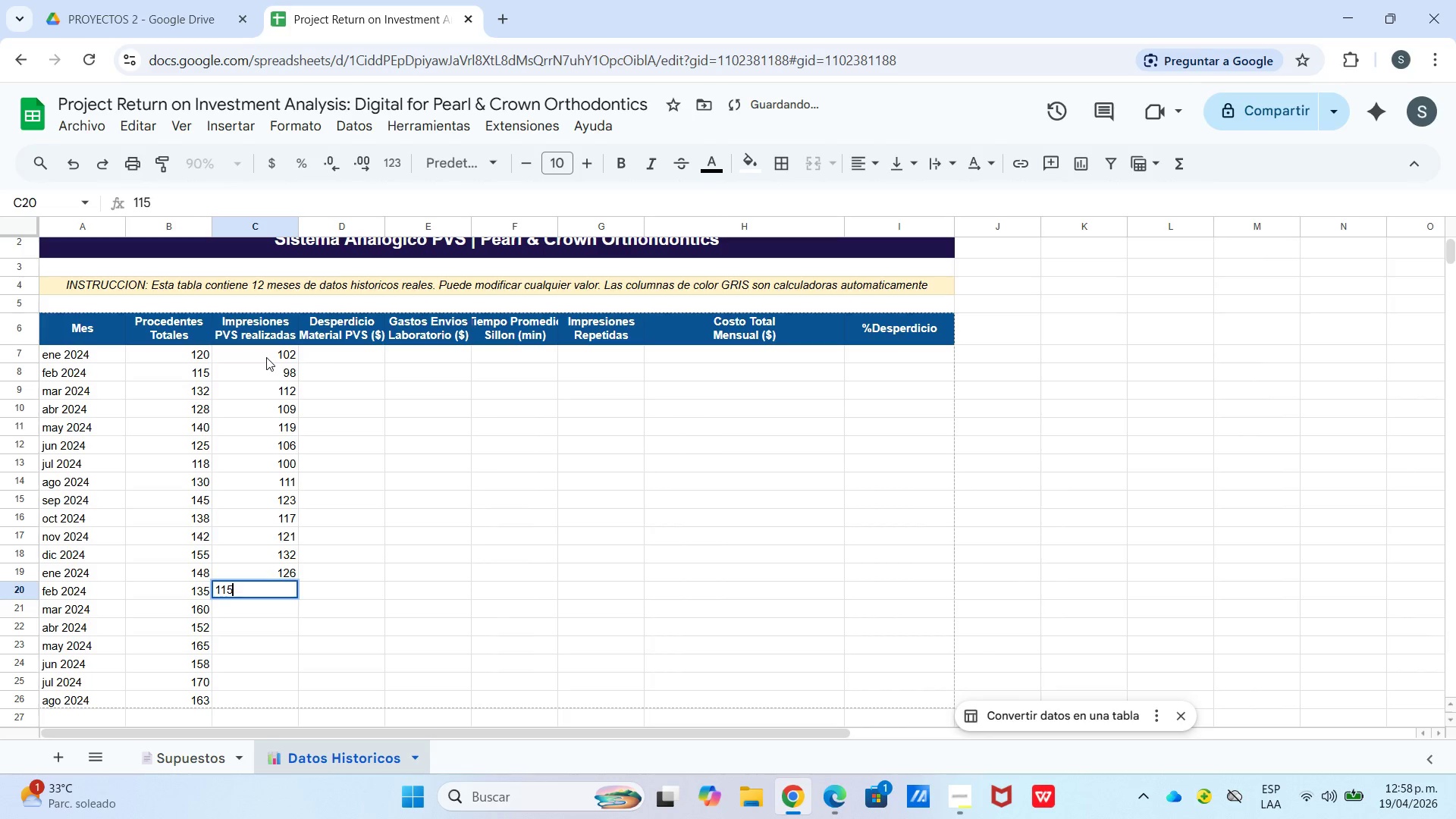 
key(Enter)
 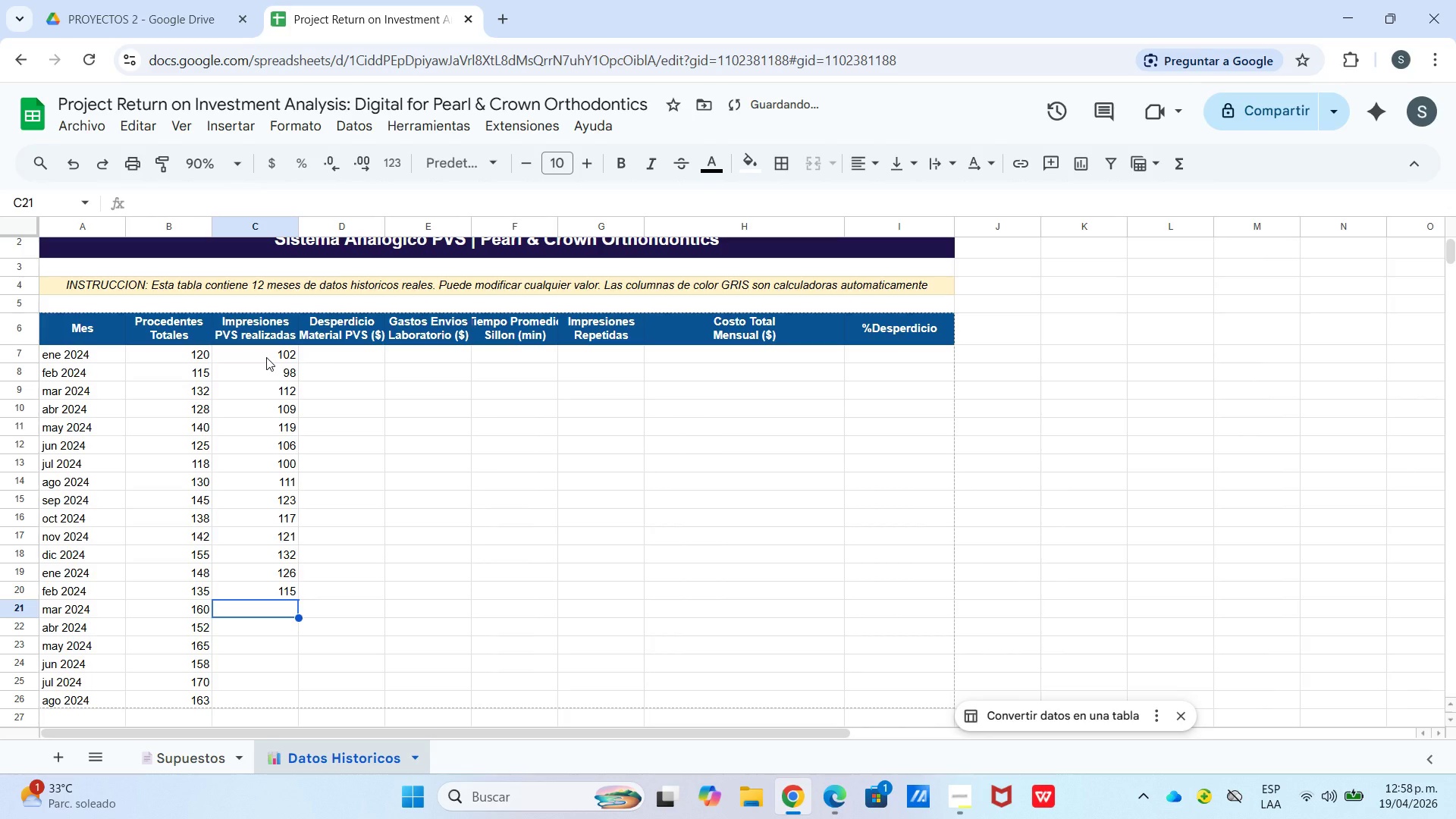 
key(Numpad1)
 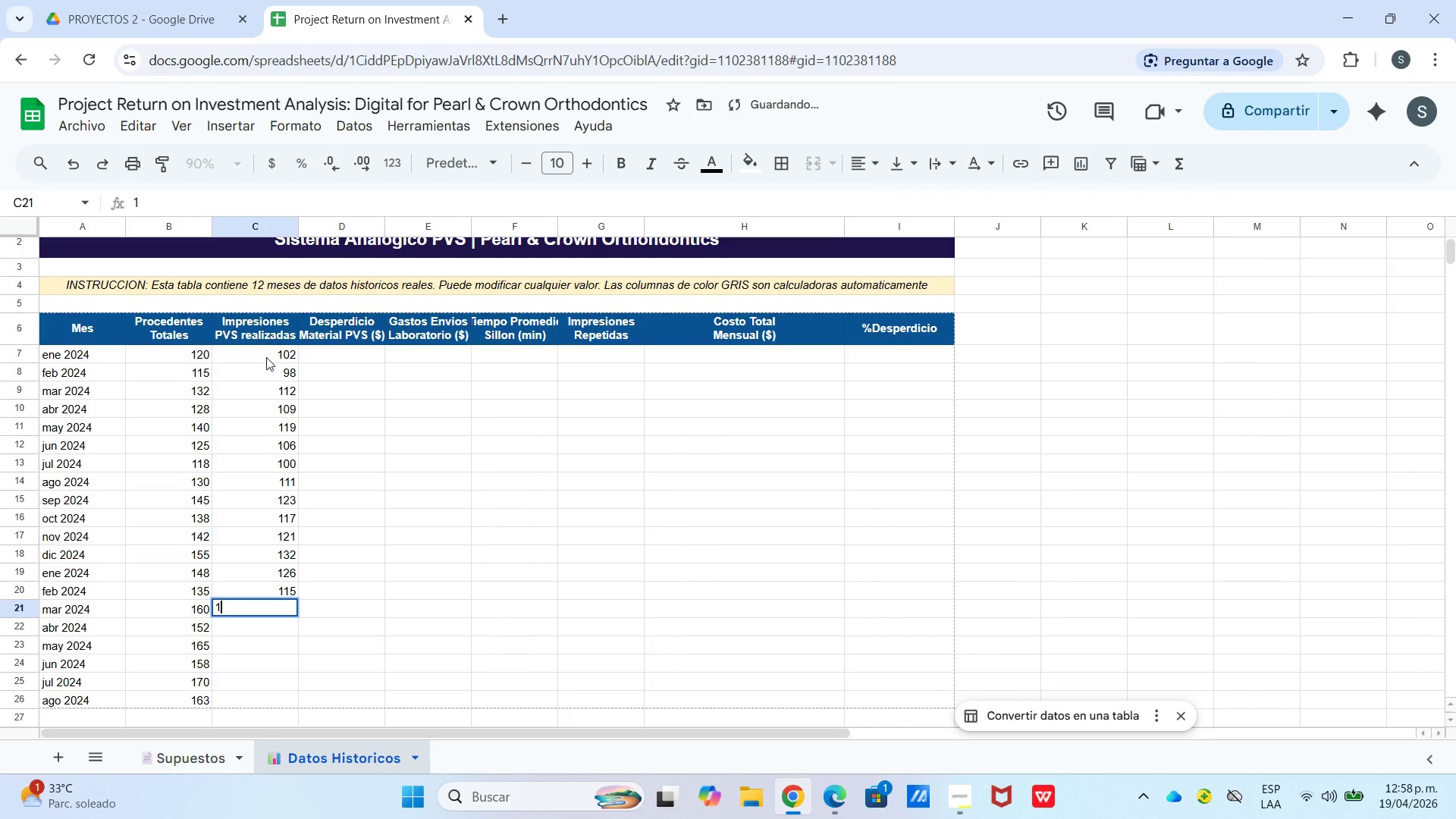 
key(Numpad3)
 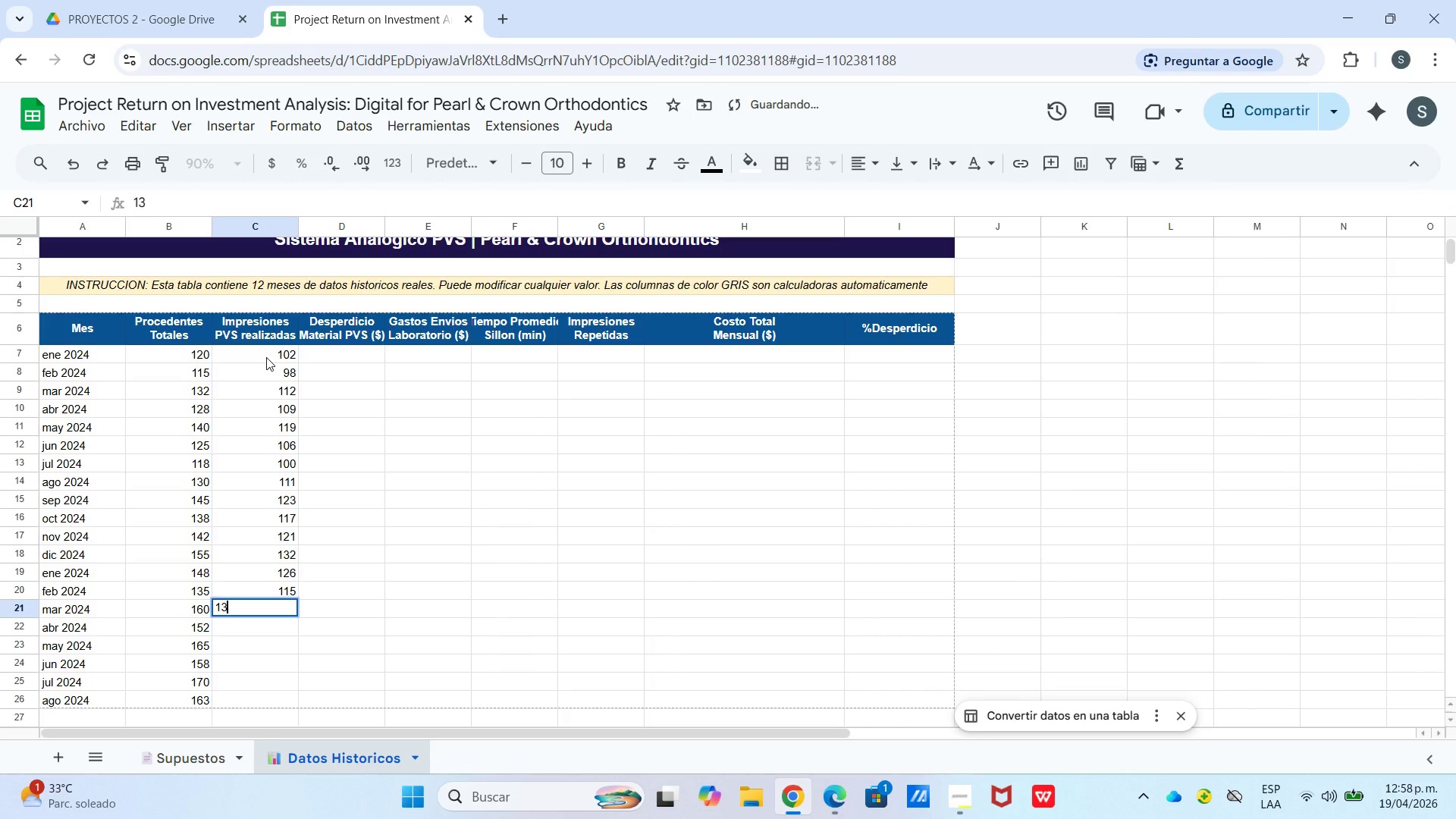 
key(Numpad6)
 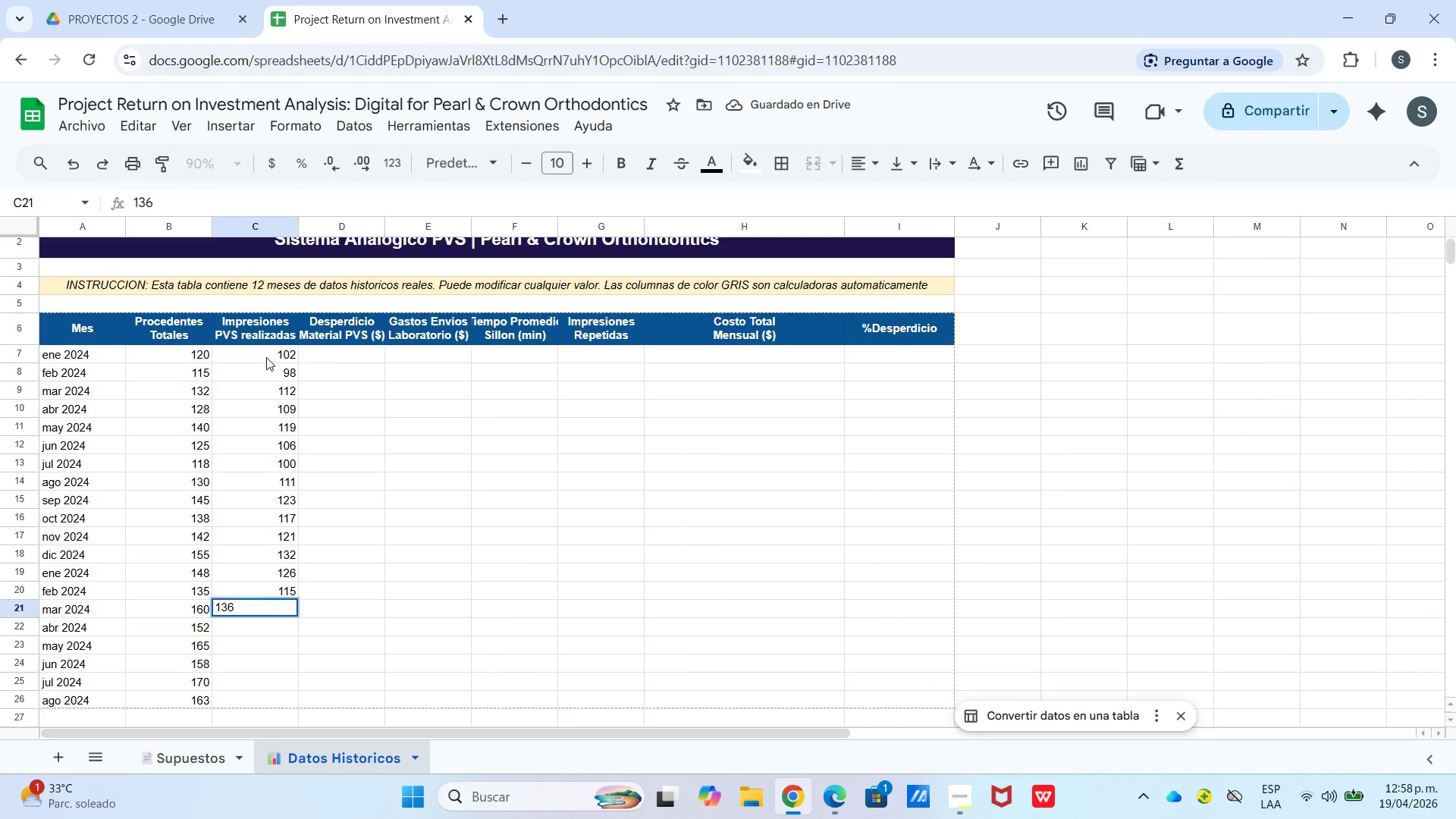 
key(Enter)
 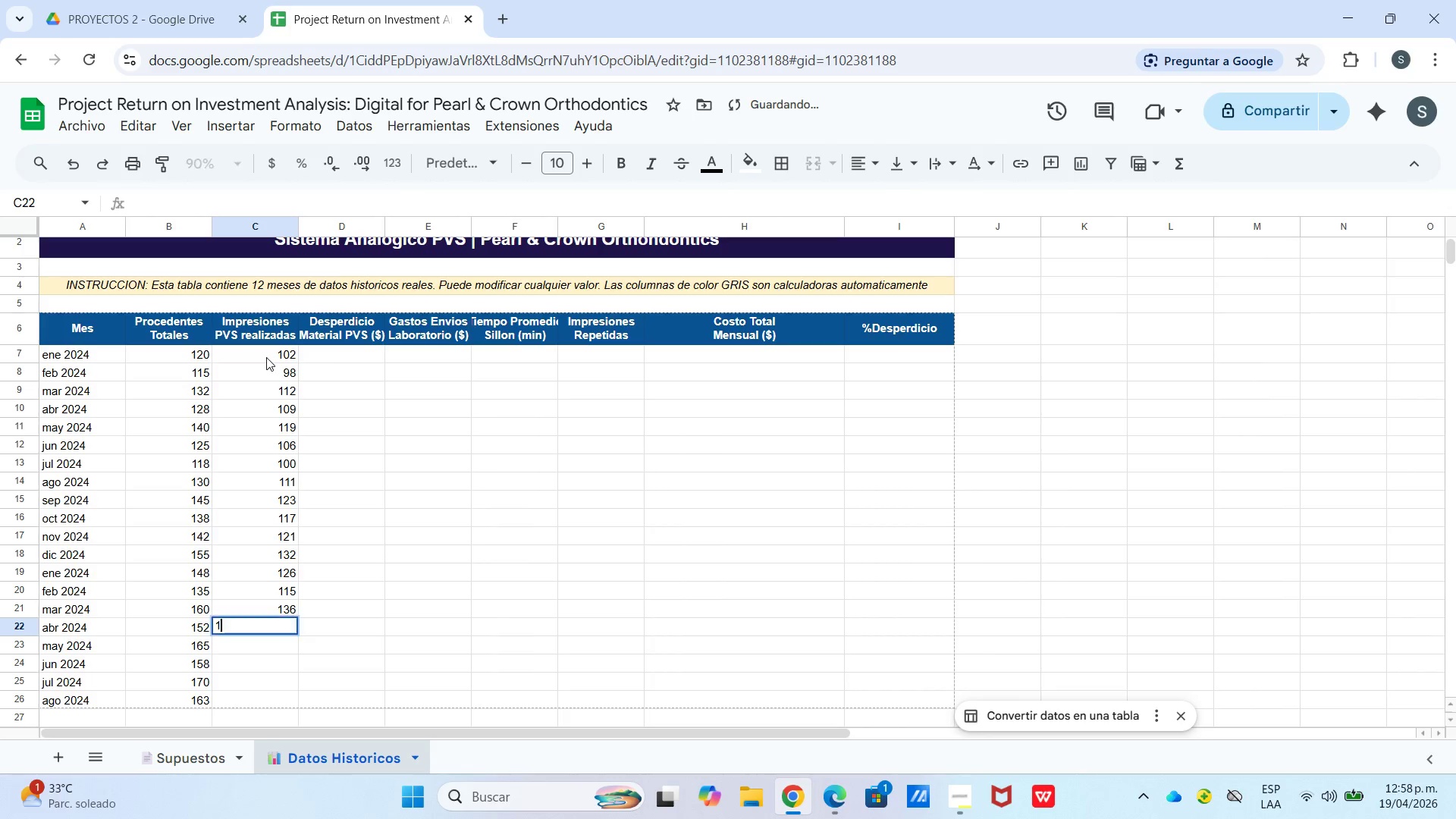 
key(Numpad1)
 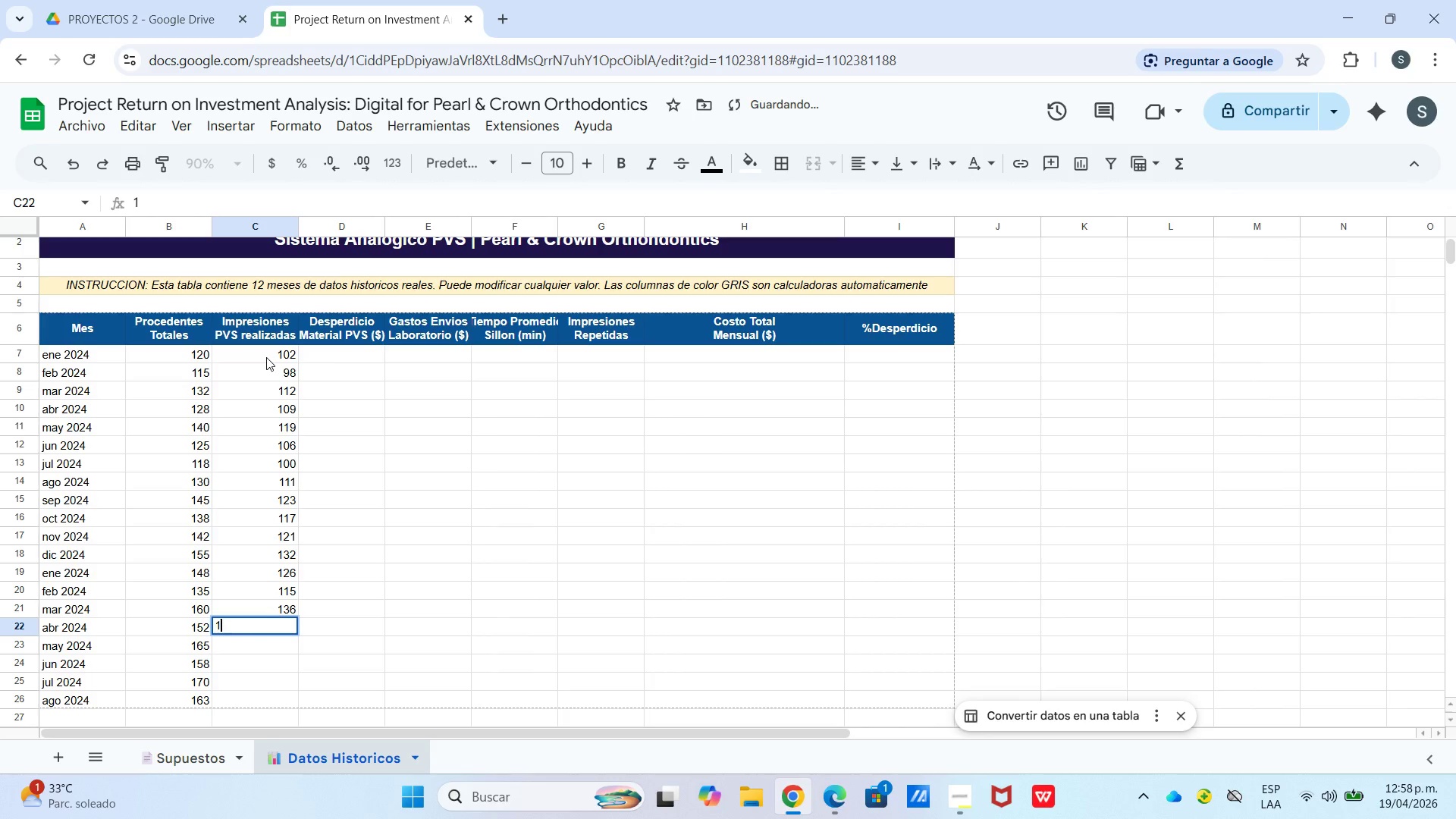 
key(Numpad2)
 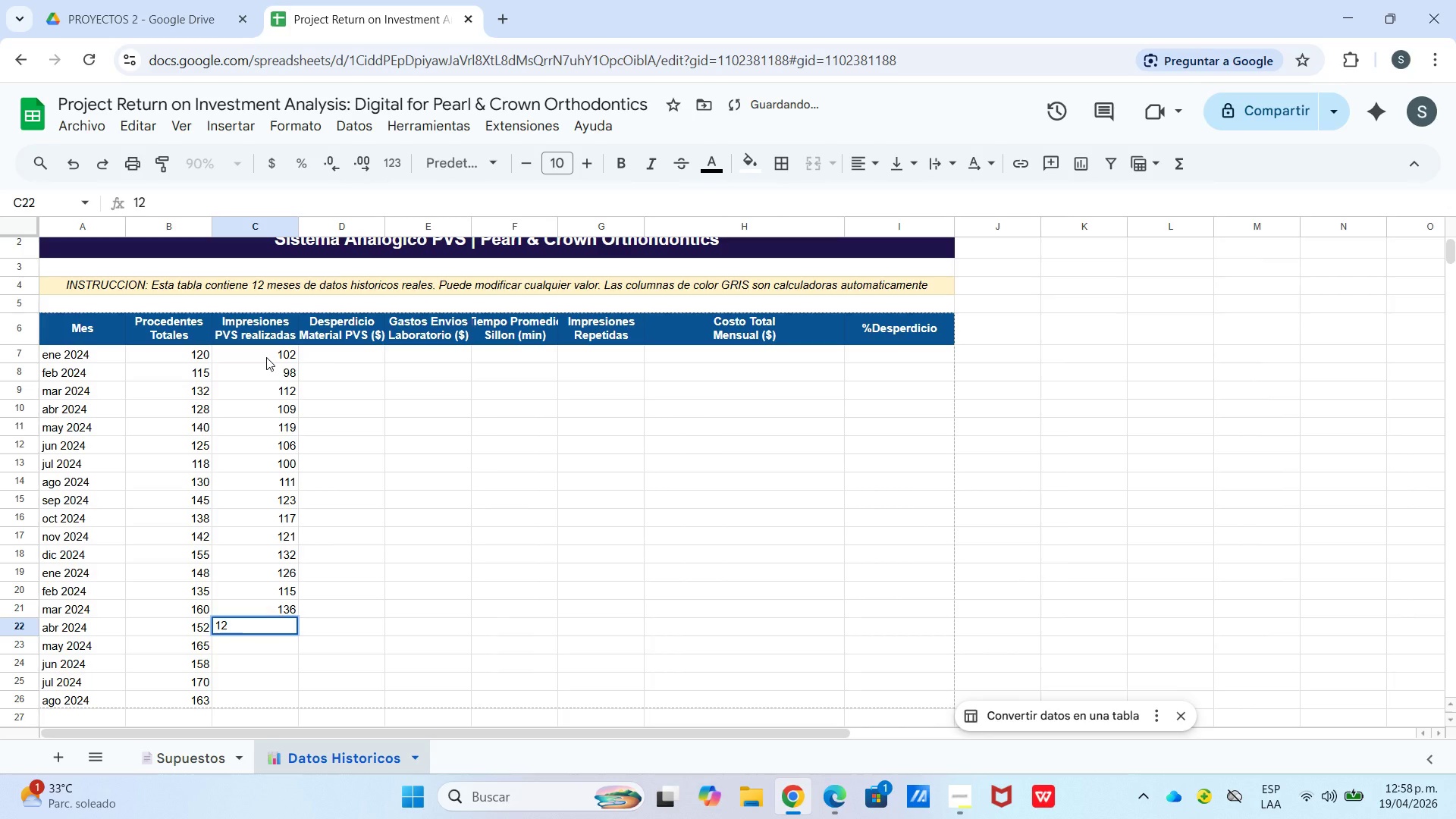 
key(Numpad9)
 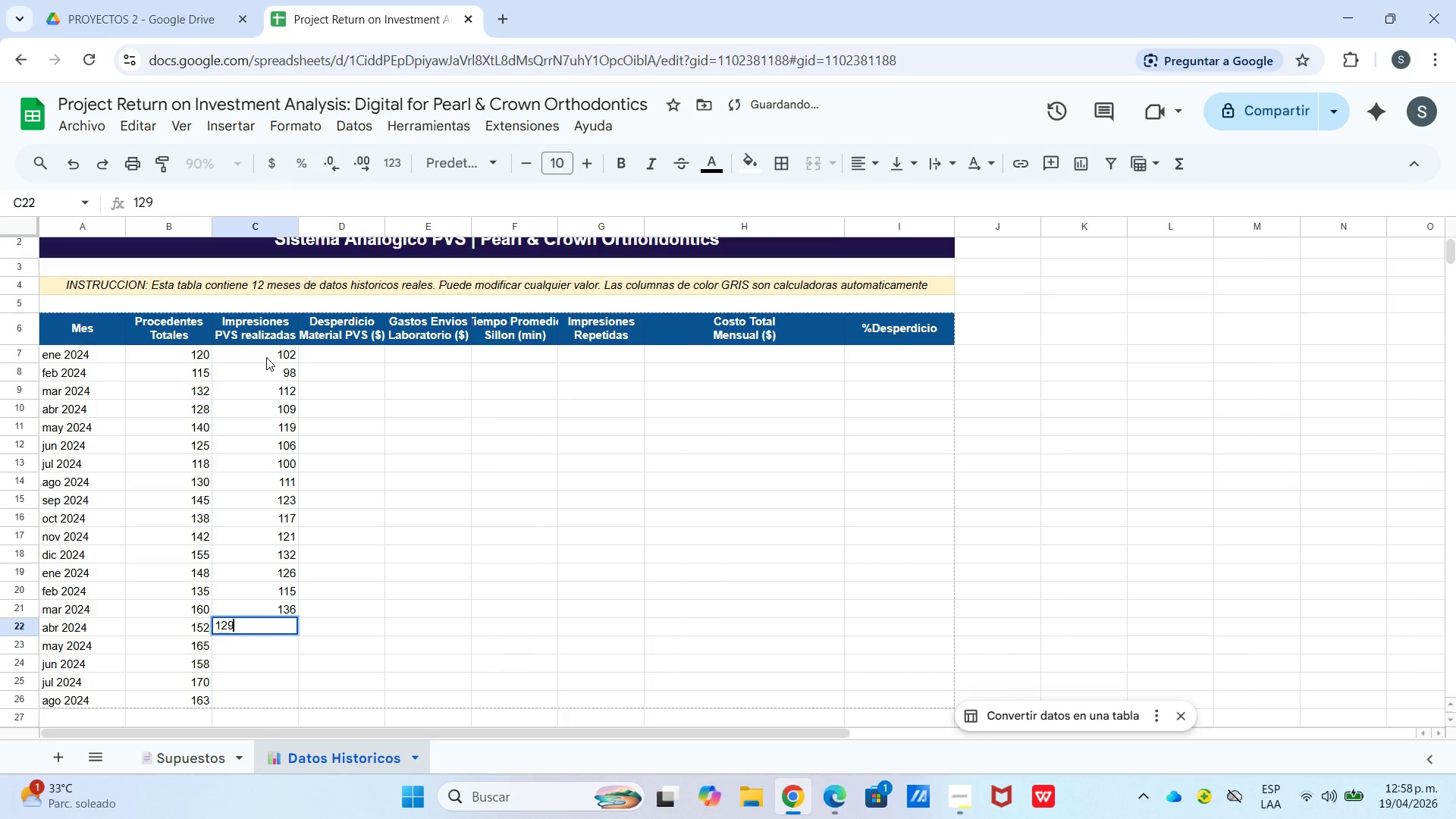 
key(Enter)
 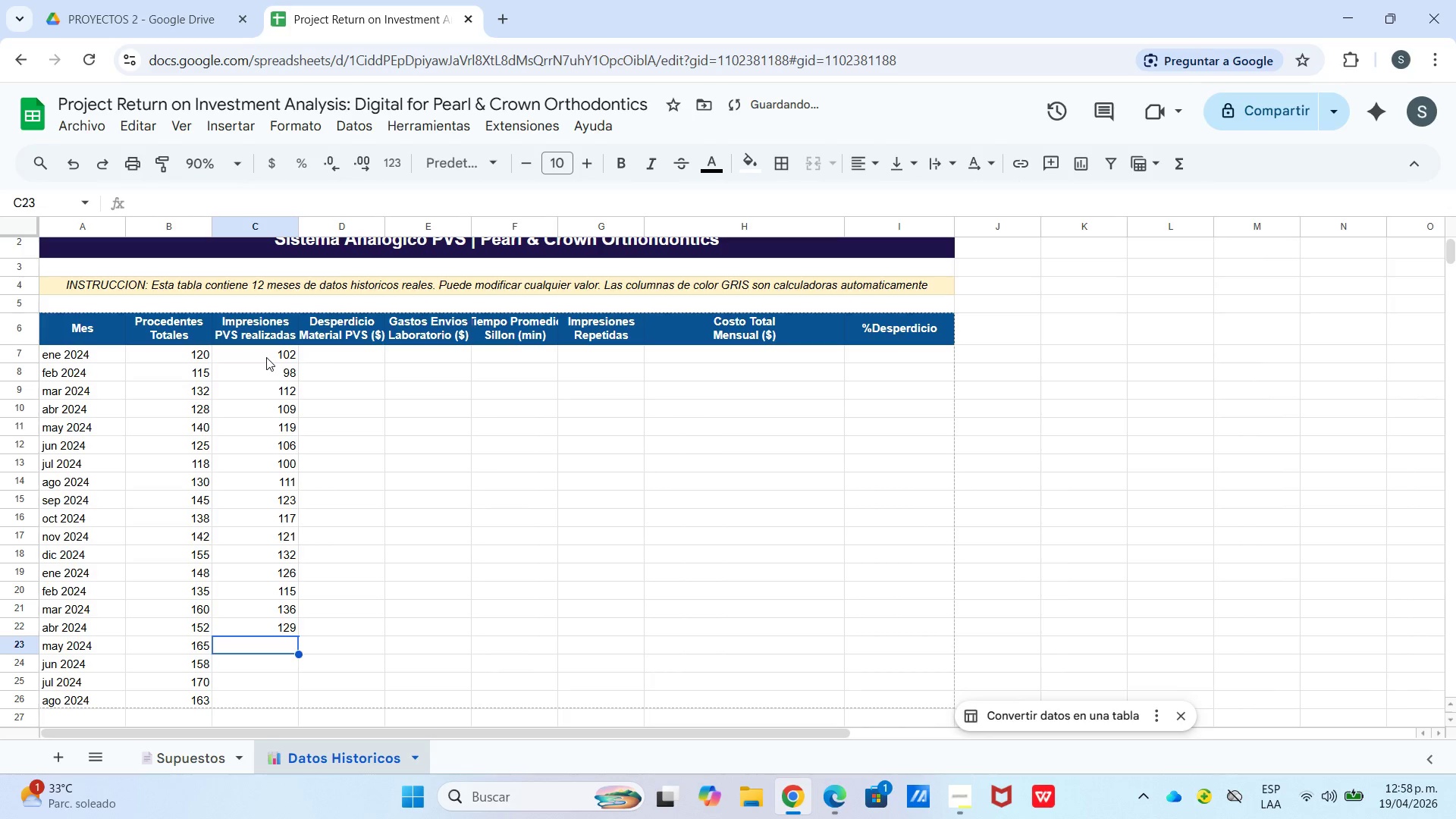 
key(Numpad1)
 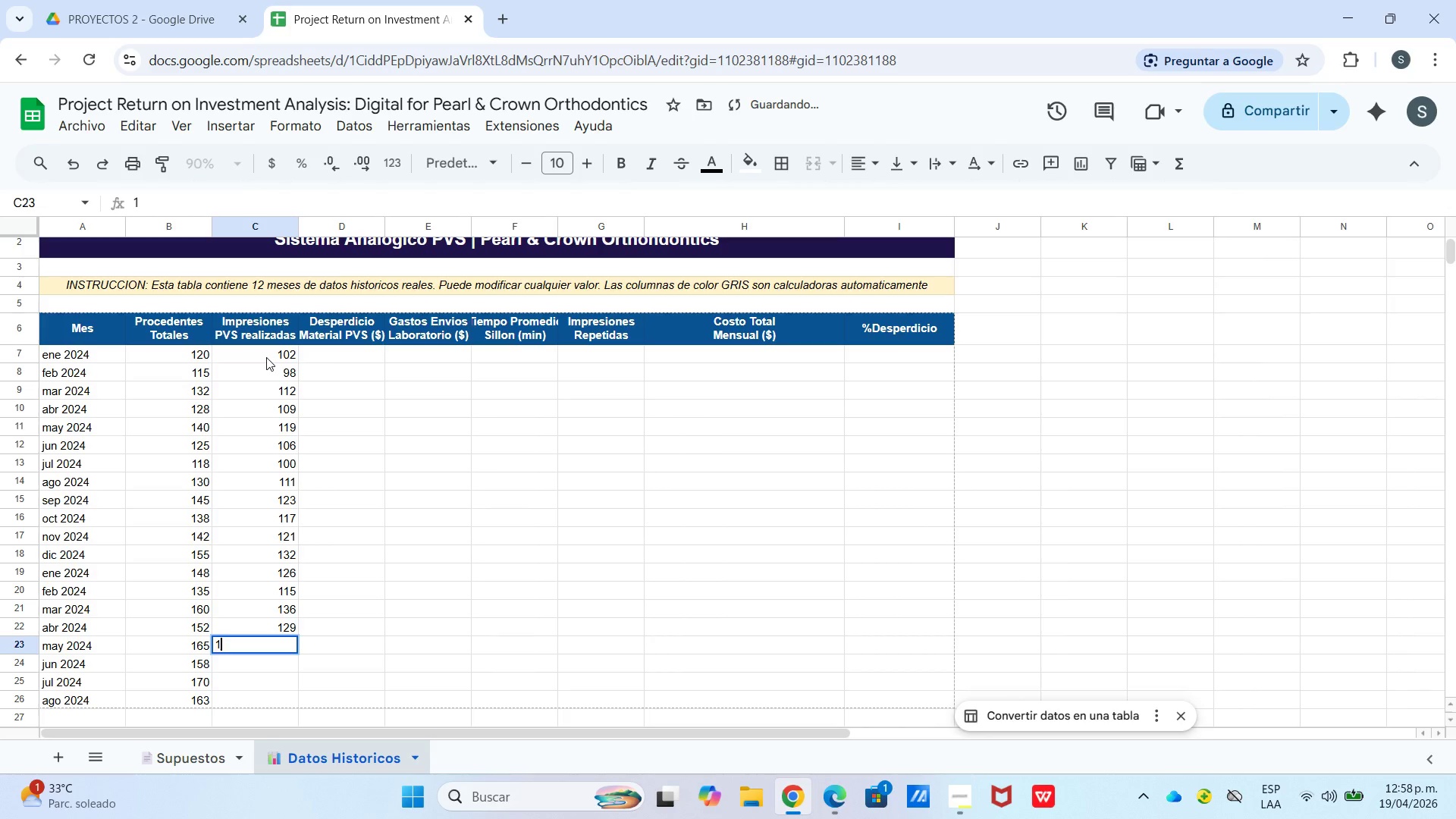 
key(Numpad4)
 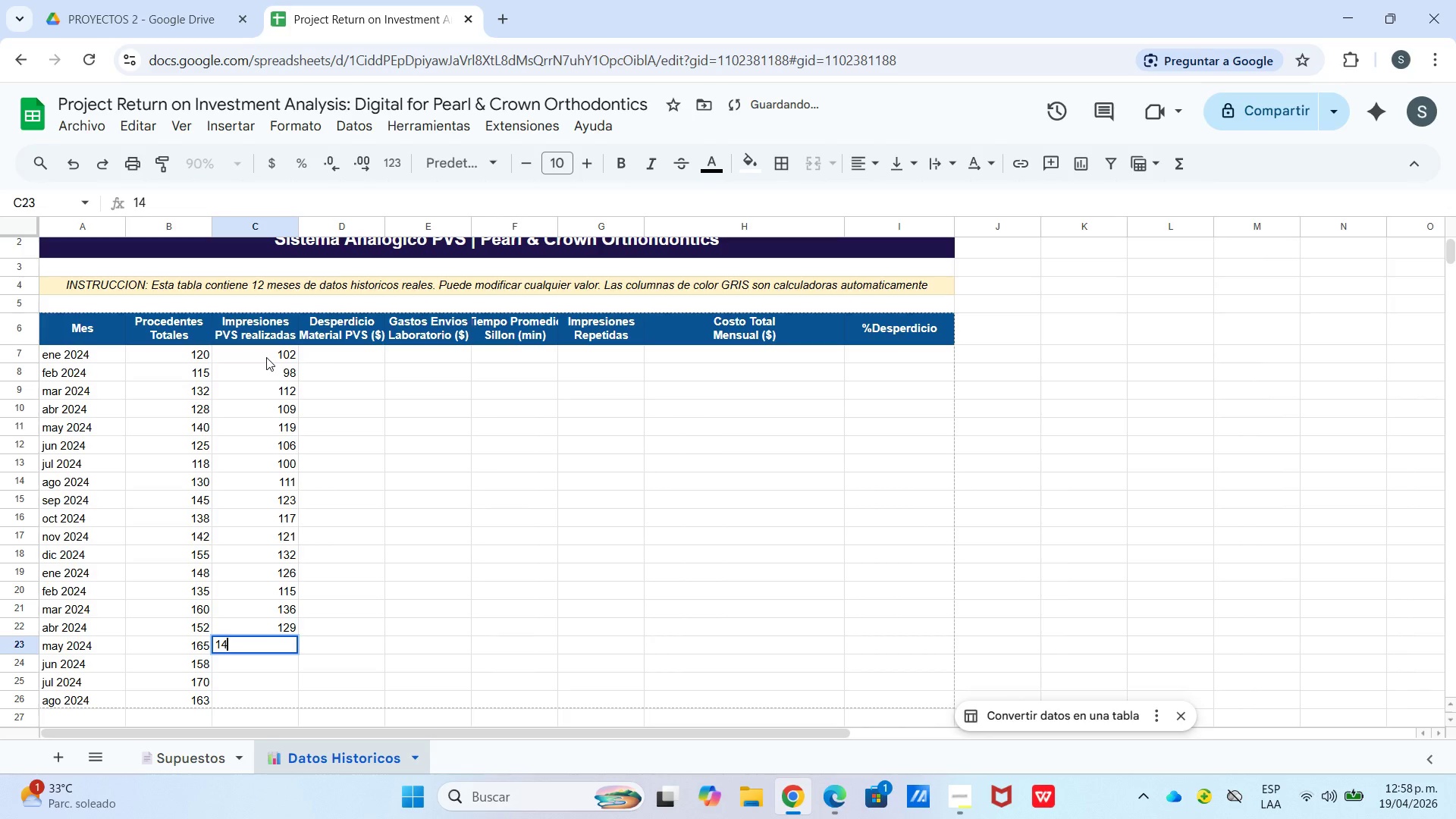 
key(Numpad0)
 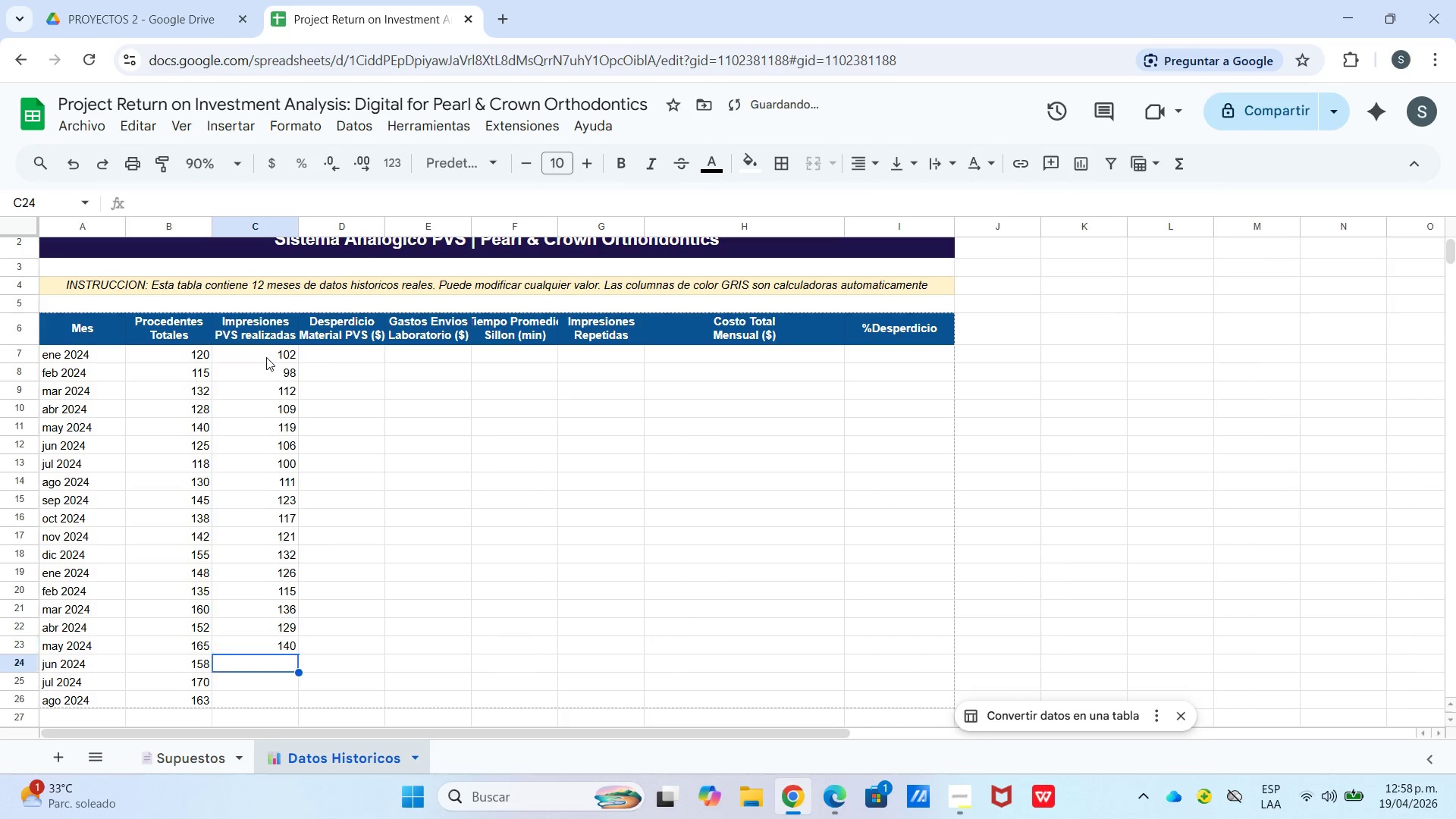 
key(Enter)
 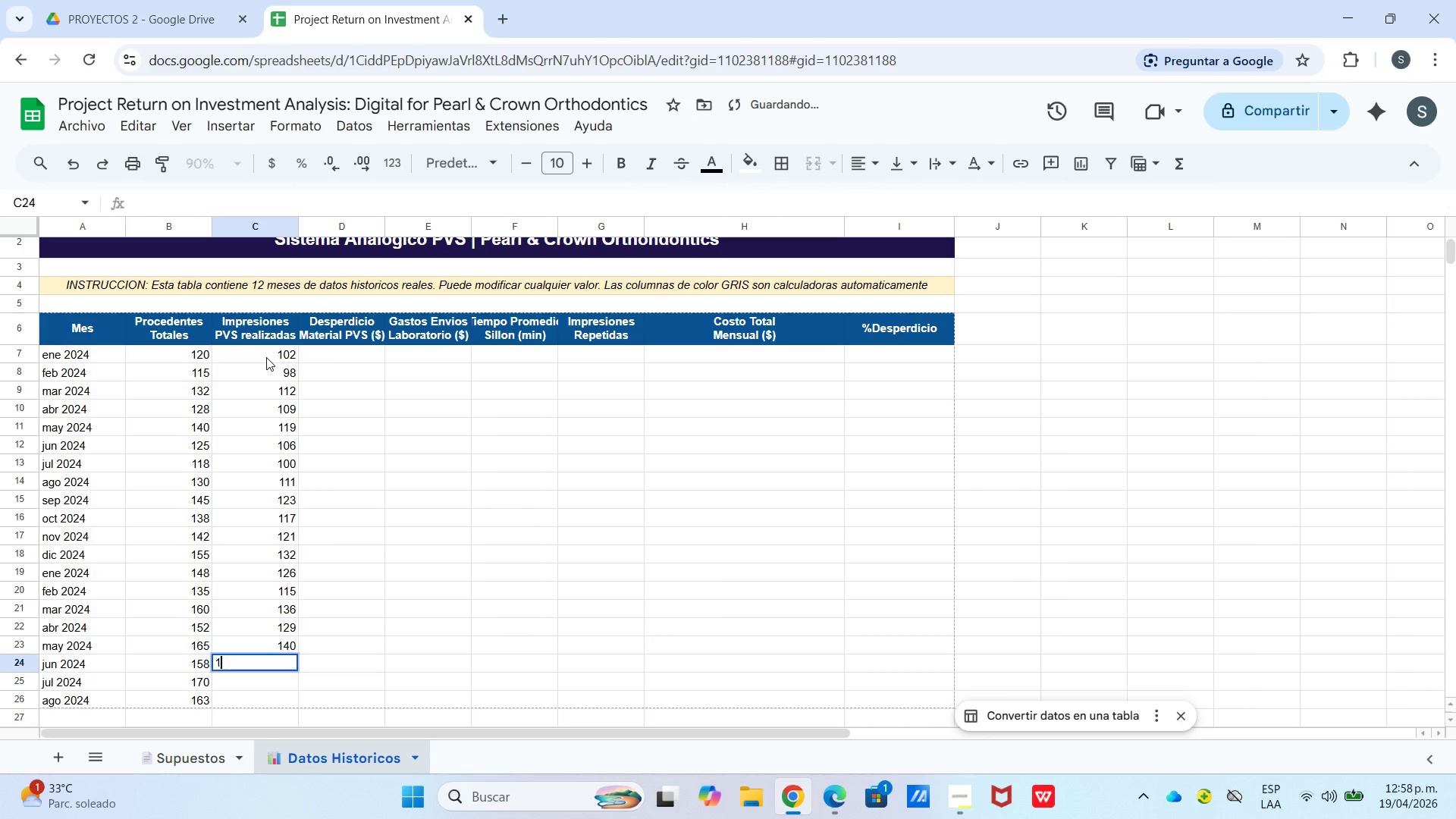 
key(Numpad1)
 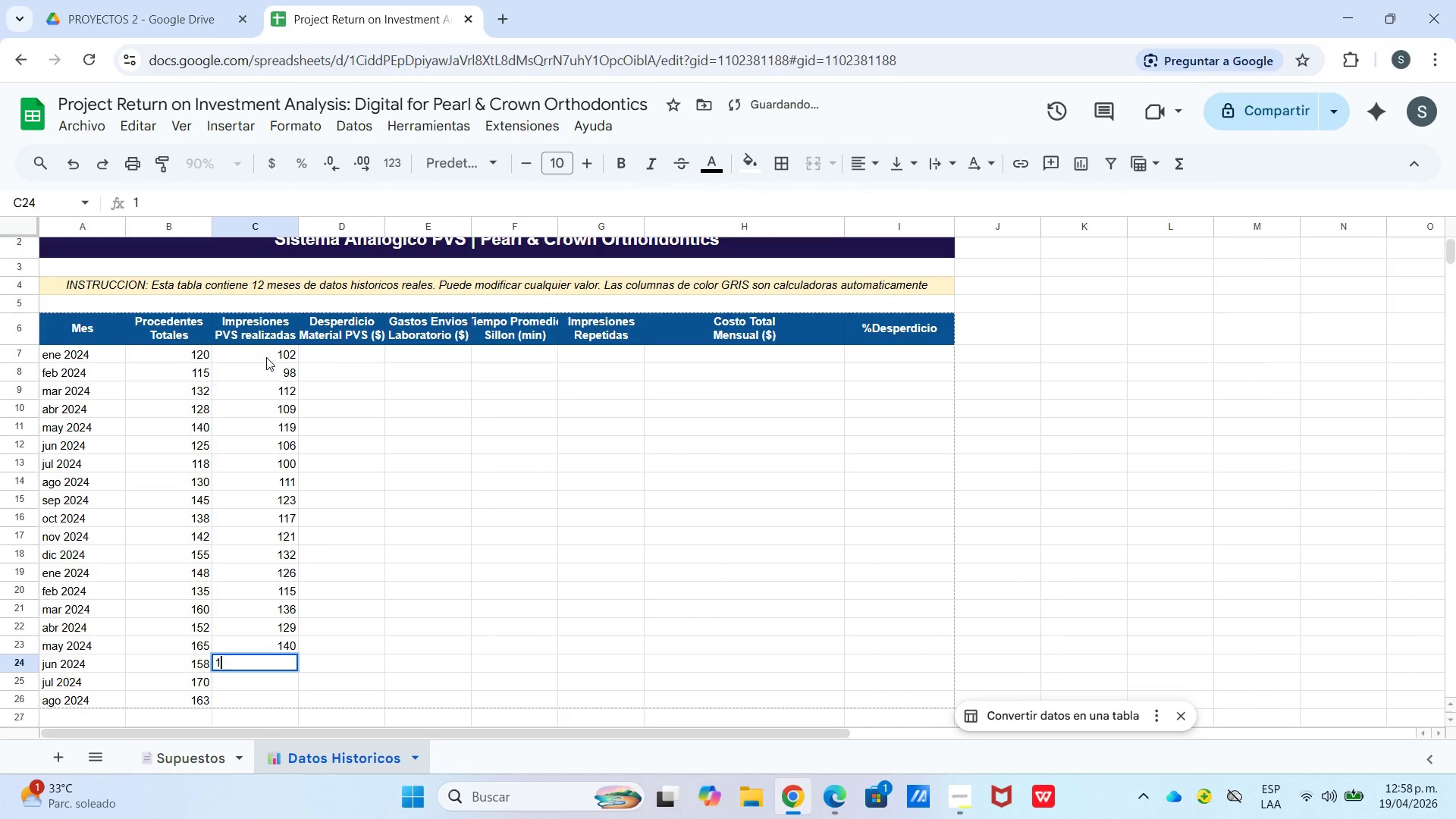 
key(Numpad3)
 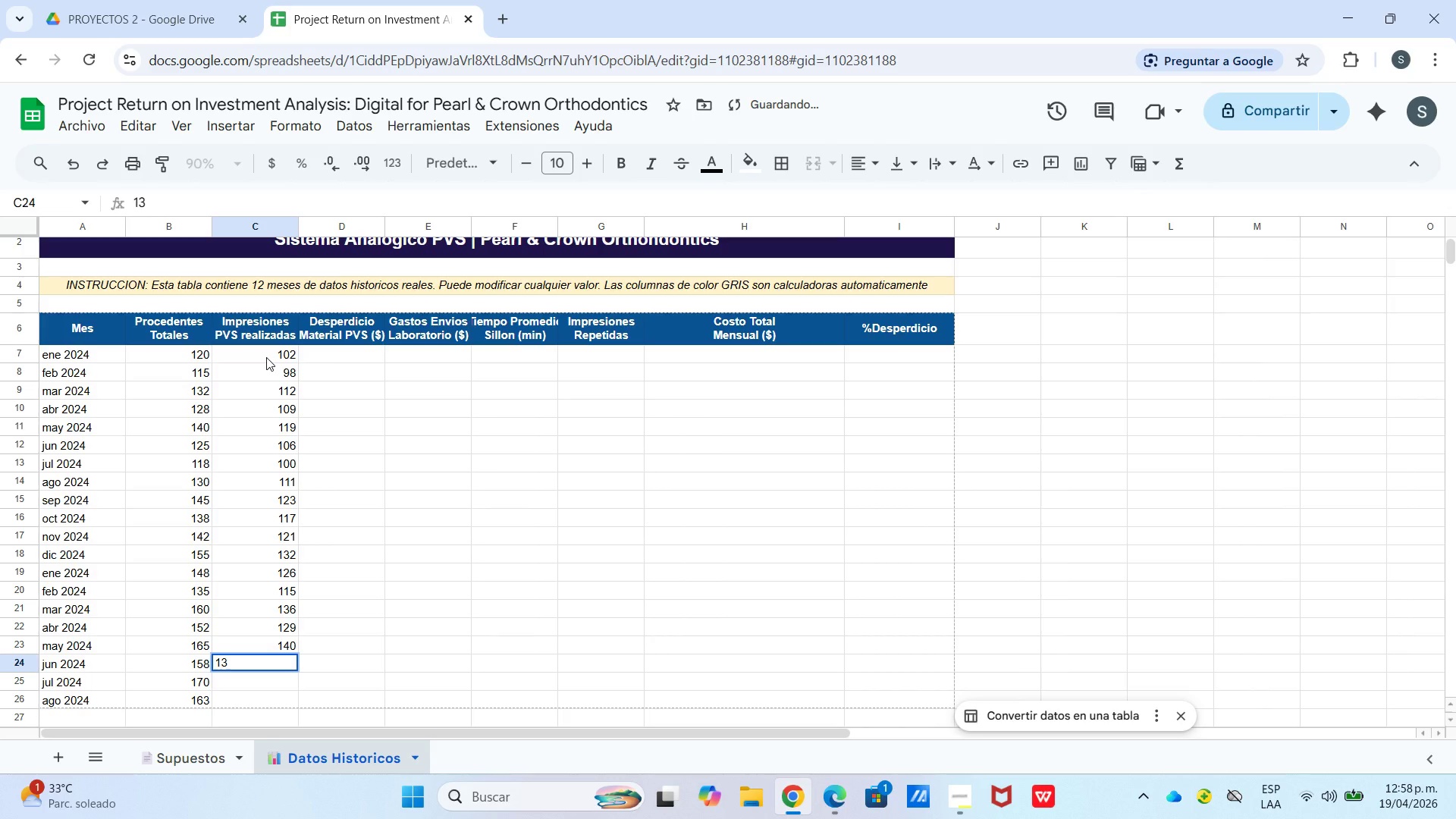 
key(Numpad4)
 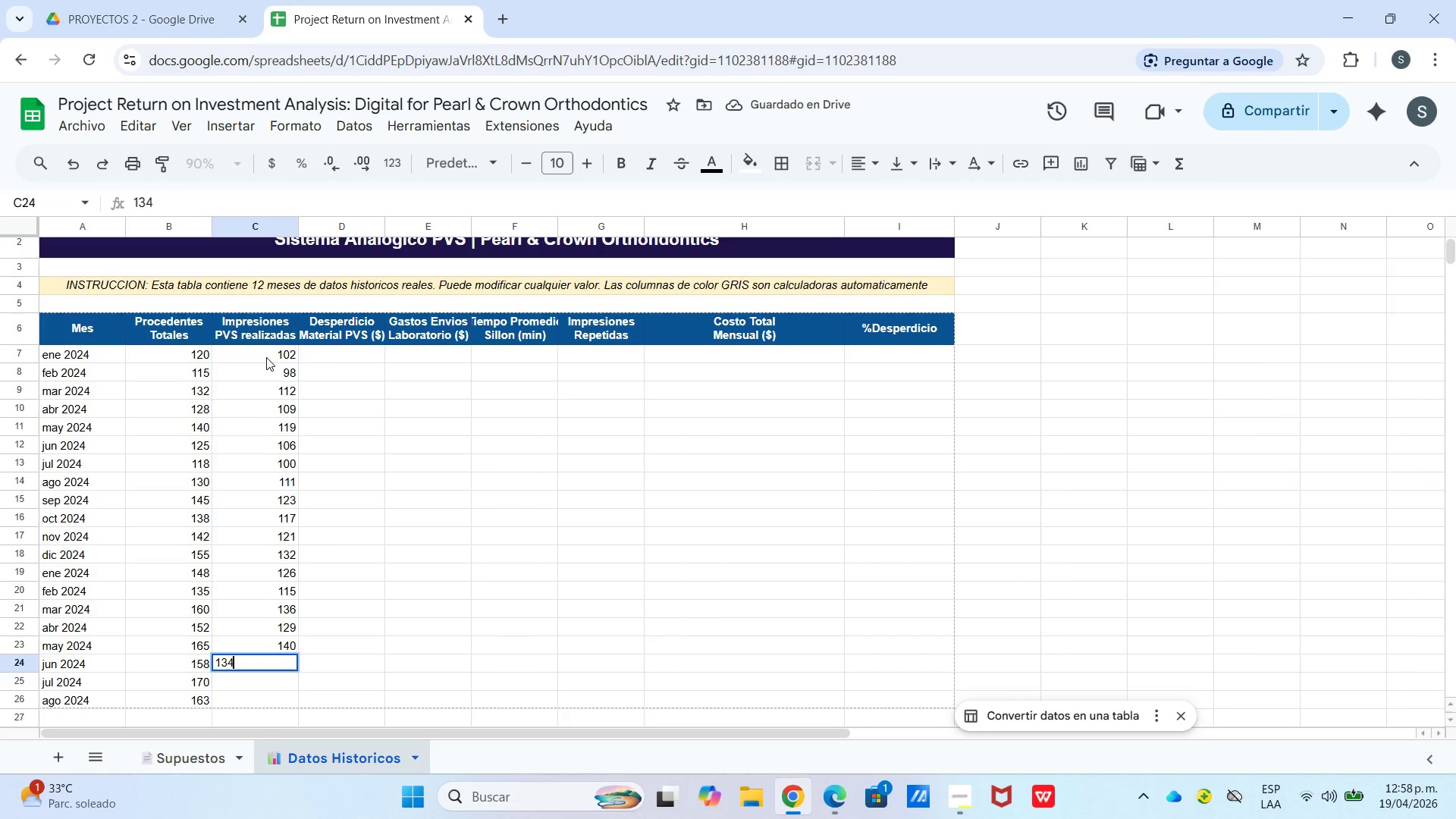 
key(Enter)
 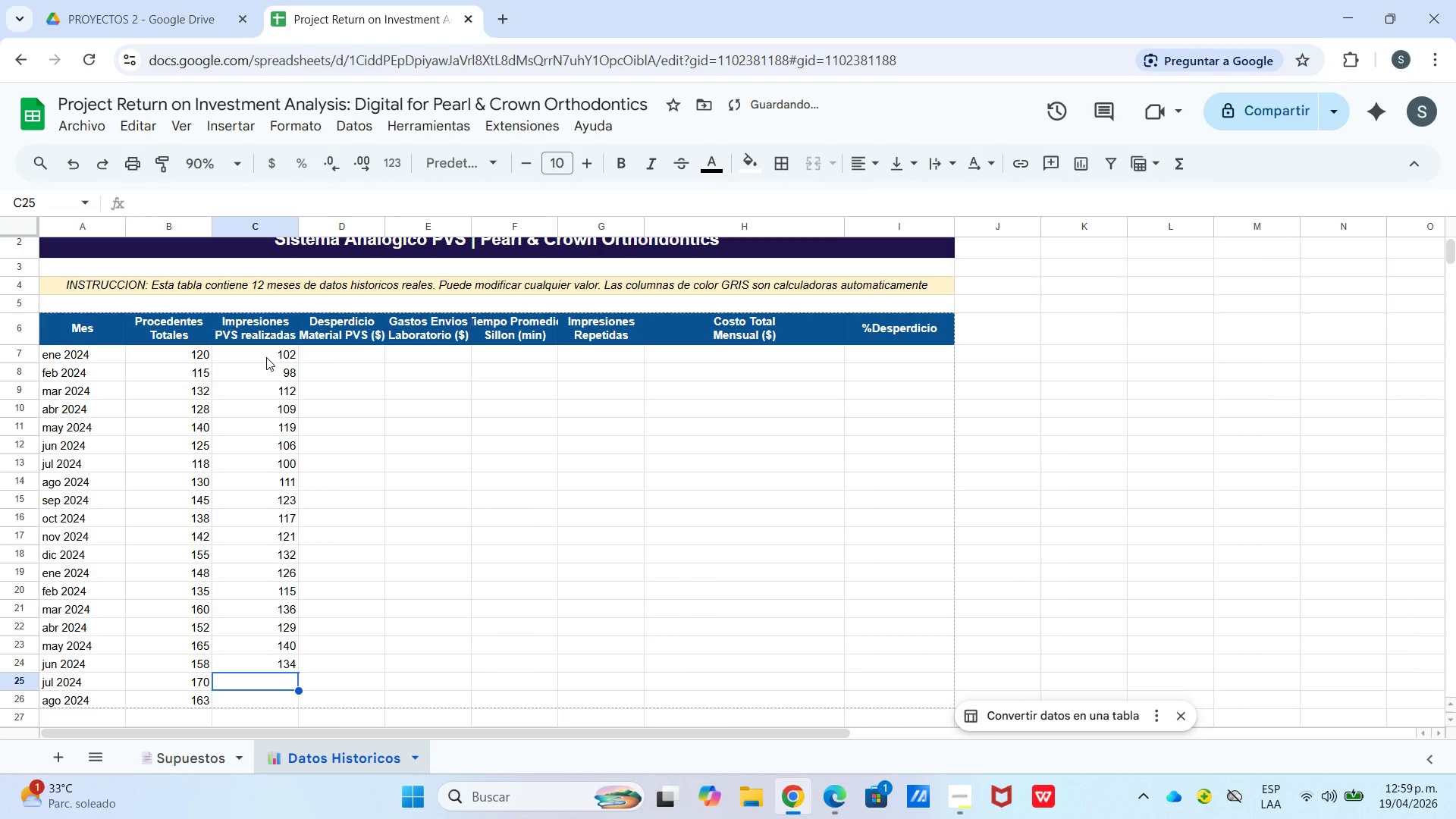 
key(Numpad1)
 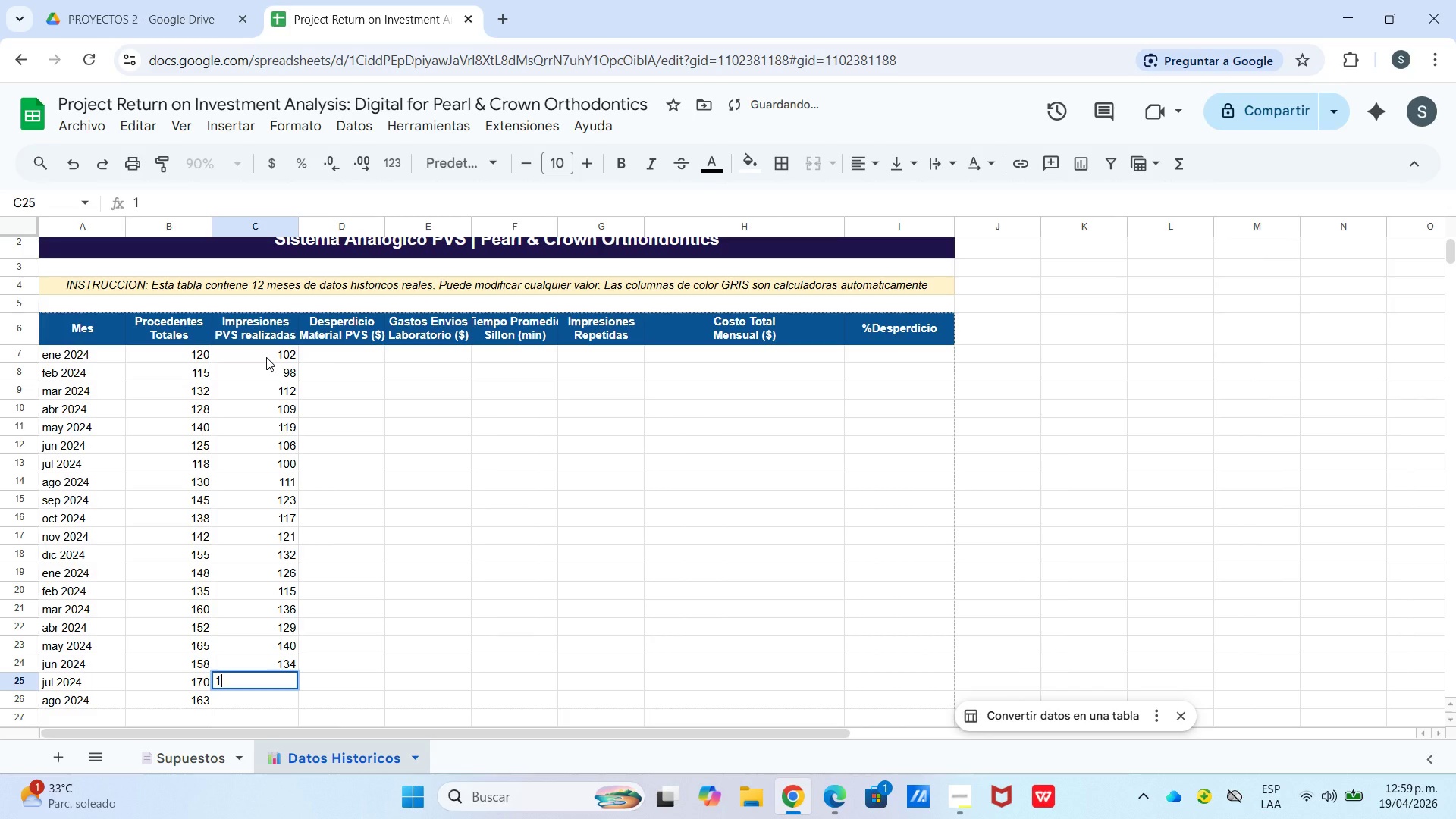 
key(Numpad4)
 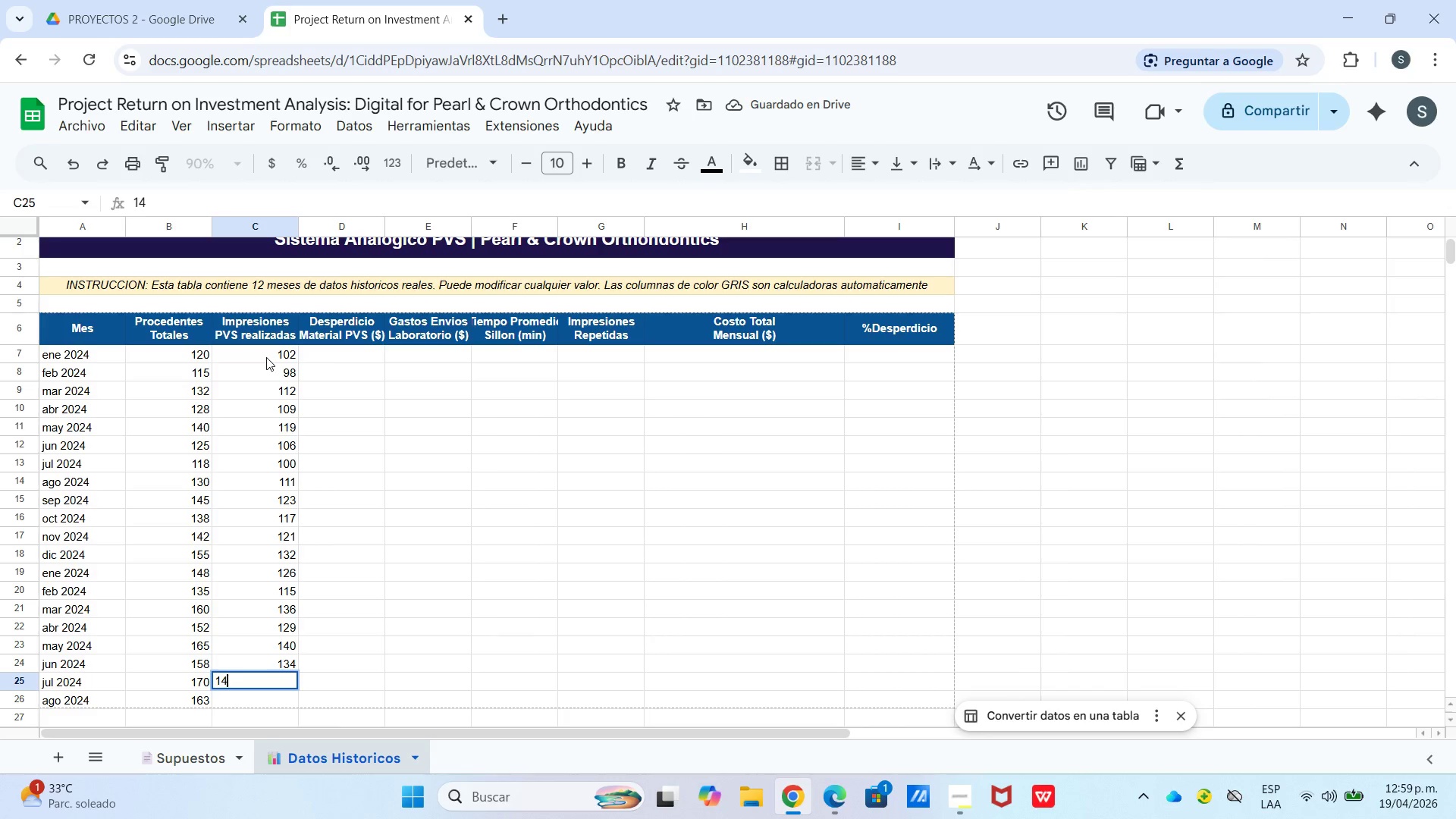 
key(Numpad5)
 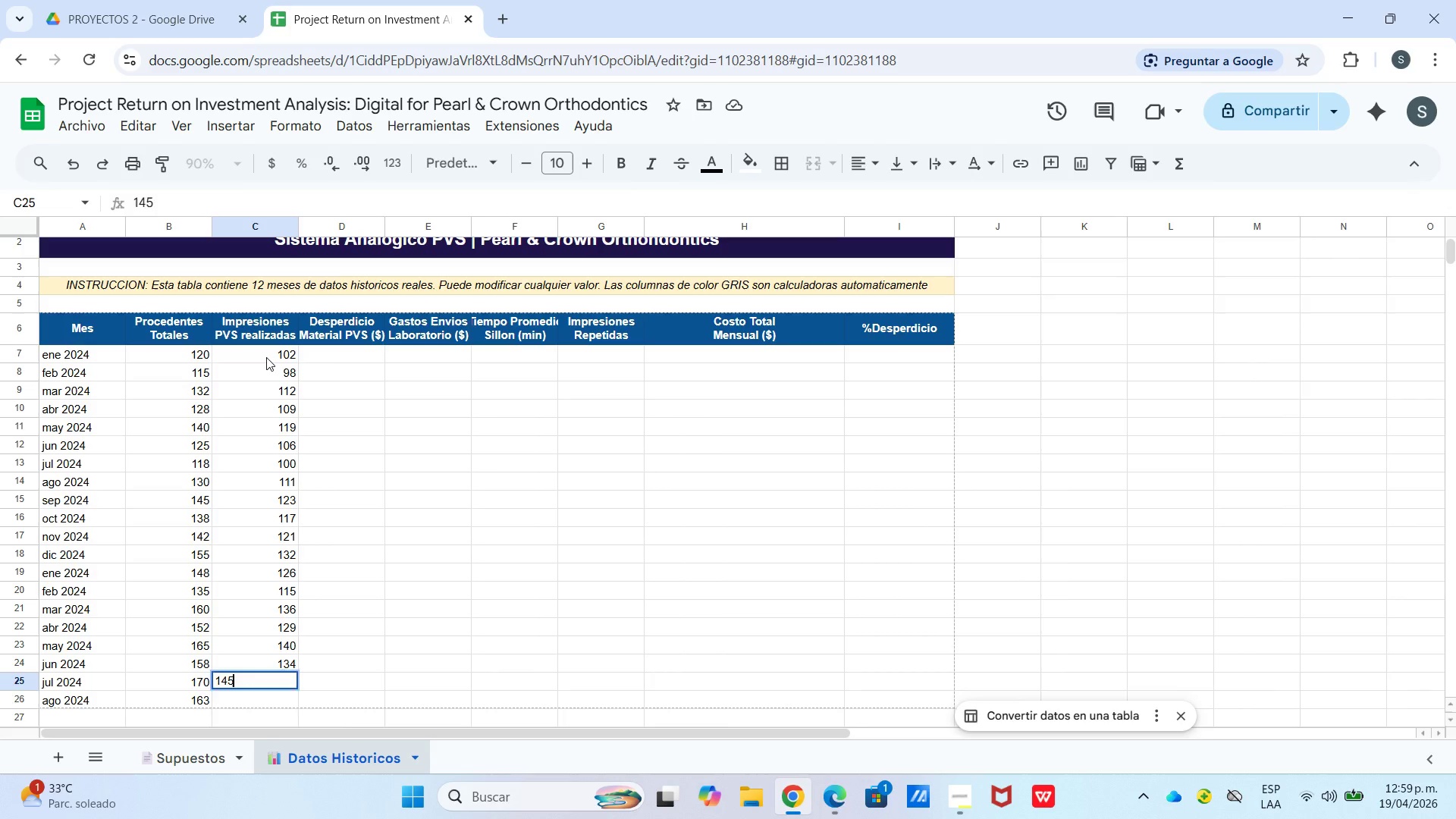 
key(Enter)
 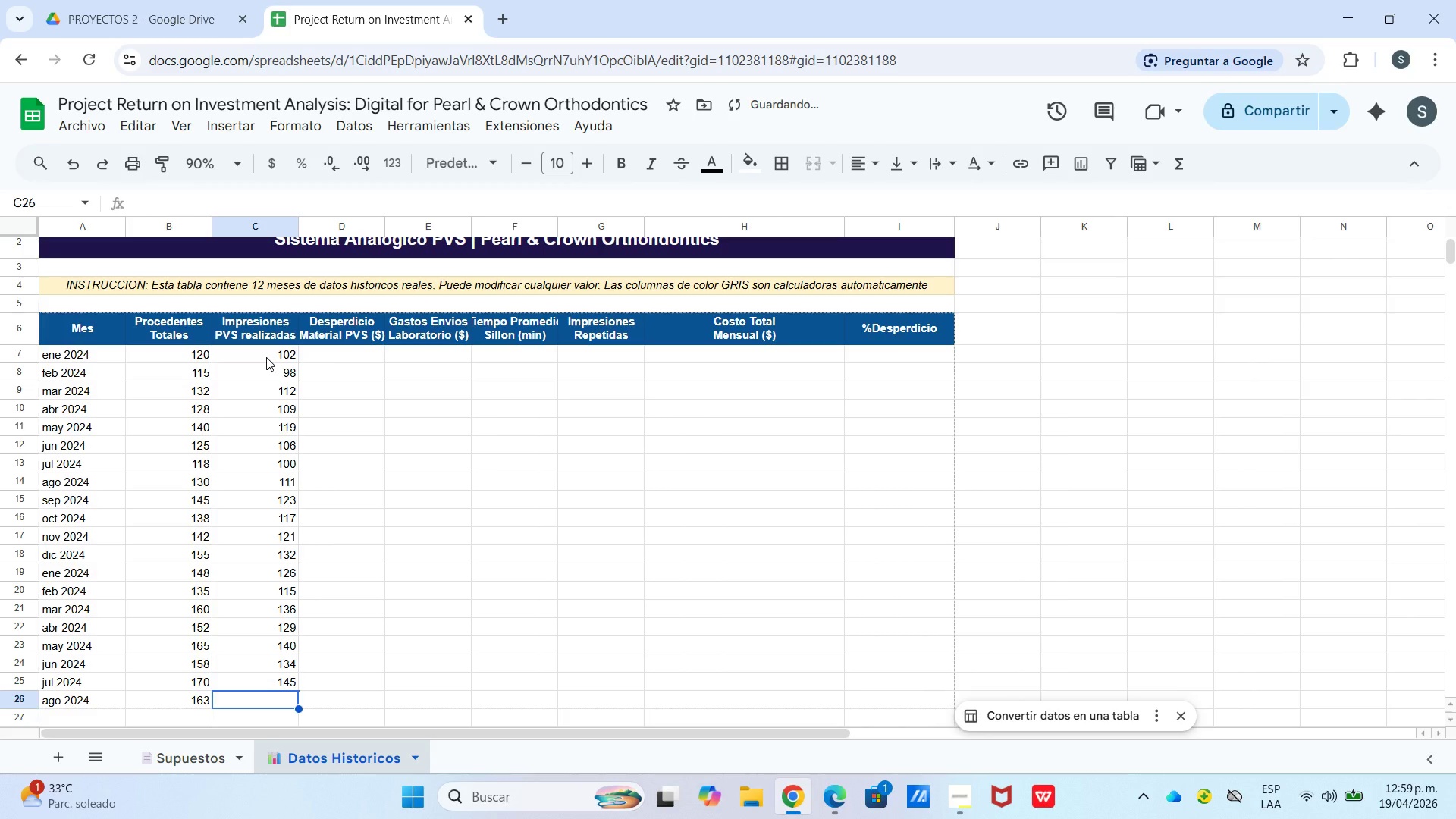 
key(Numpad1)
 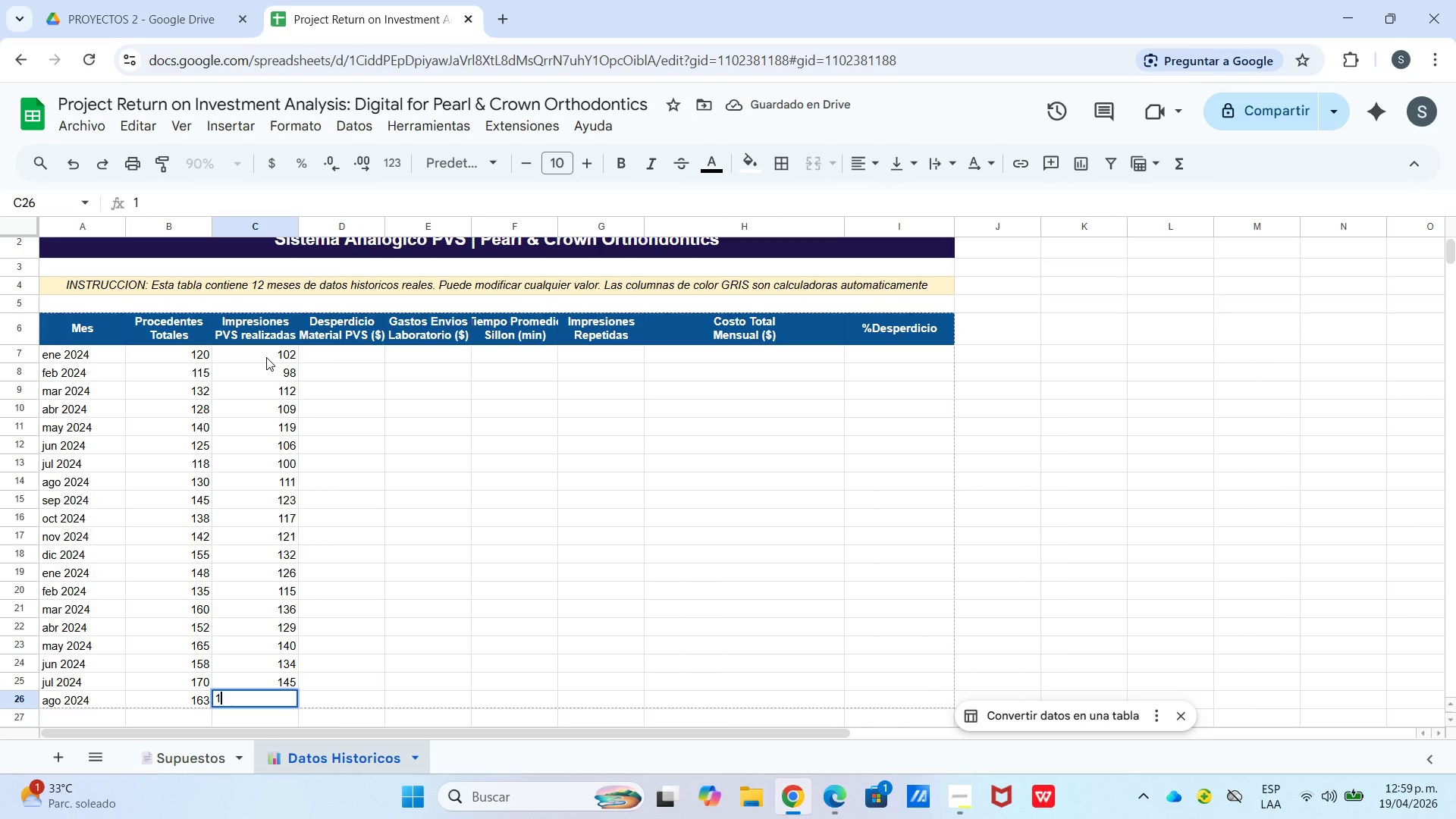 
key(Numpad3)
 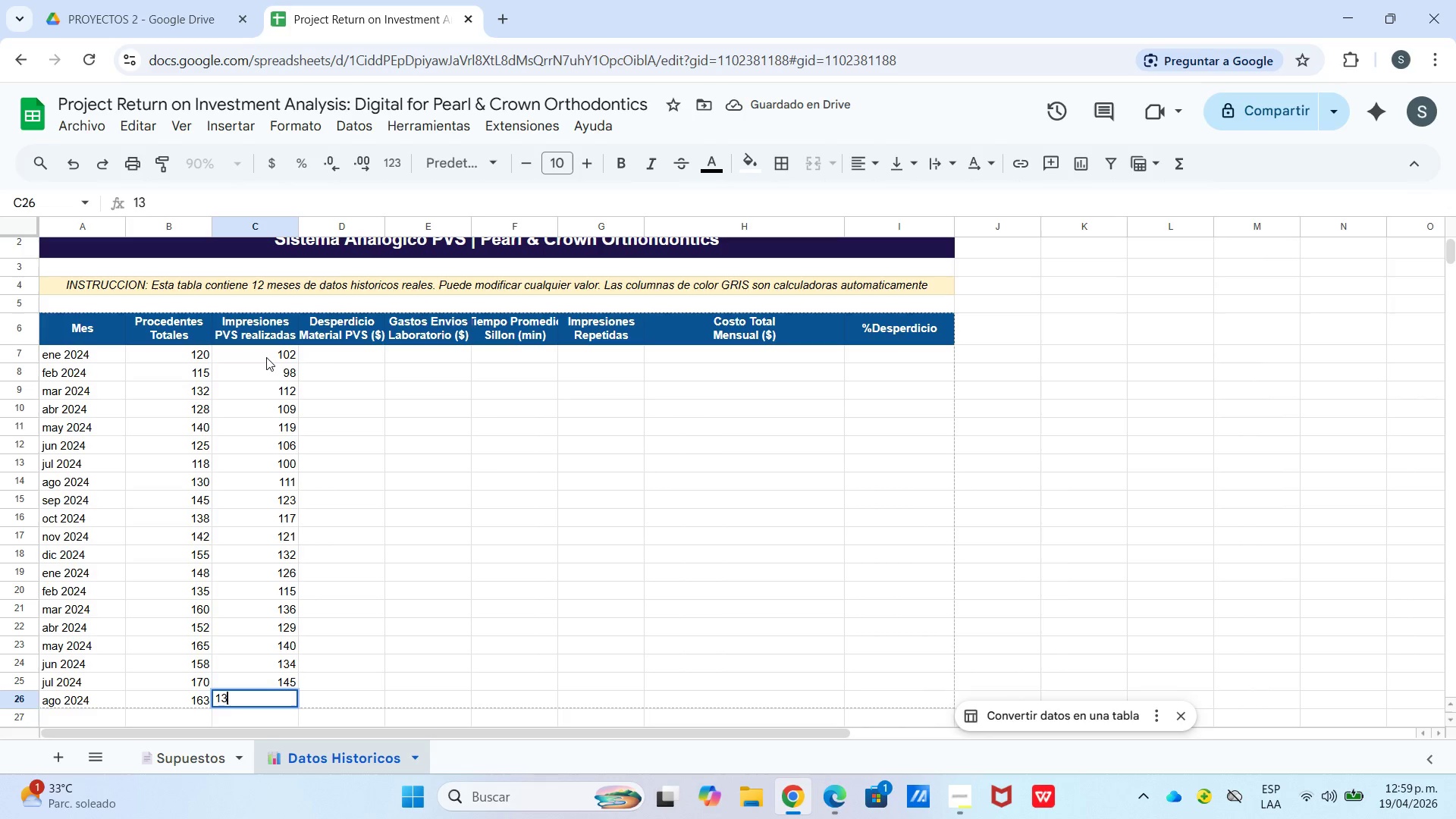 
key(Numpad9)
 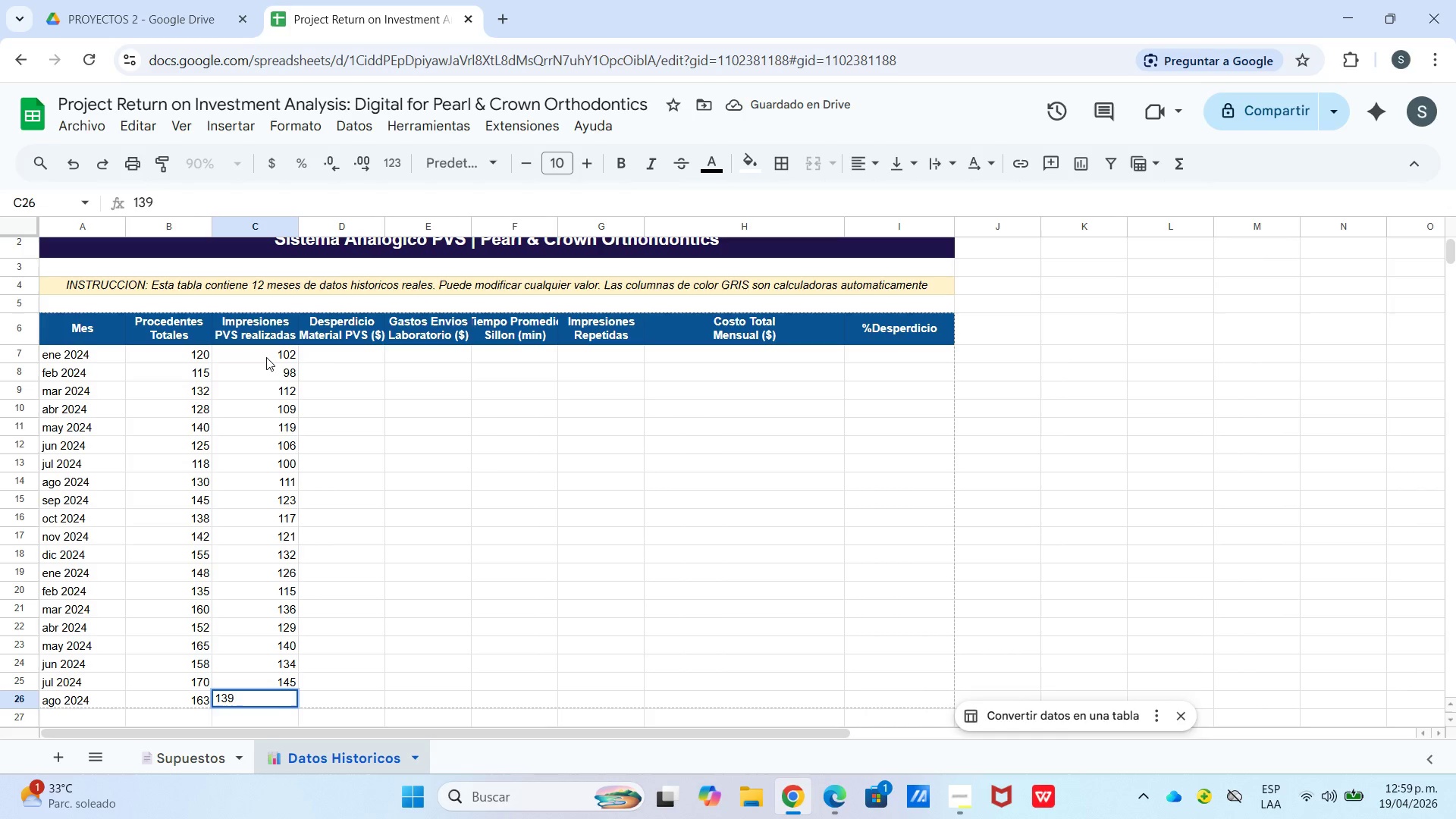 
key(Enter)
 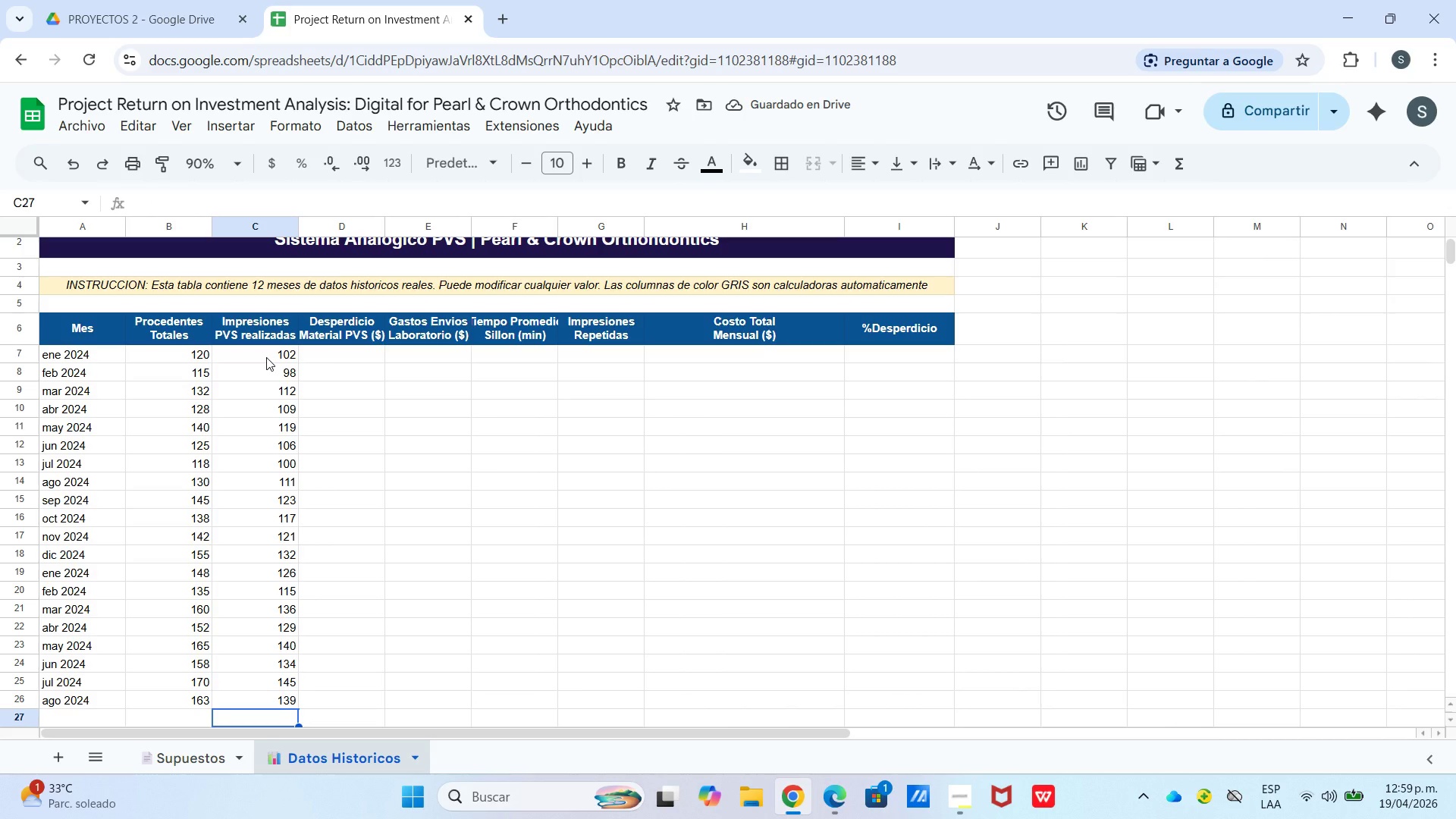 
wait(6.56)
 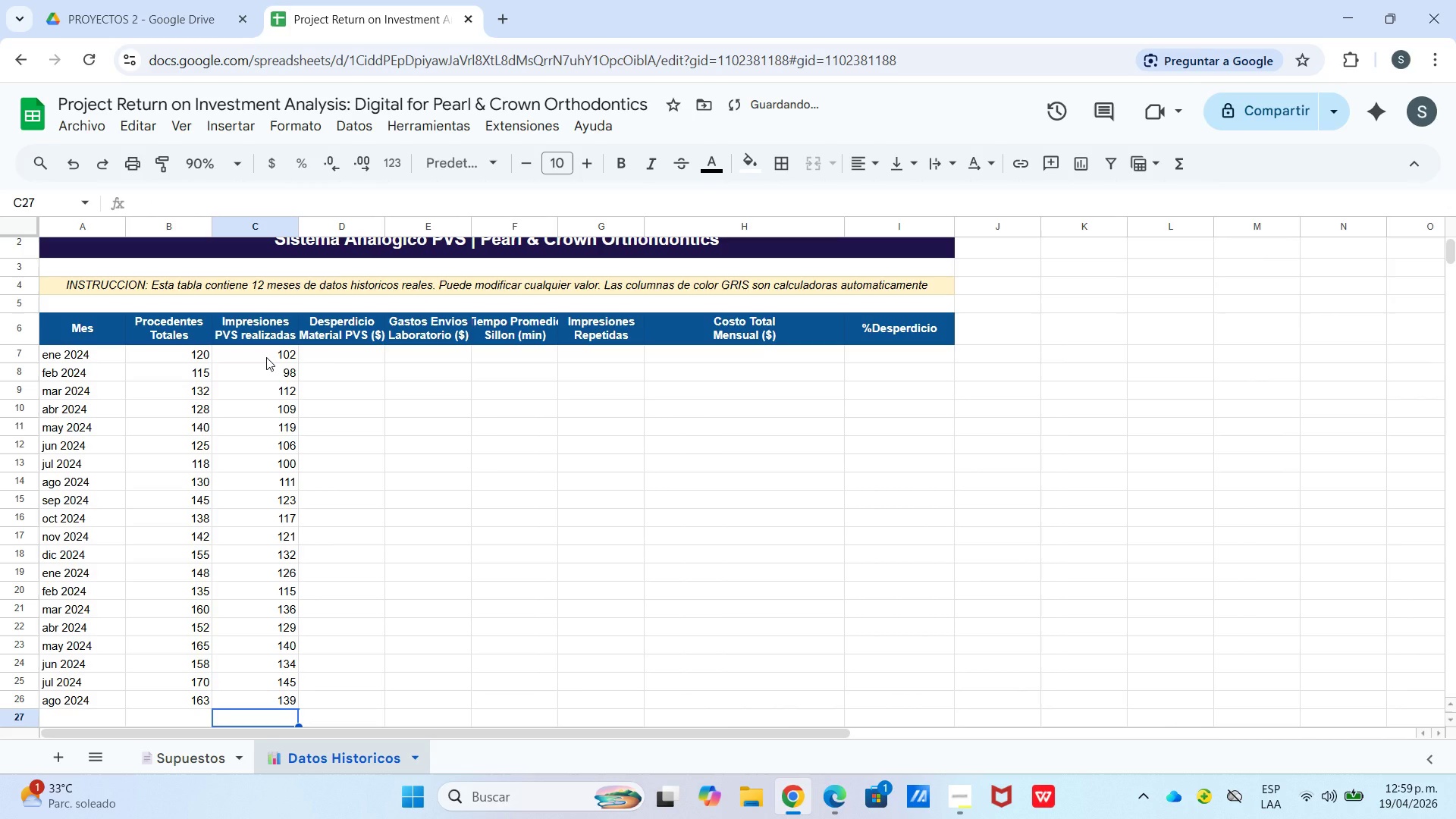 
key(ArrowRight)
 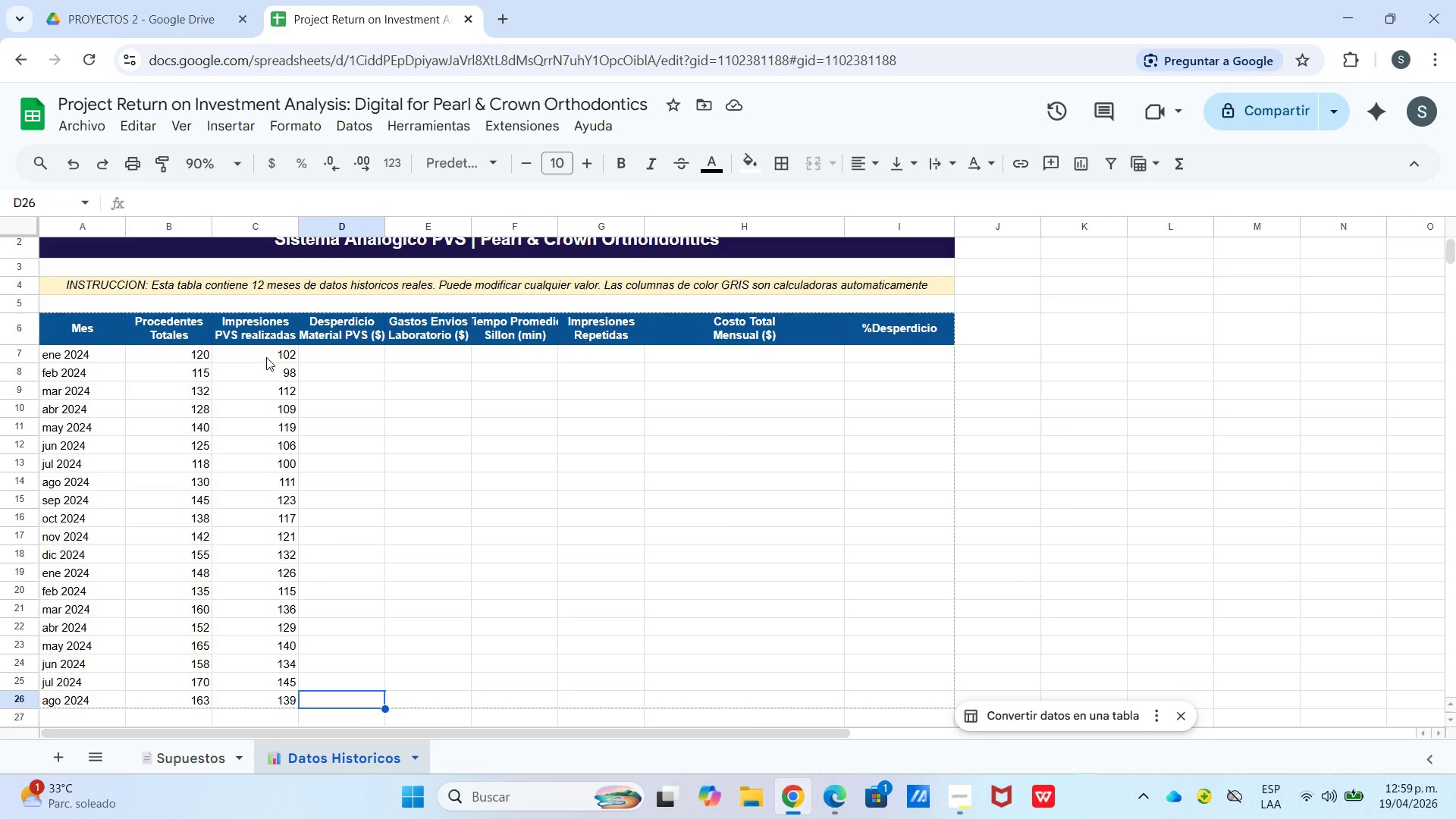 
hold_key(key=ArrowUp, duration=1.16)
 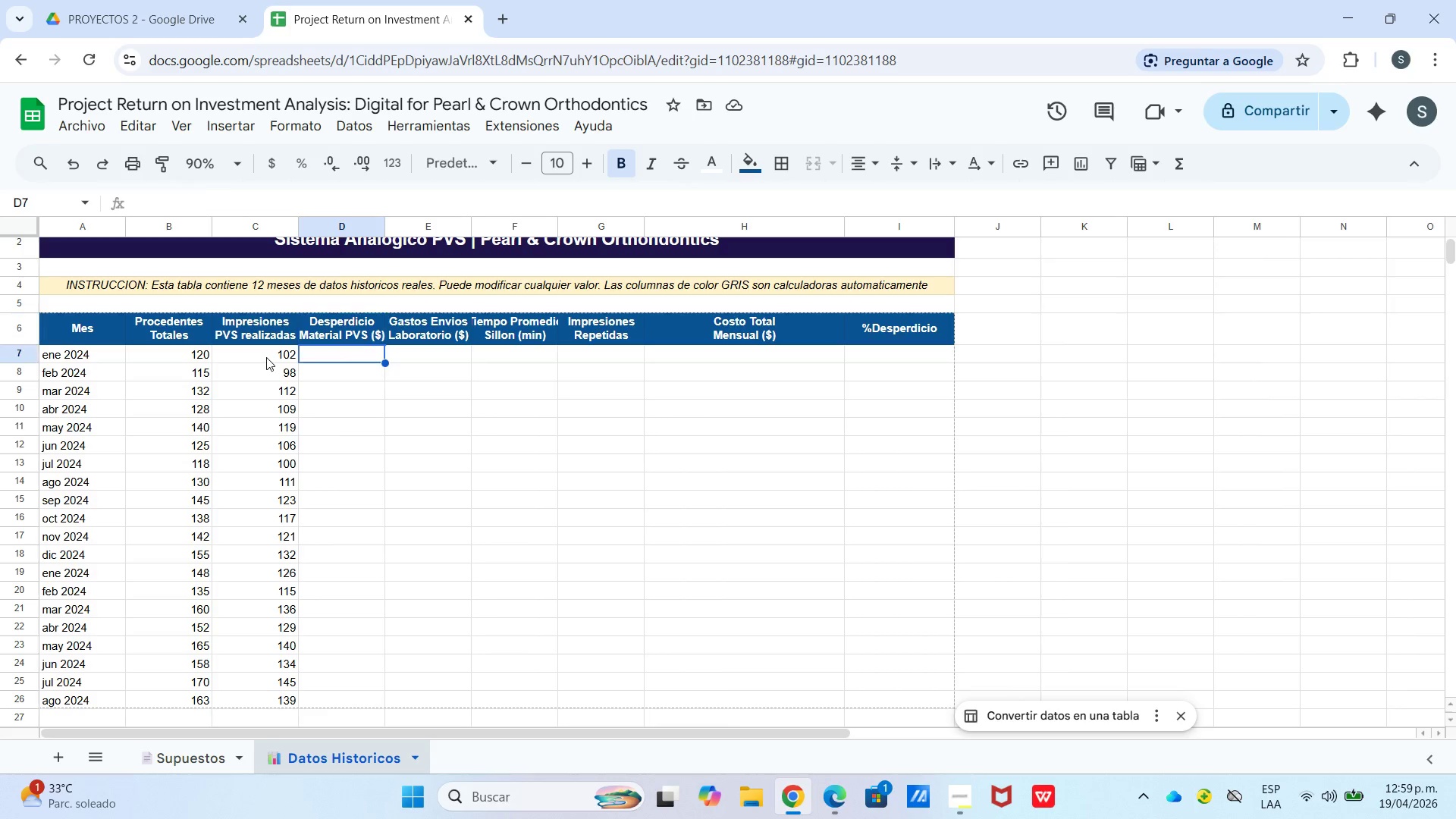 
key(ArrowDown)
 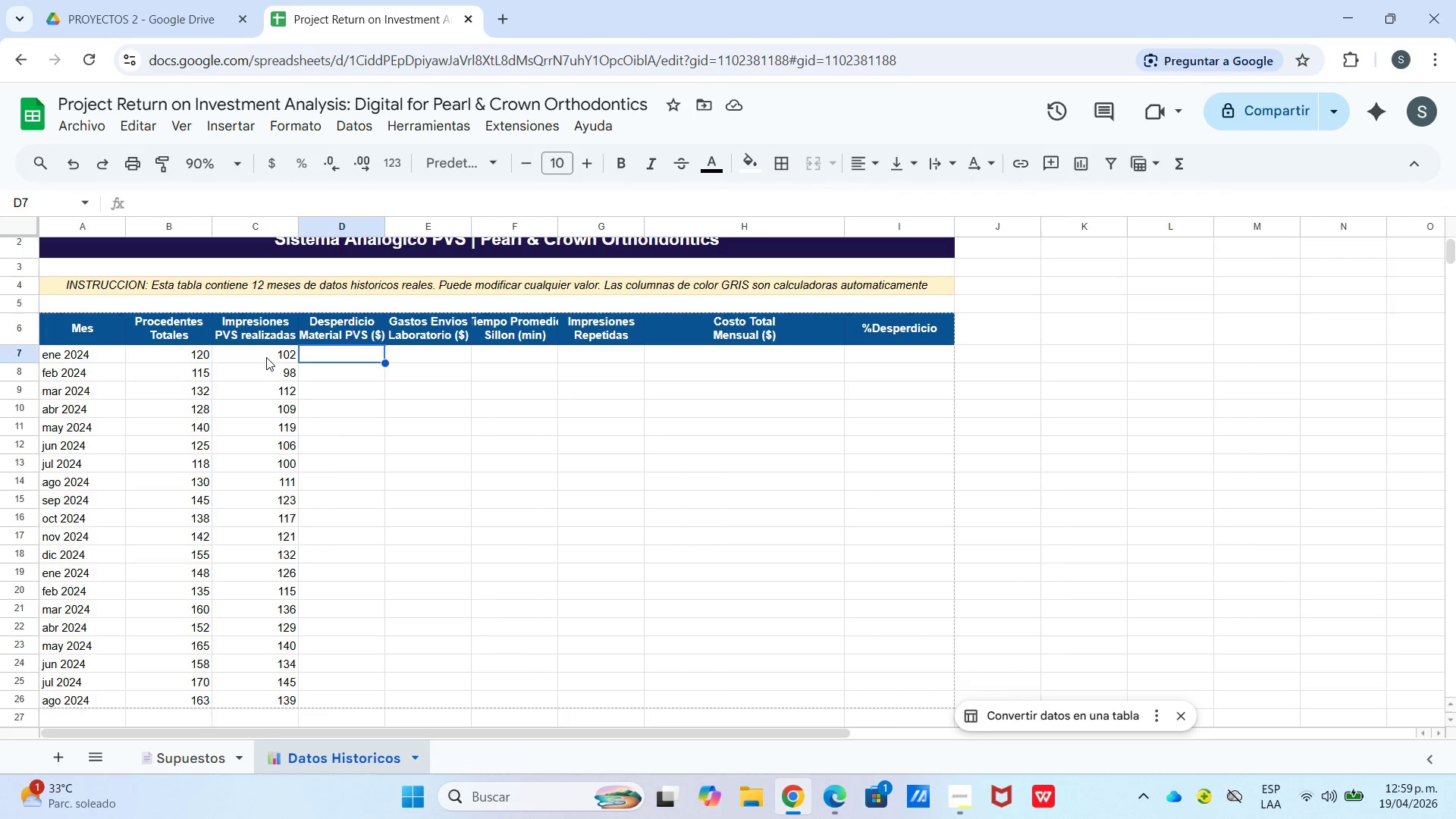 
key(Enter)
 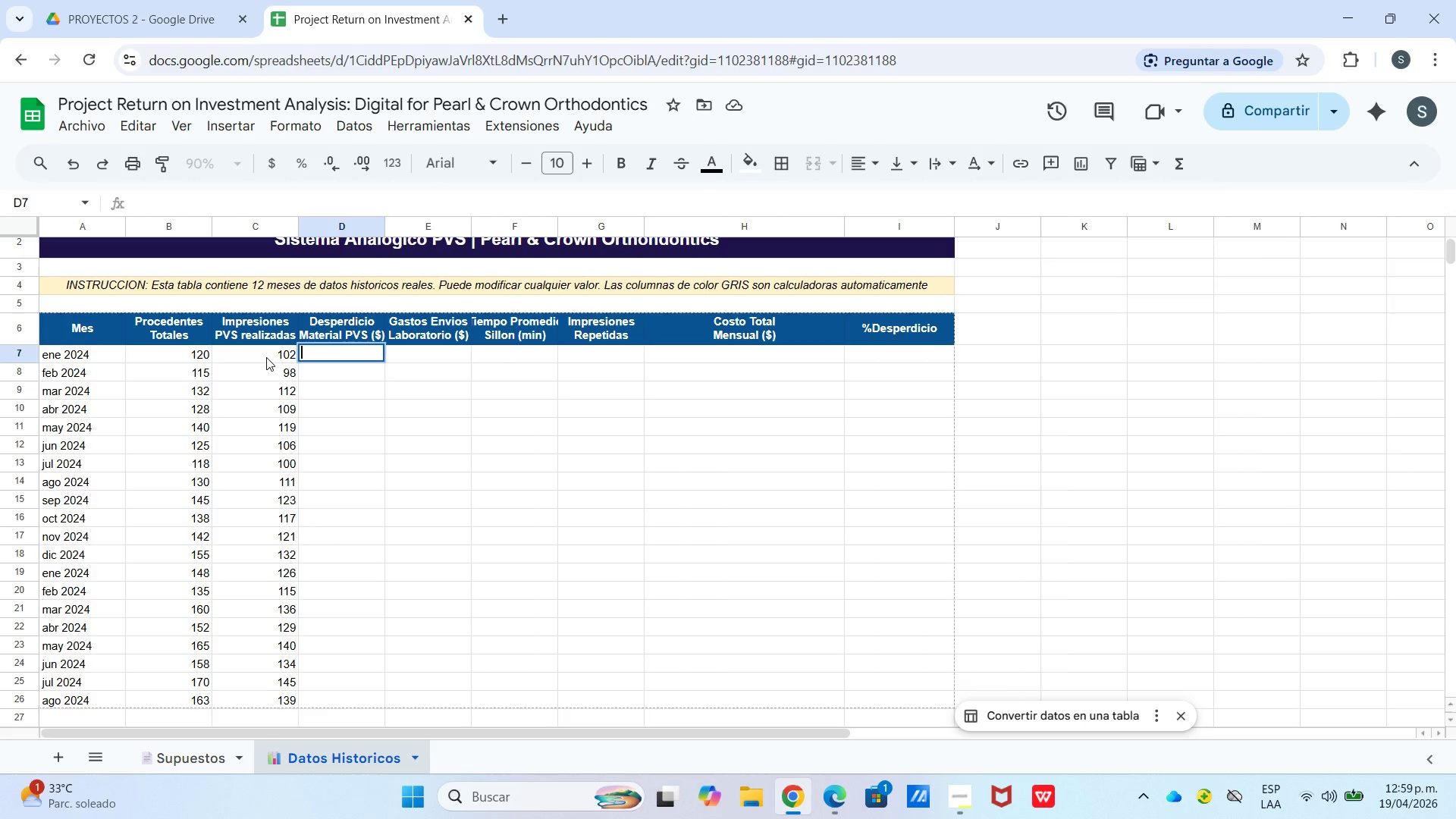 
key(Numpad1)
 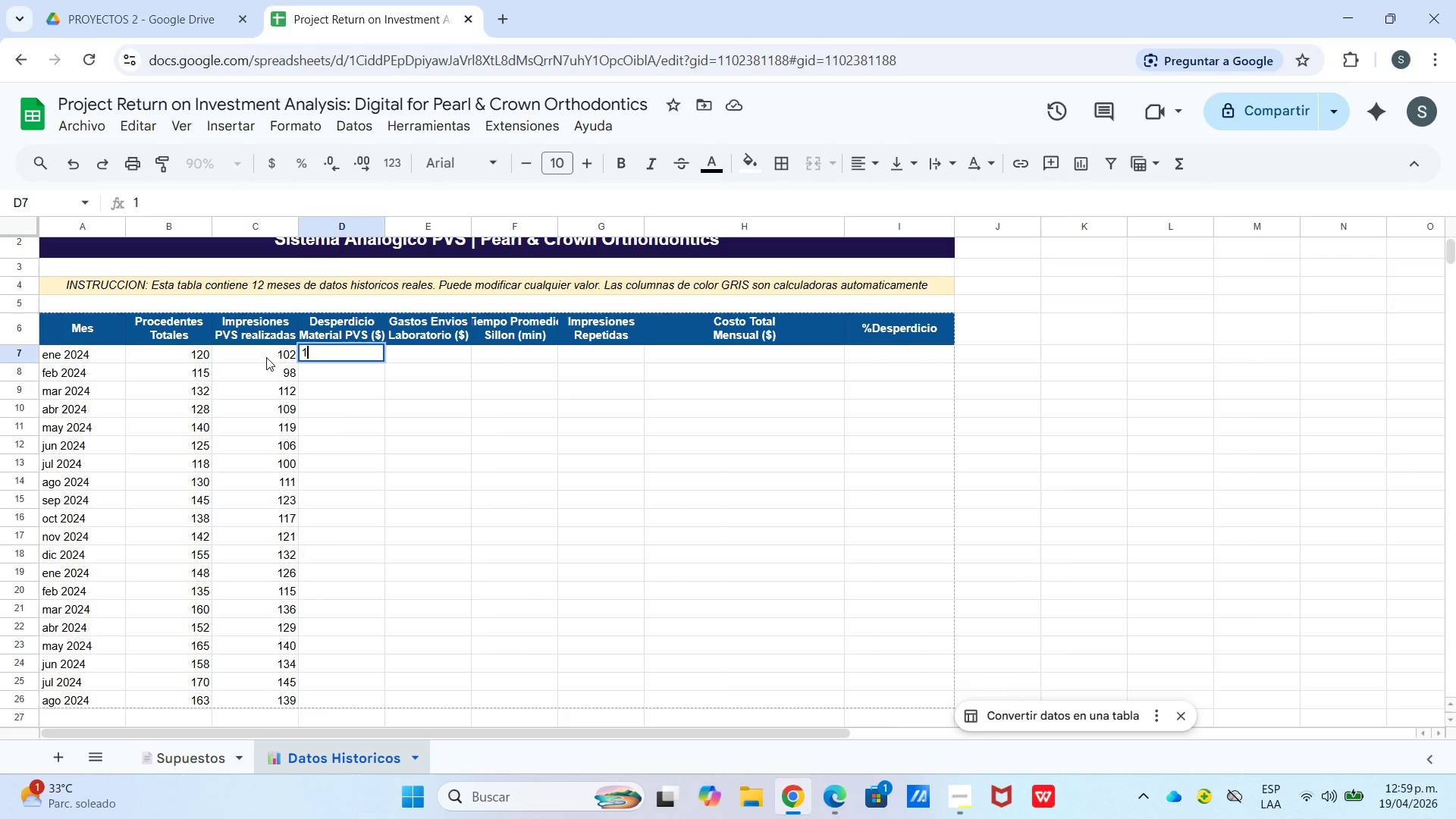 
key(Numpad4)
 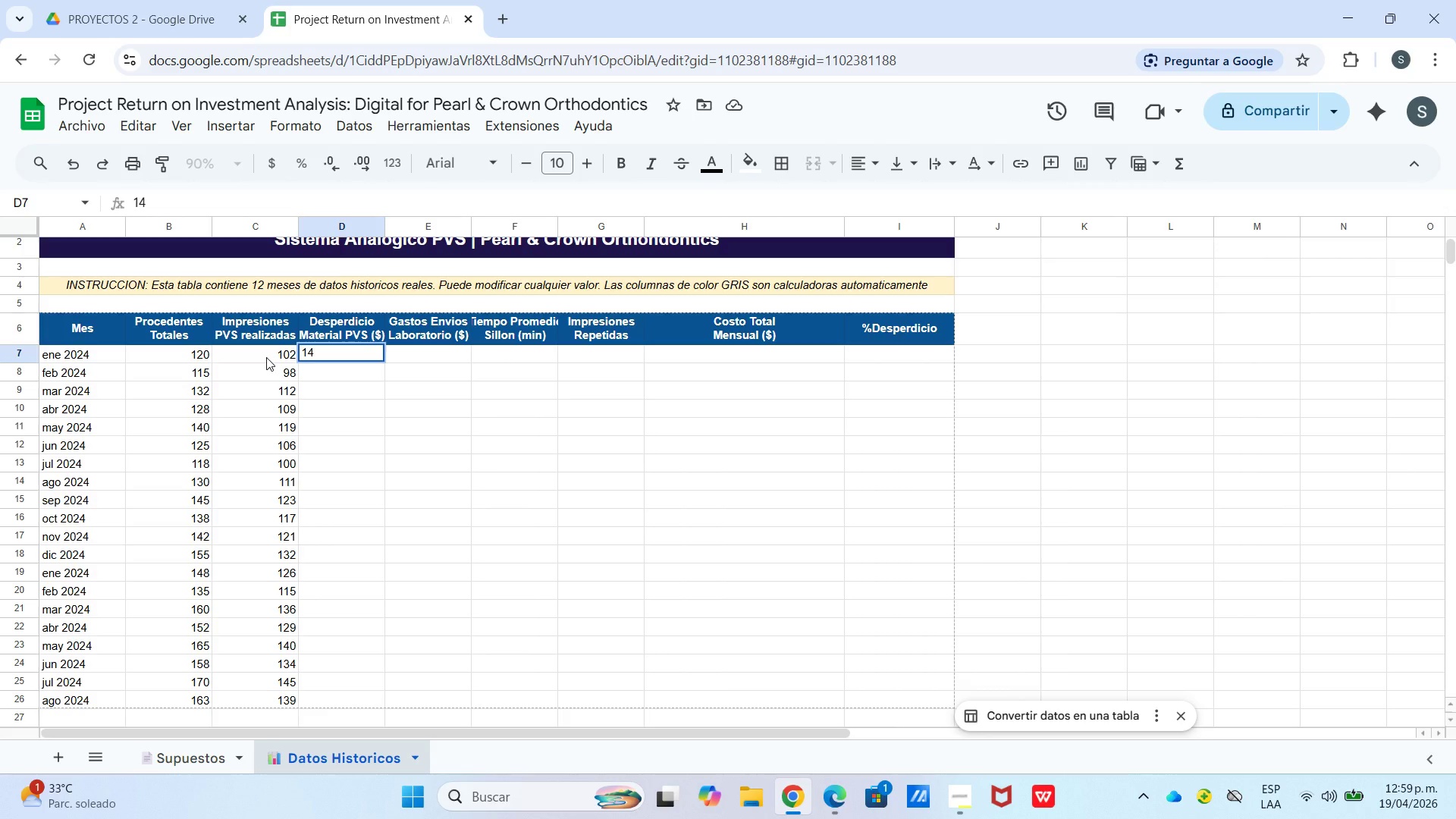 
key(Numpad2)
 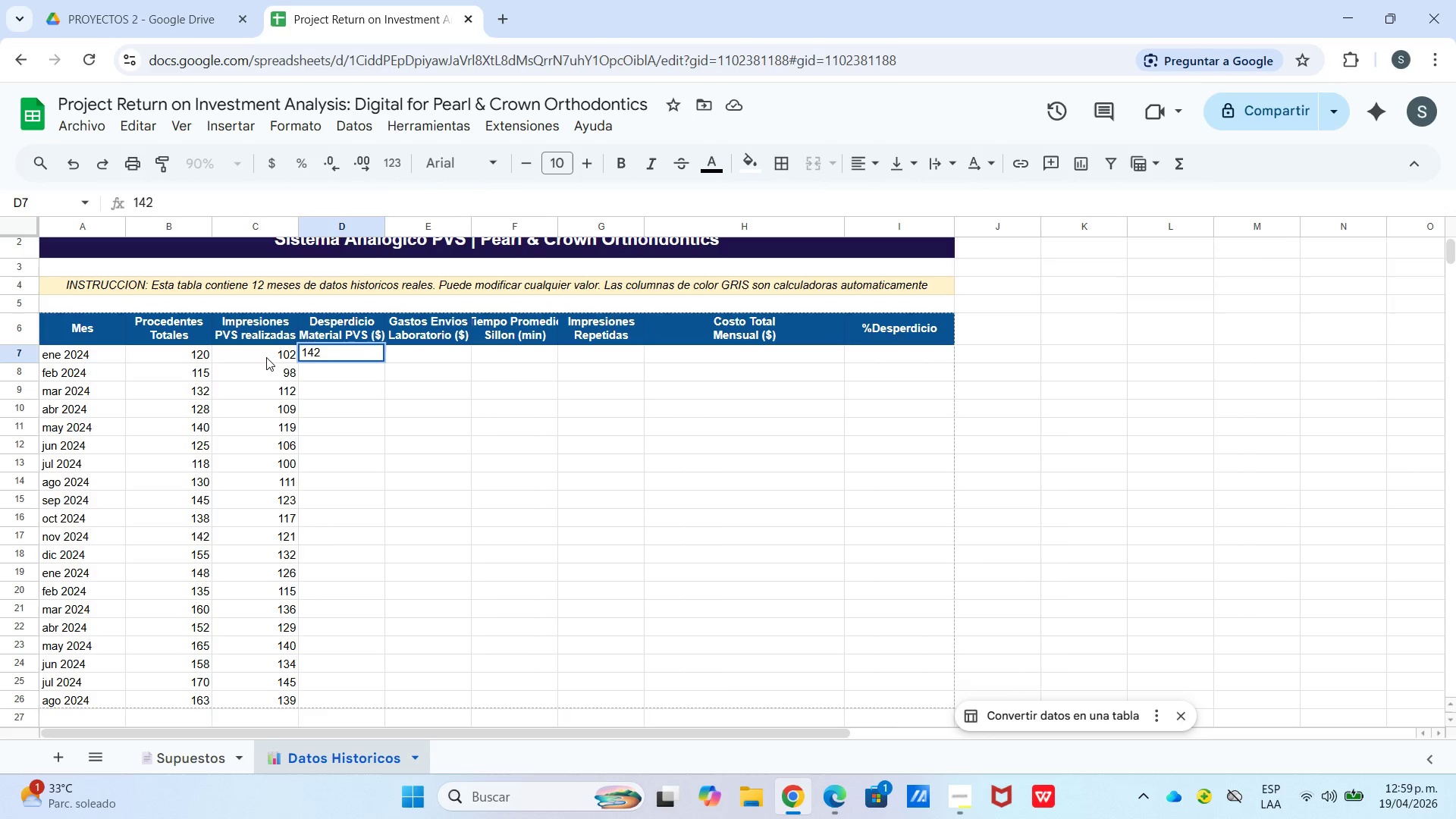 
key(Numpad8)
 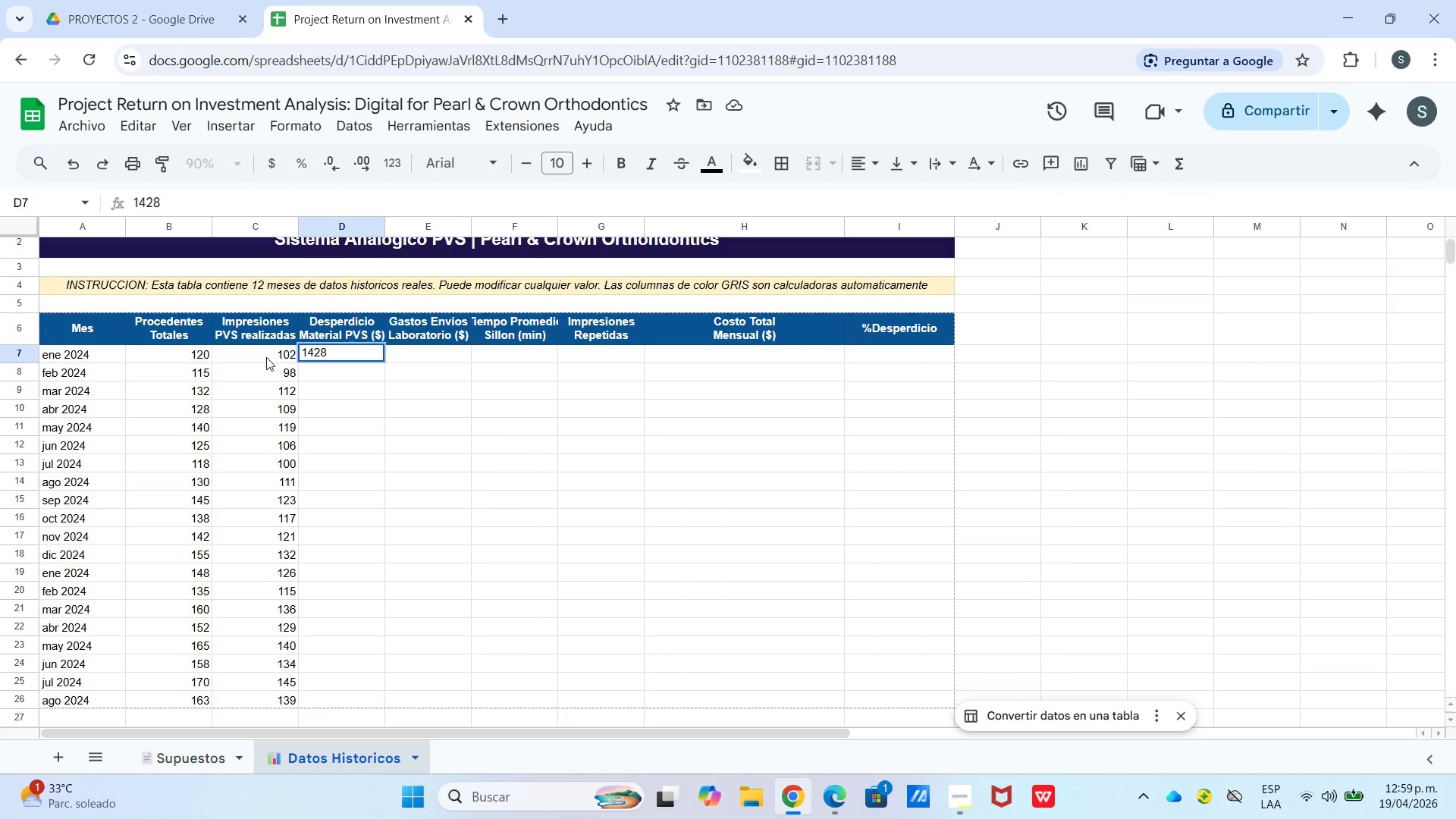 
key(Enter)
 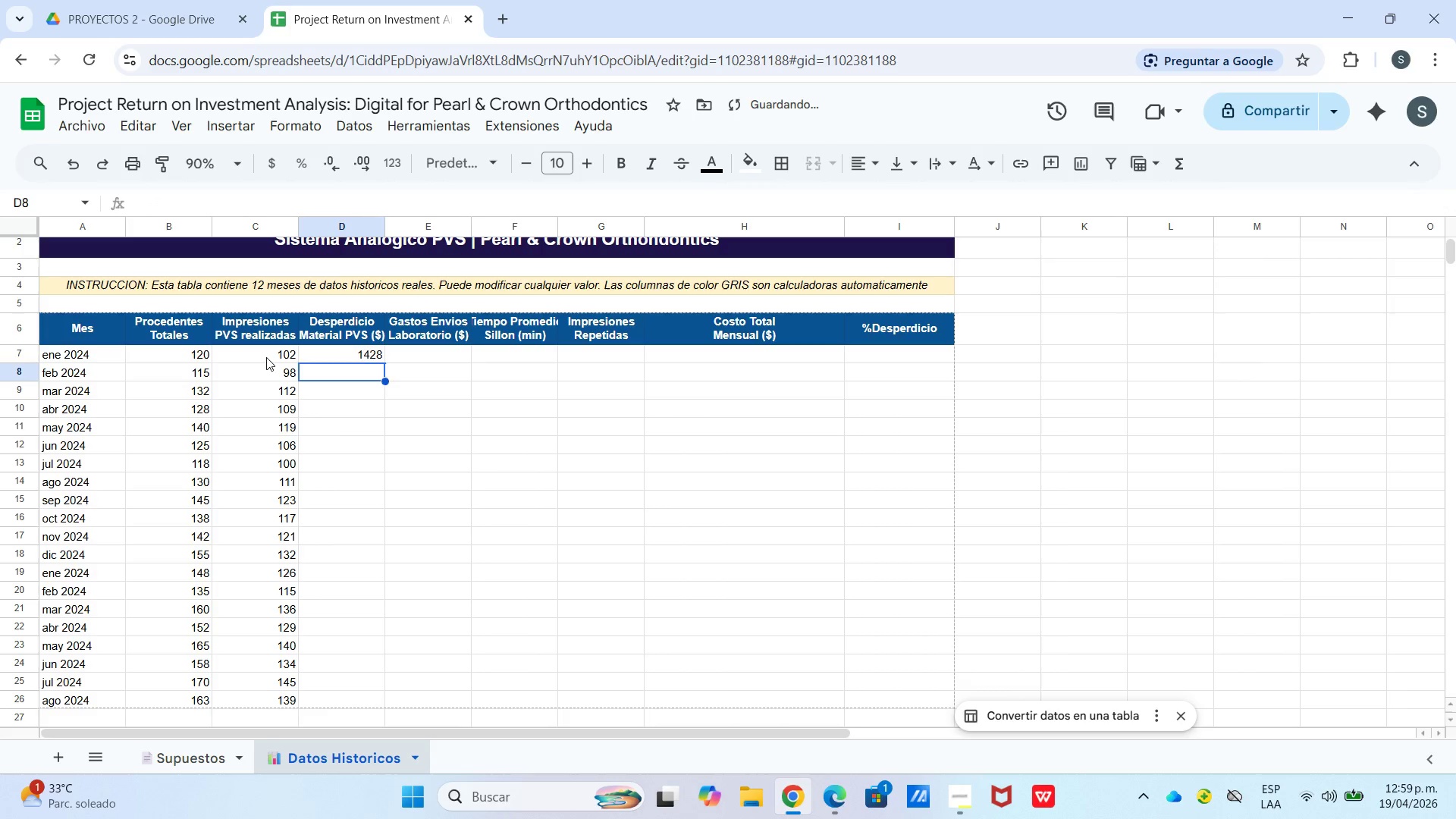 
key(Numpad1)
 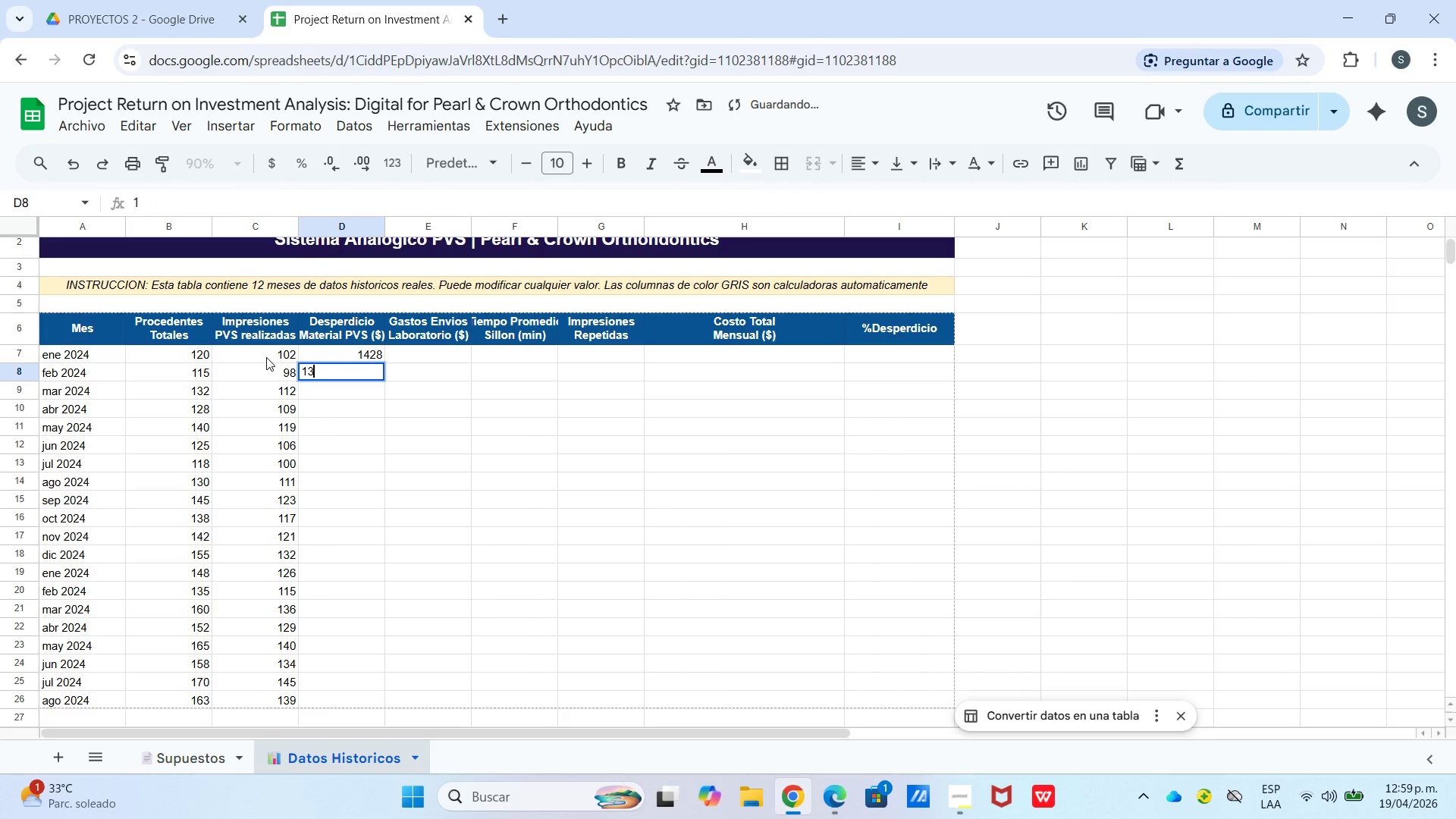 
key(Numpad3)
 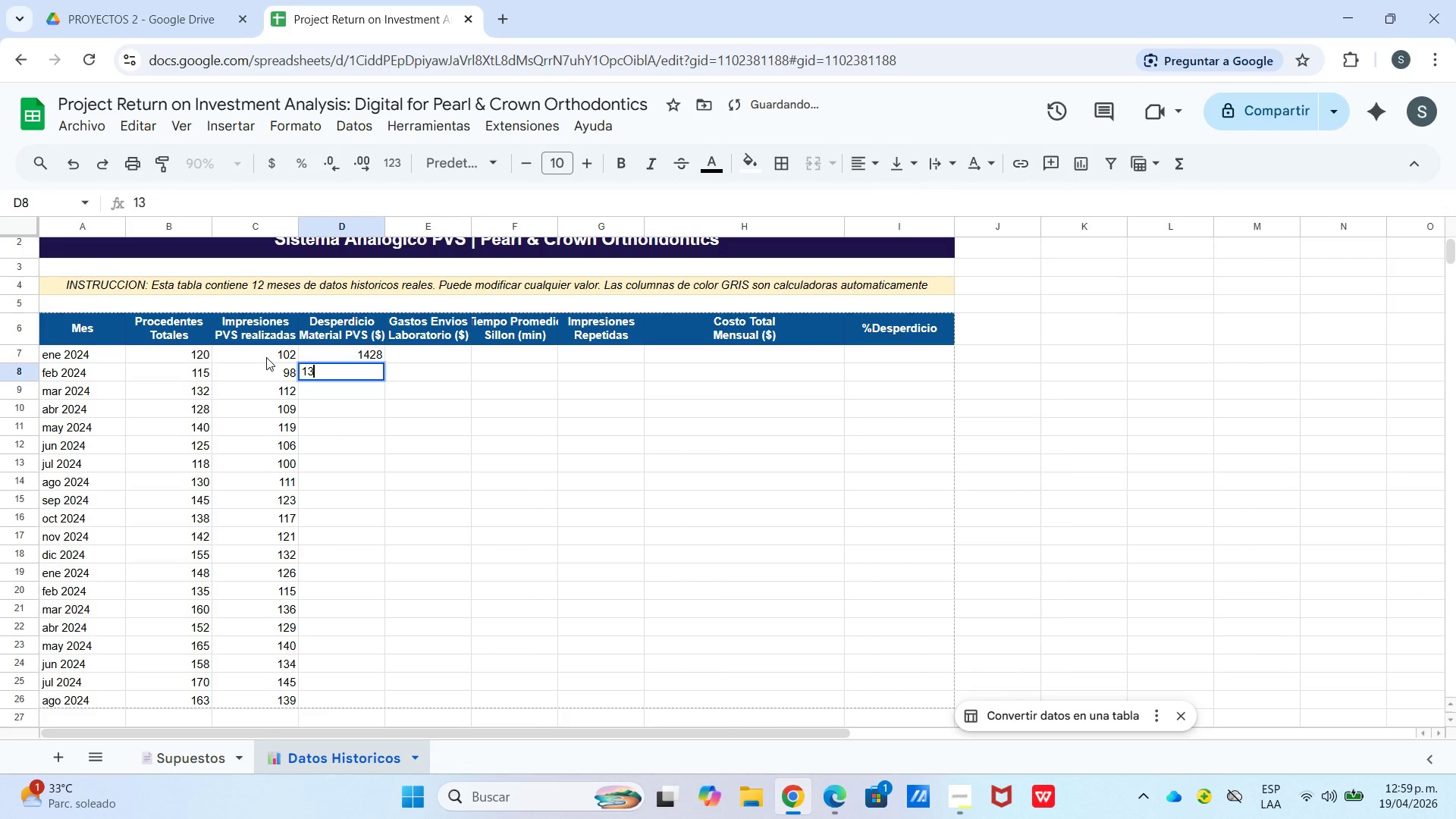 
key(Numpad7)
 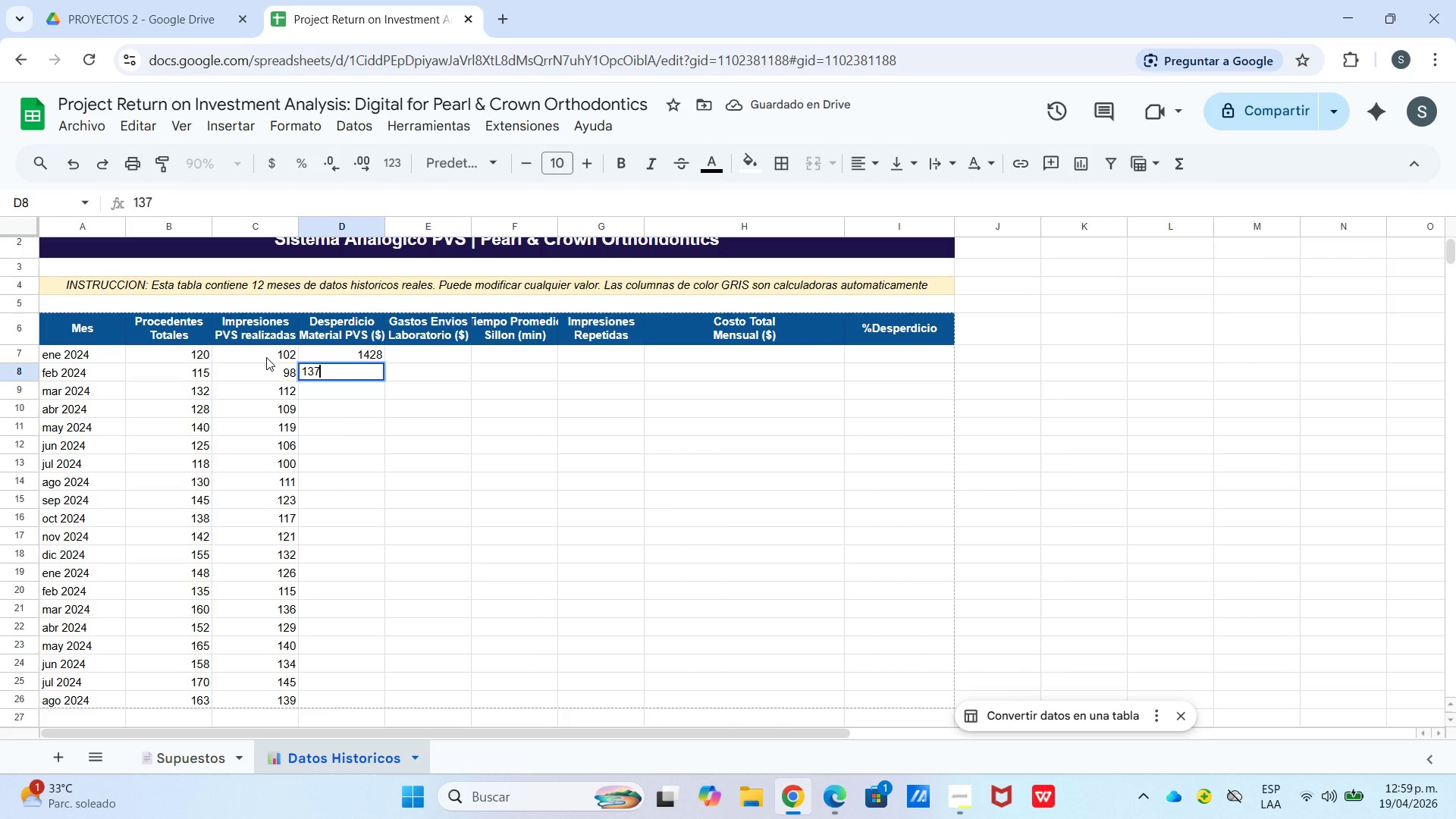 
key(Numpad2)
 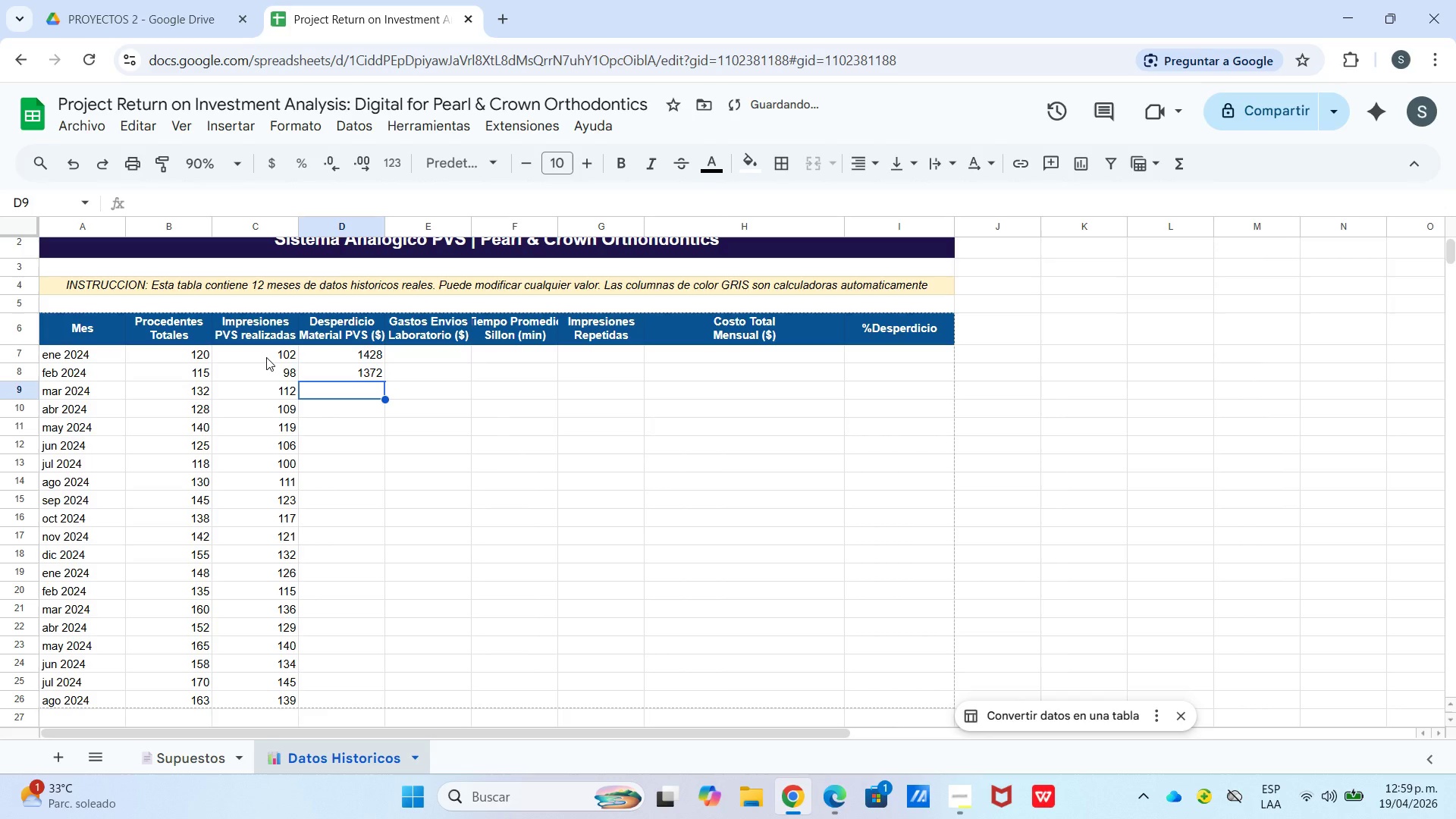 
key(Enter)
 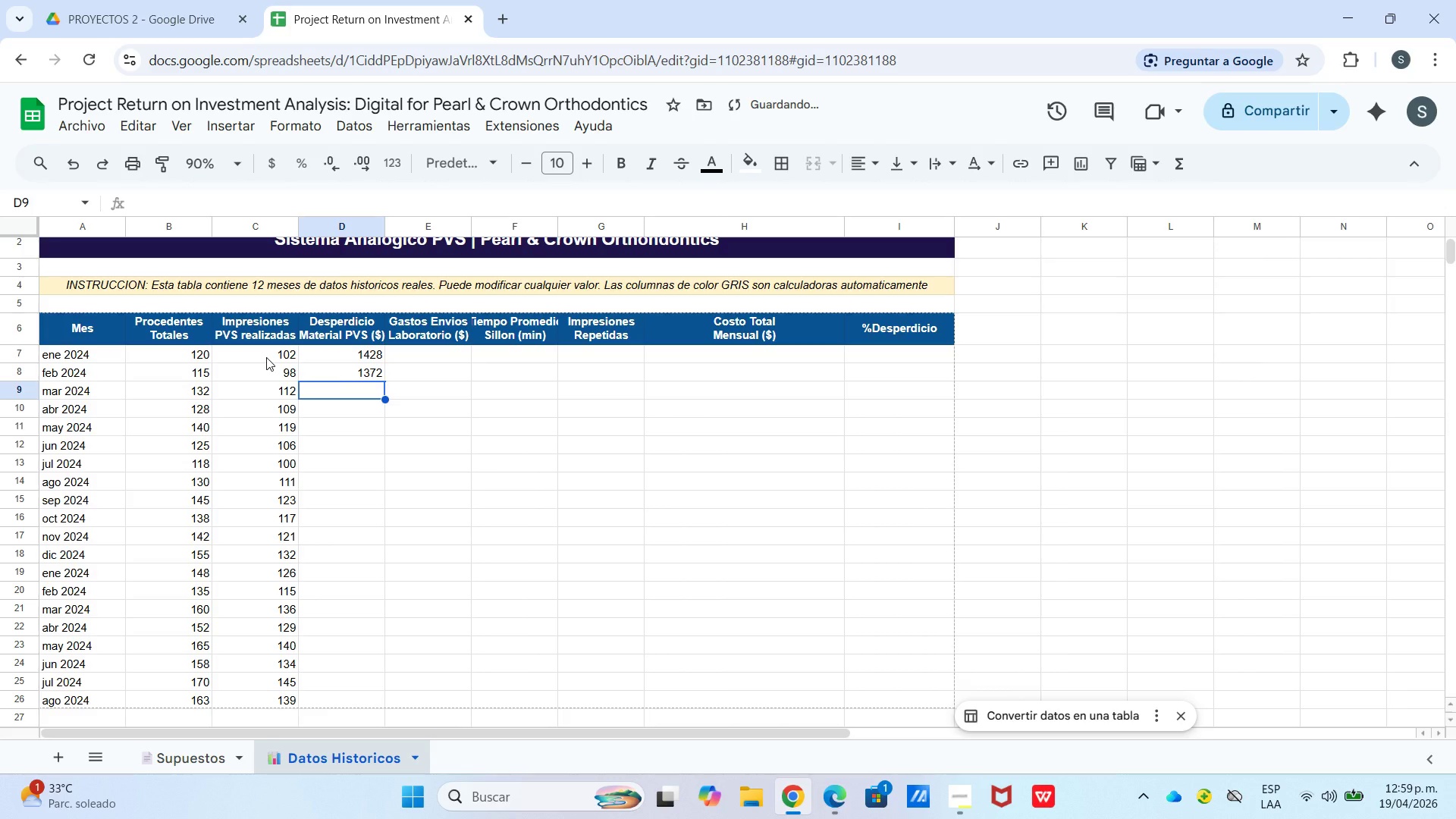 
key(Numpad1)
 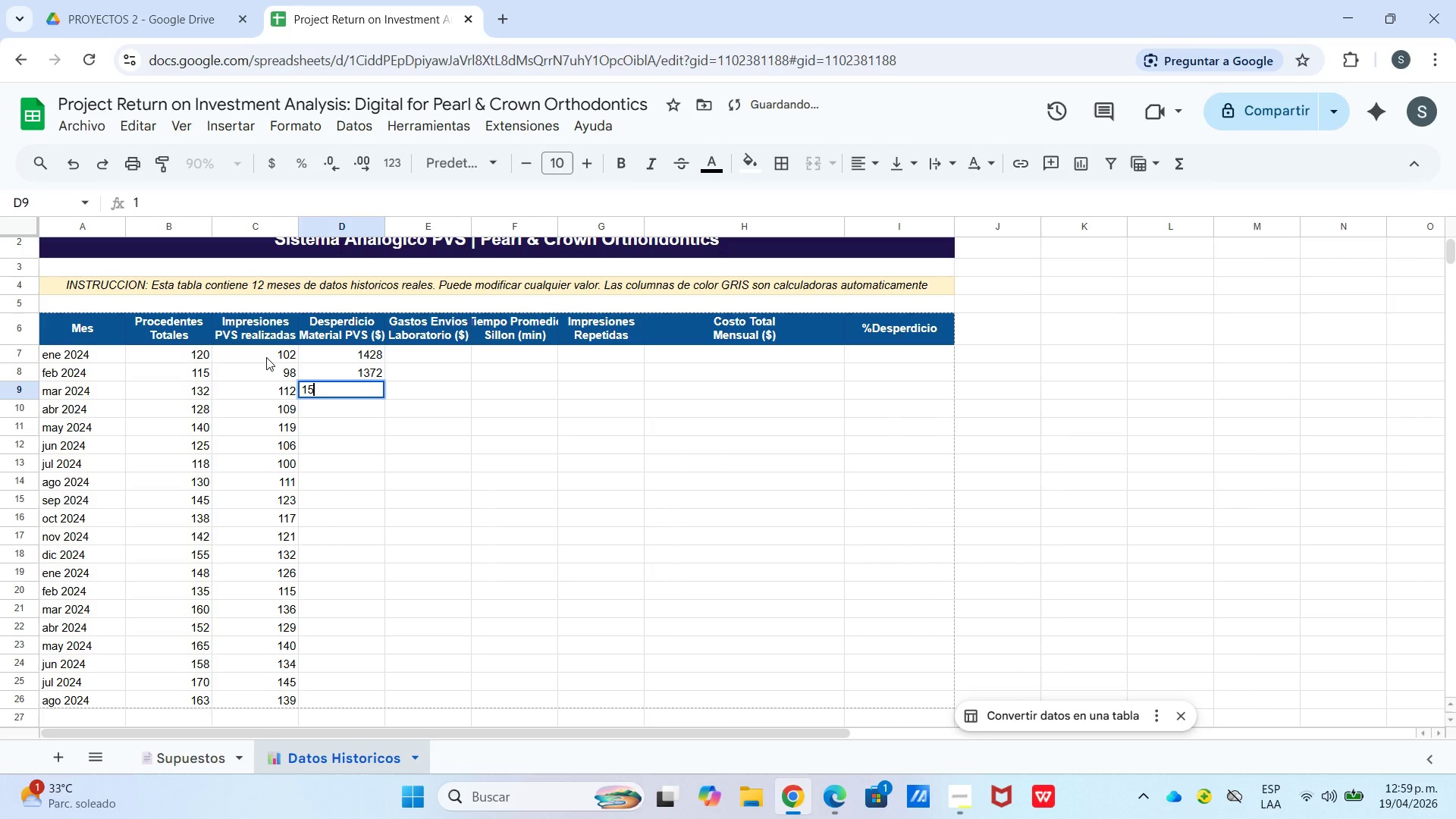 
key(Numpad5)
 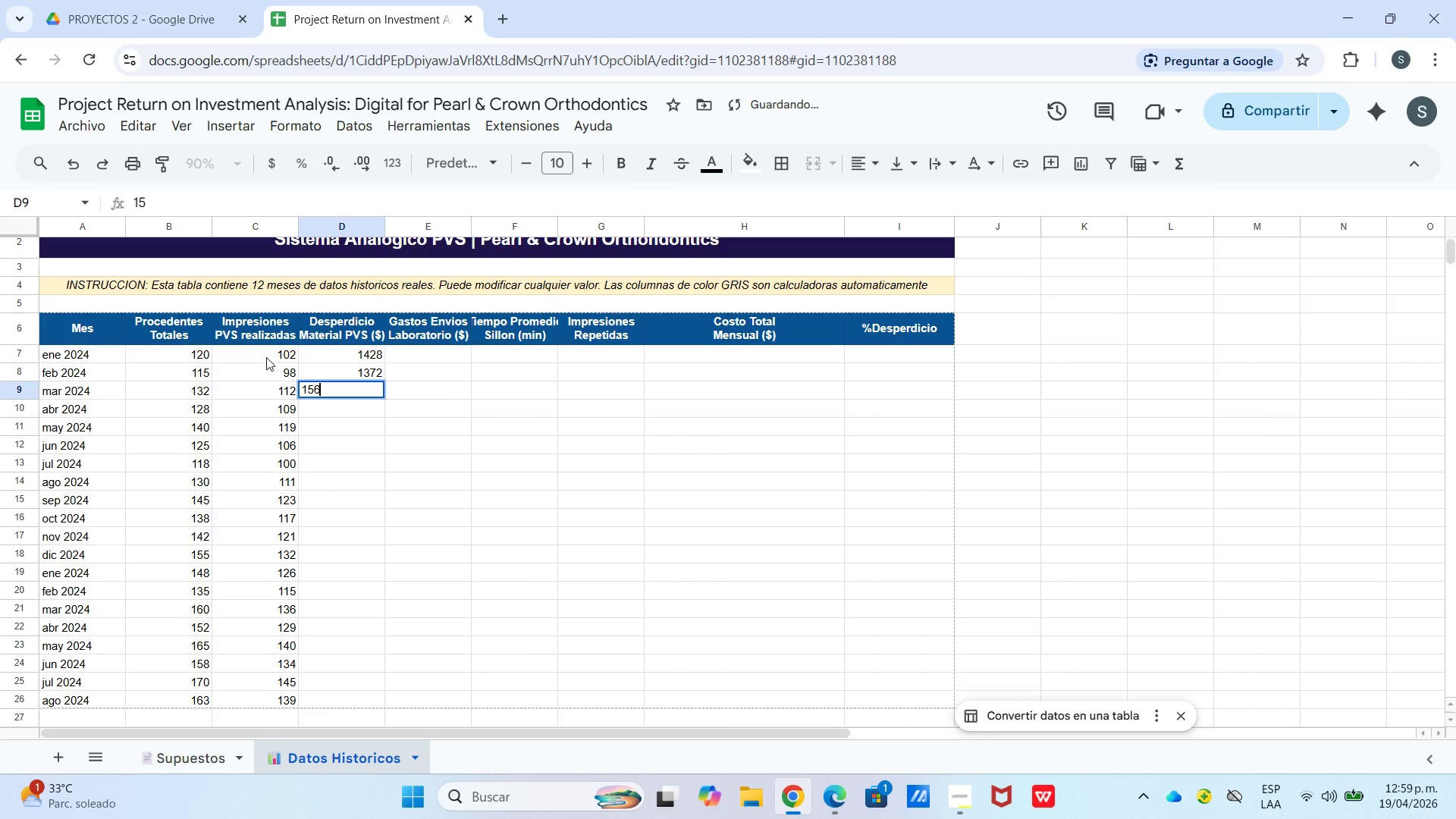 
key(Numpad6)
 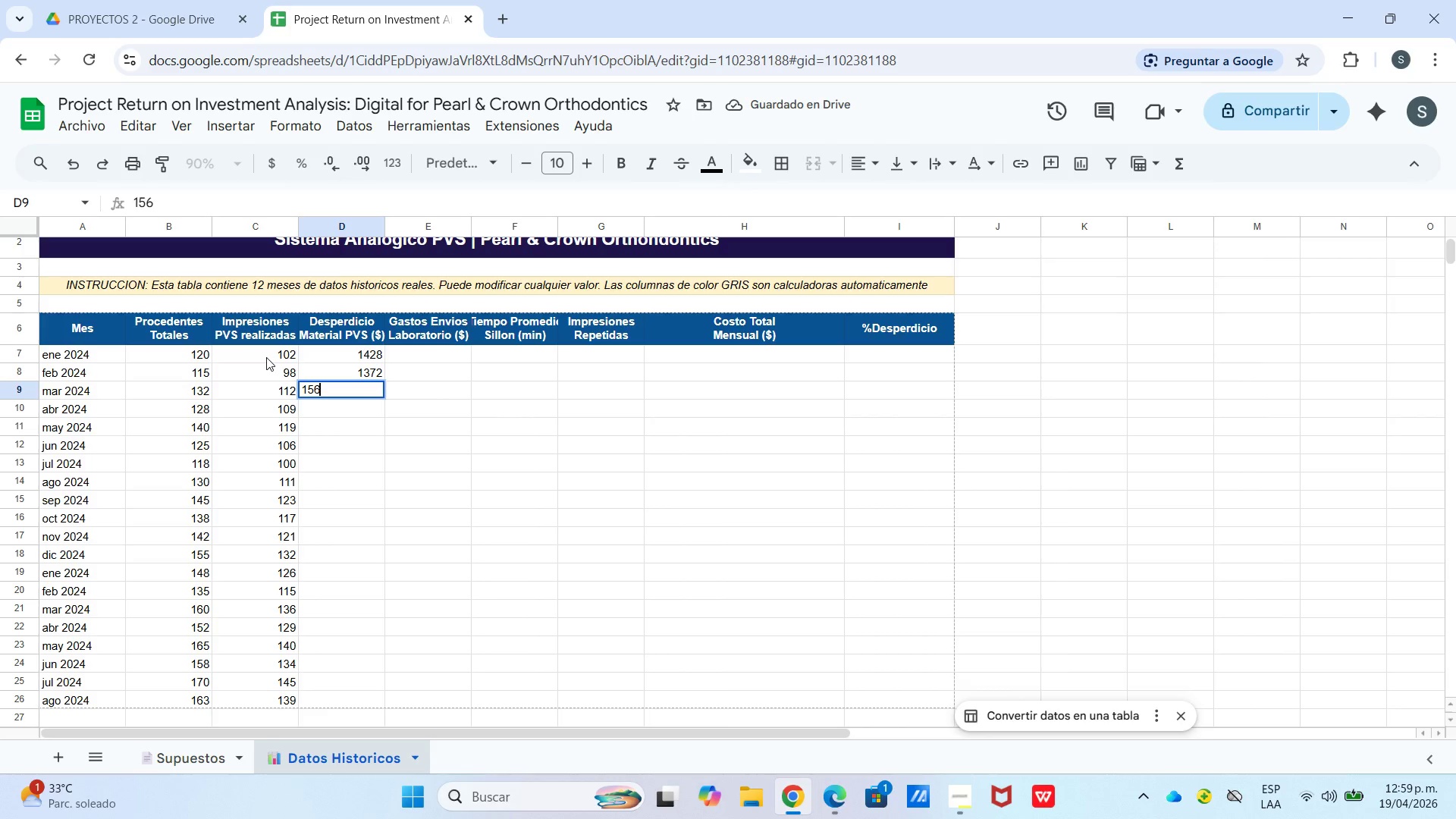 
key(Numpad8)
 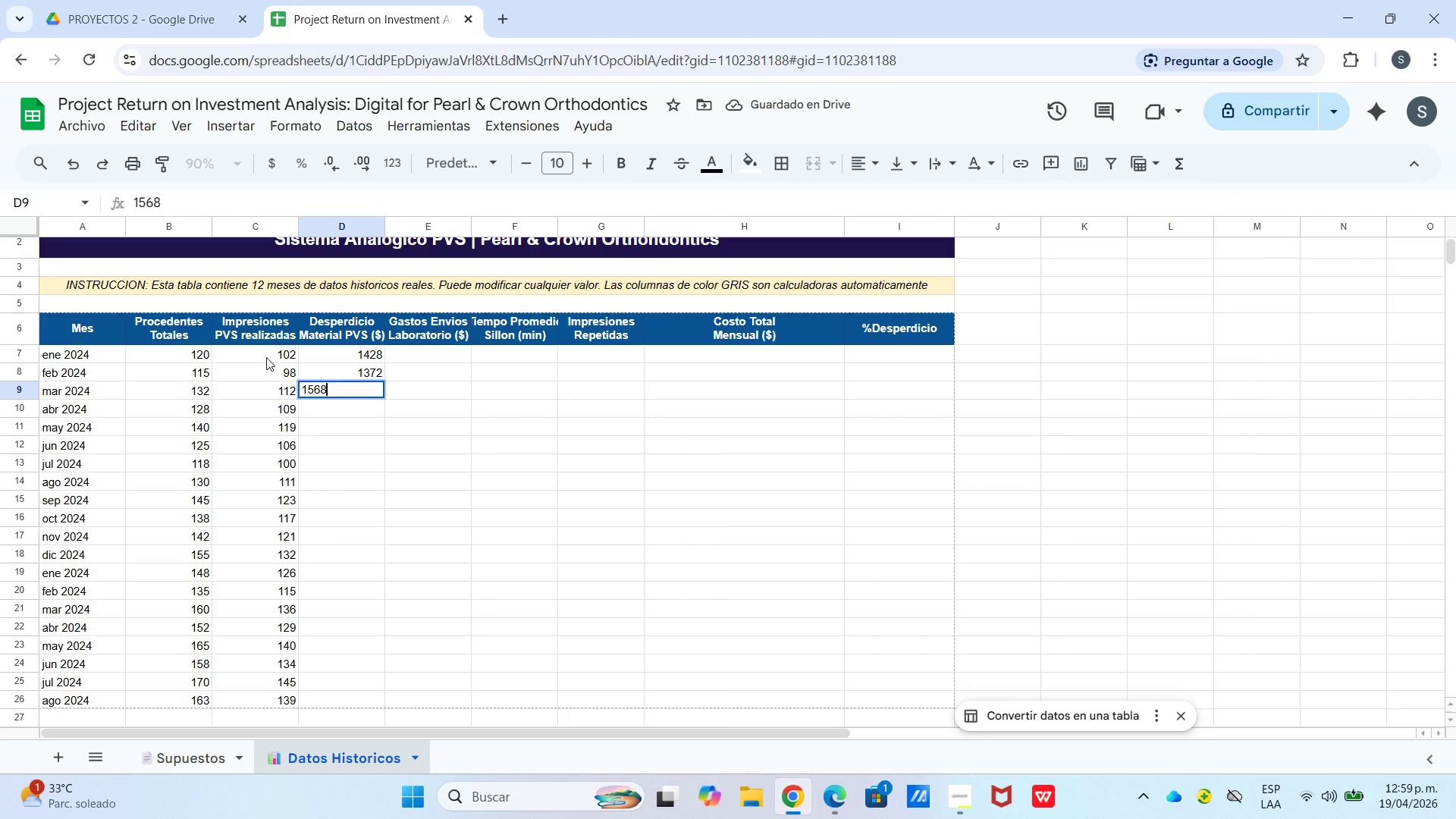 
key(Enter)
 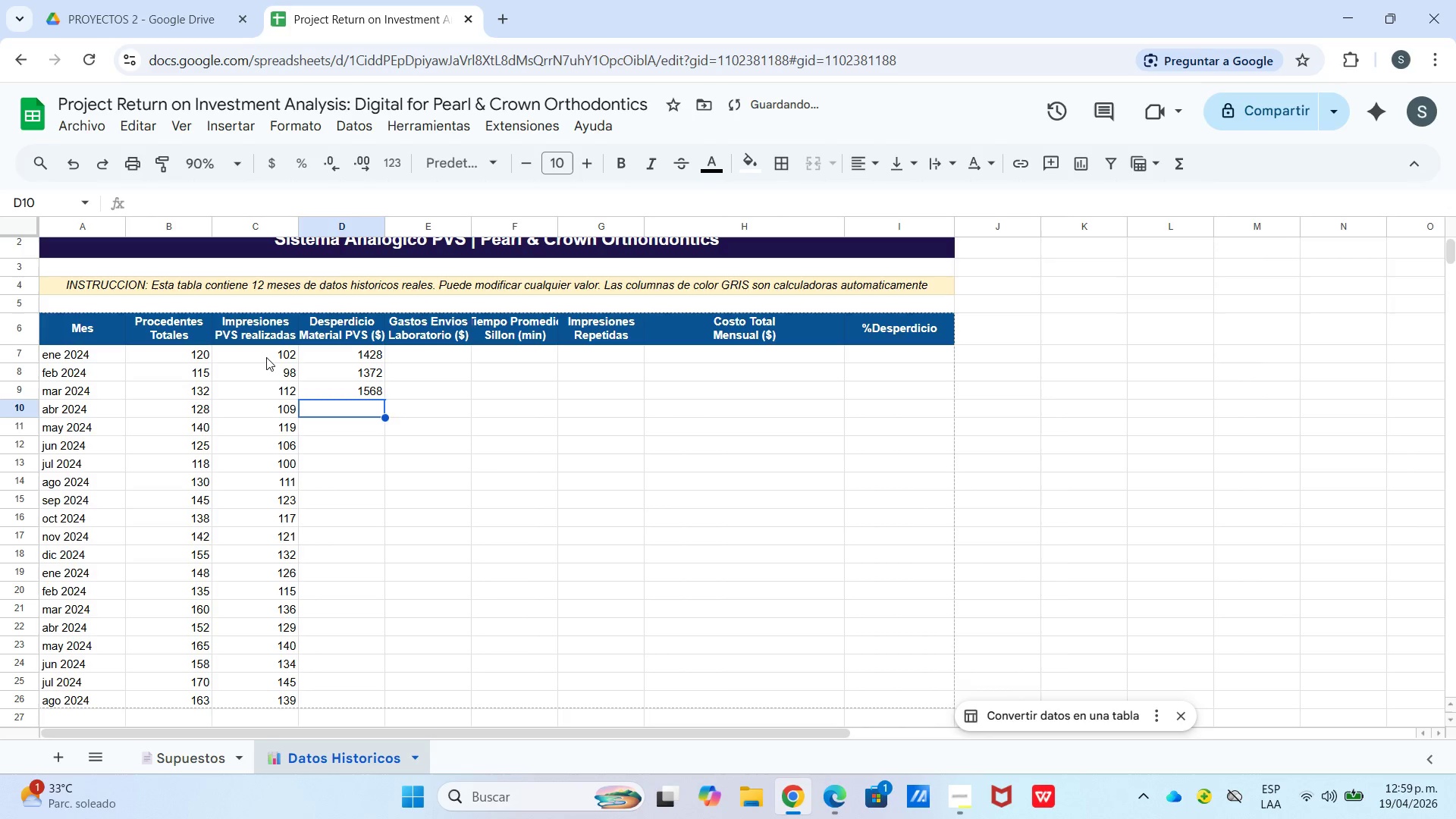 
key(Numpad1)
 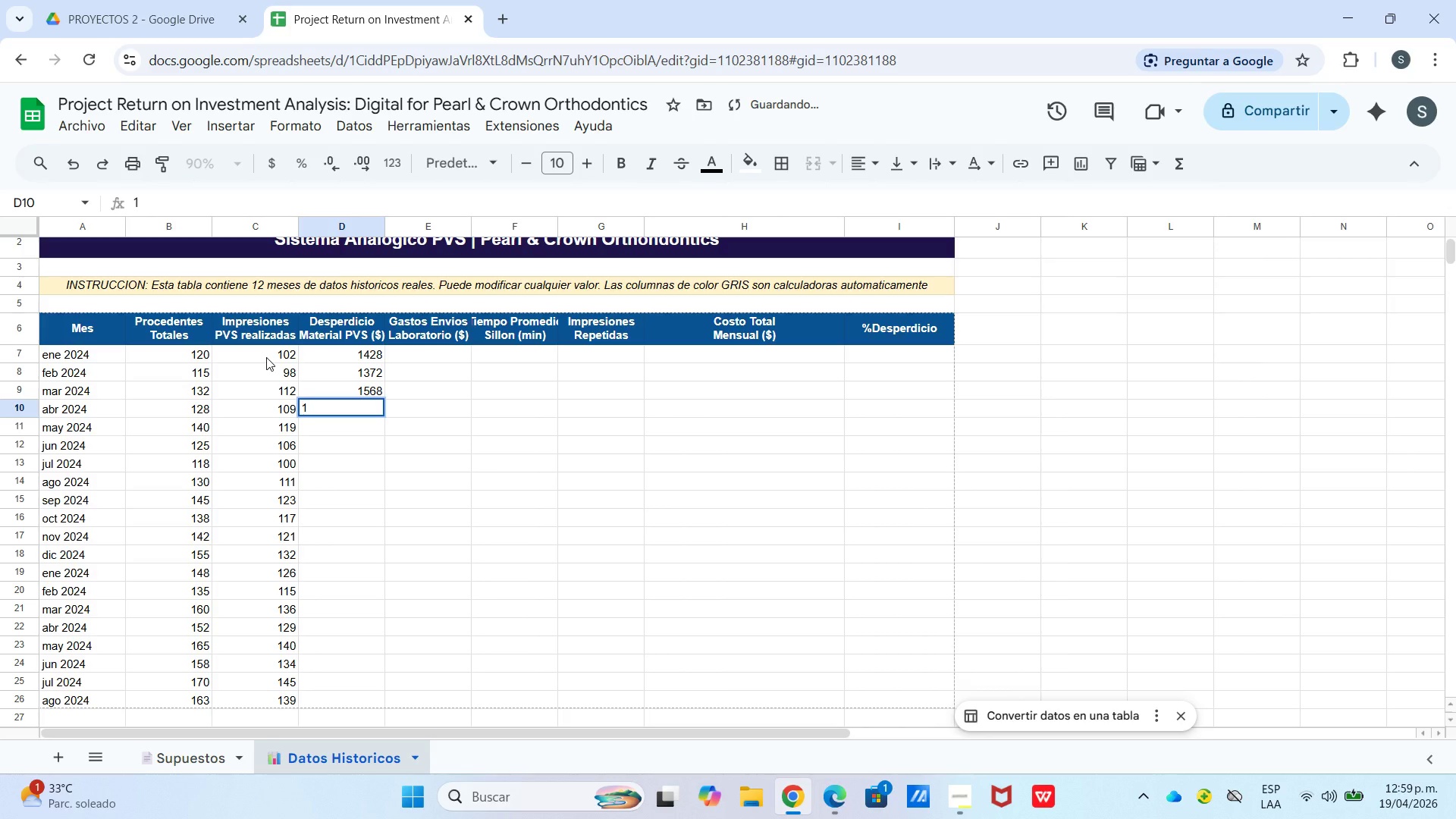 
key(Numpad5)
 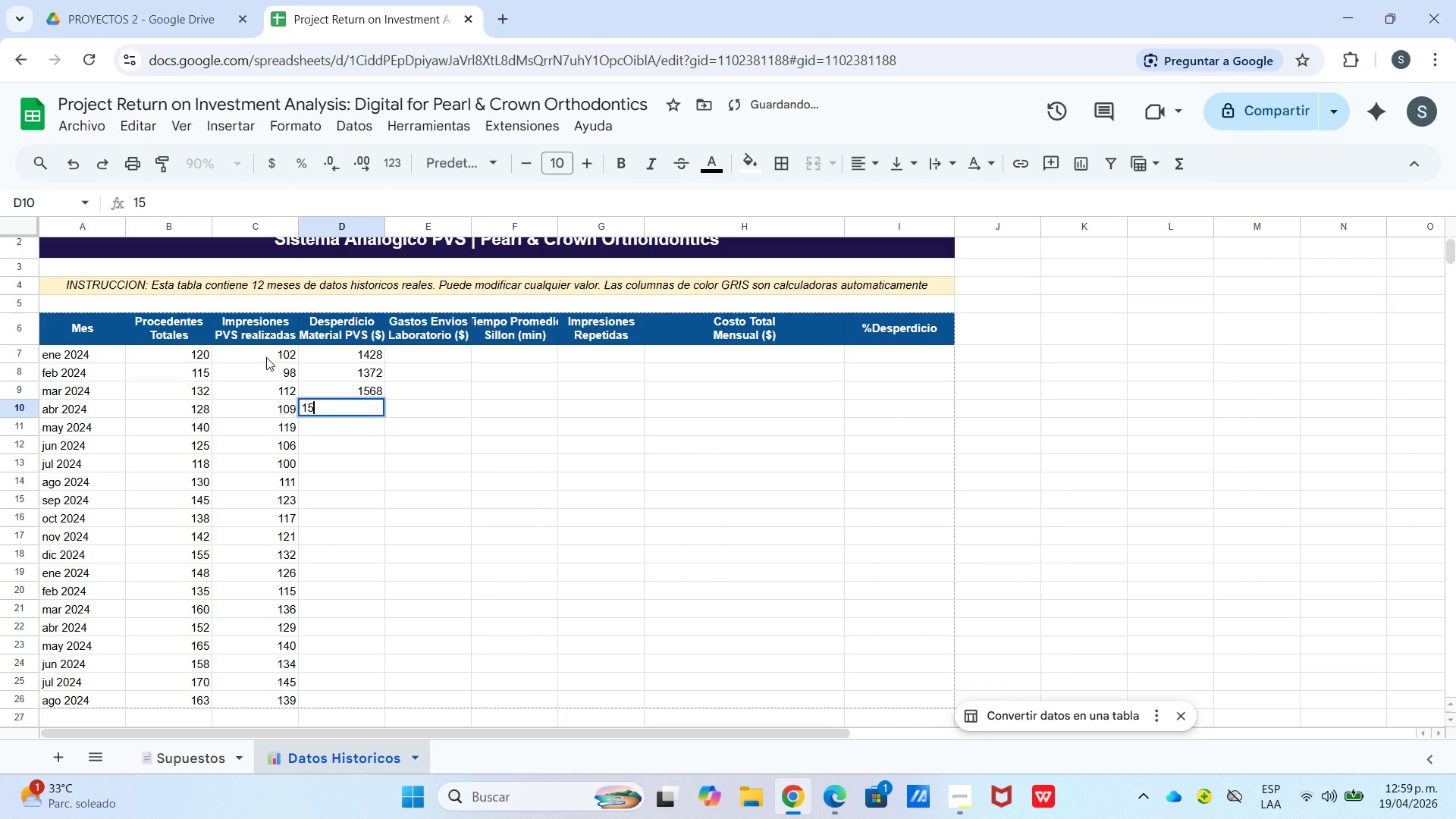 
key(Numpad2)
 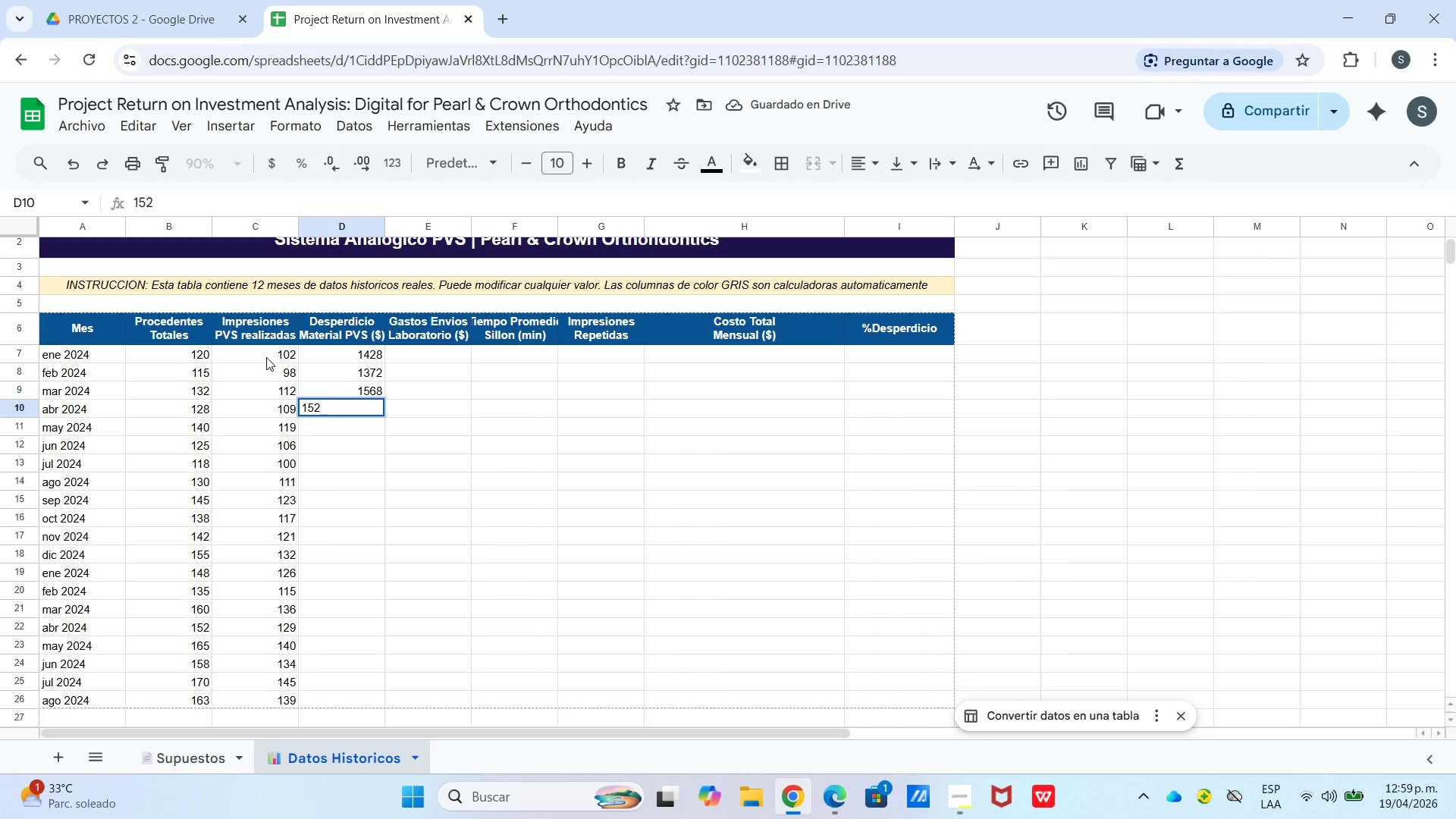 
key(Numpad6)
 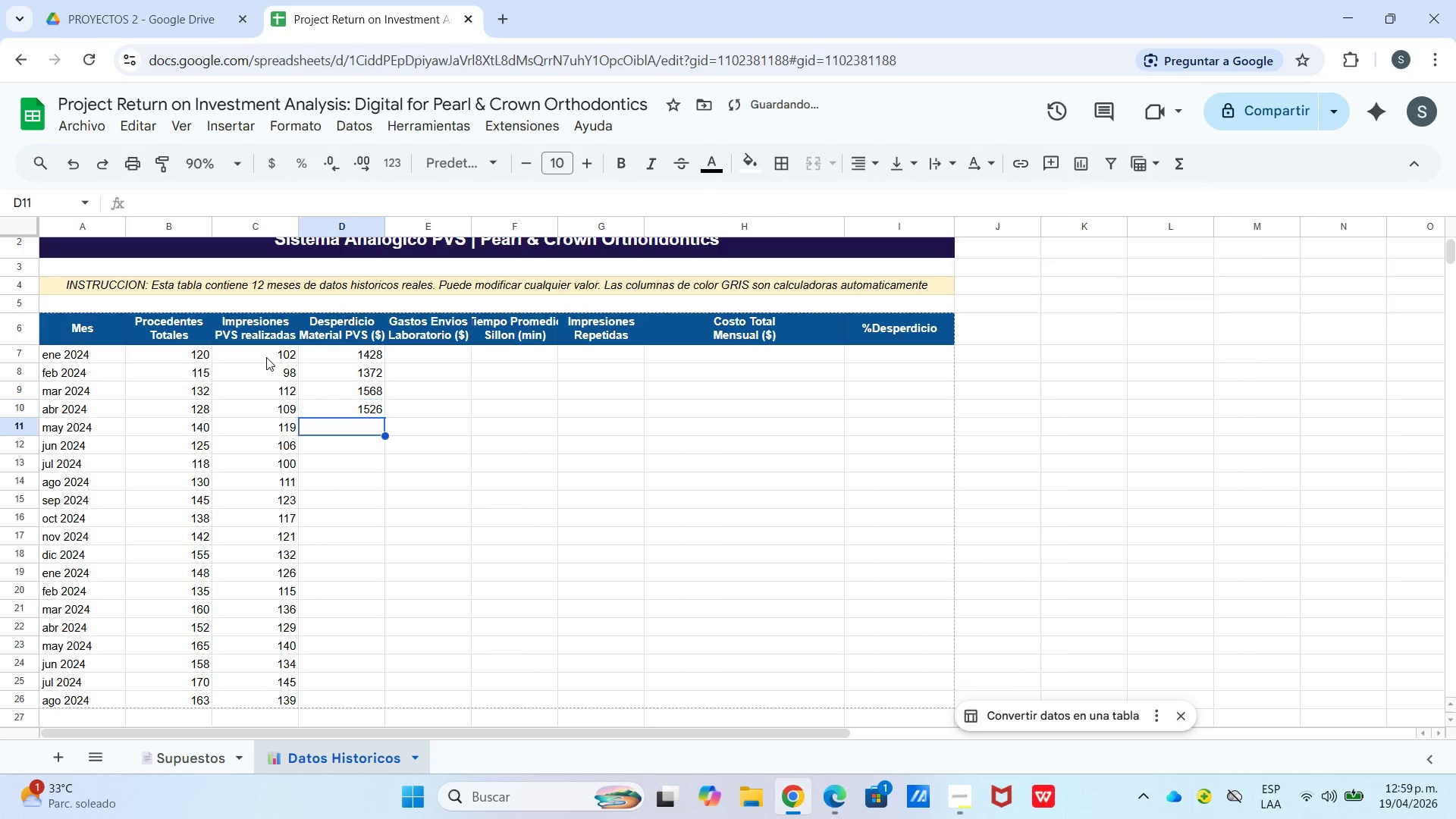 
key(Enter)
 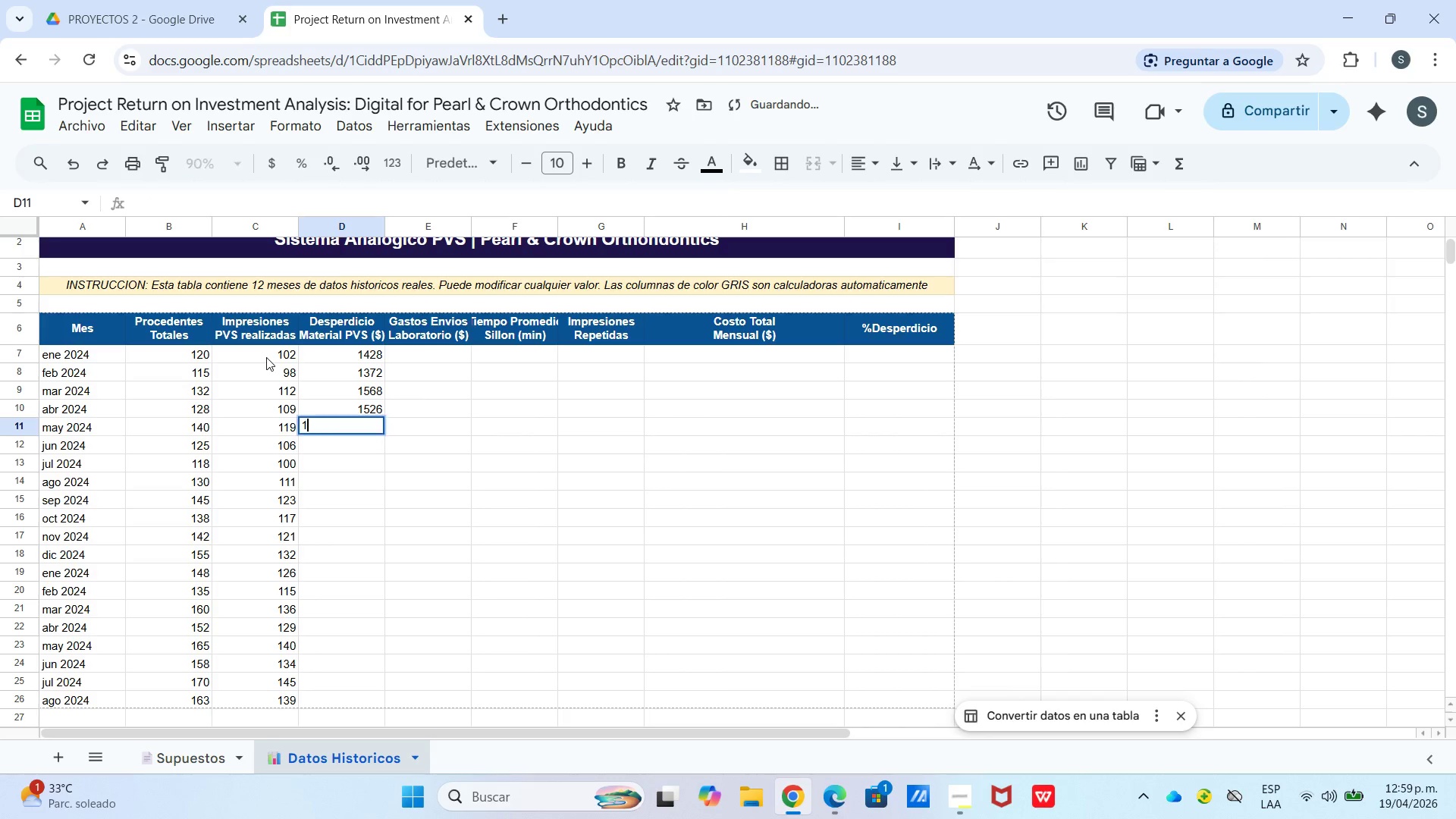 
key(Numpad1)
 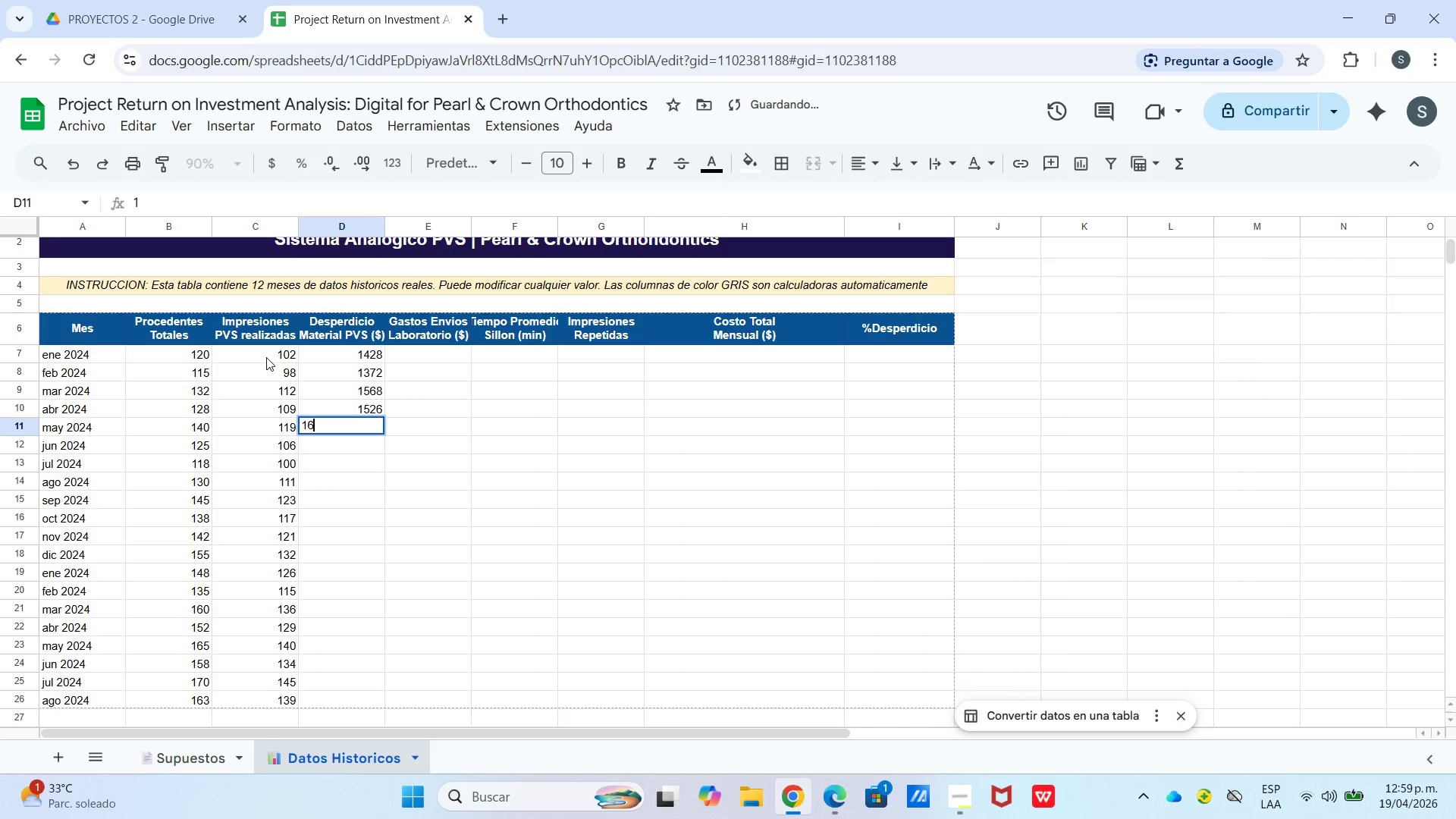 
key(Numpad6)
 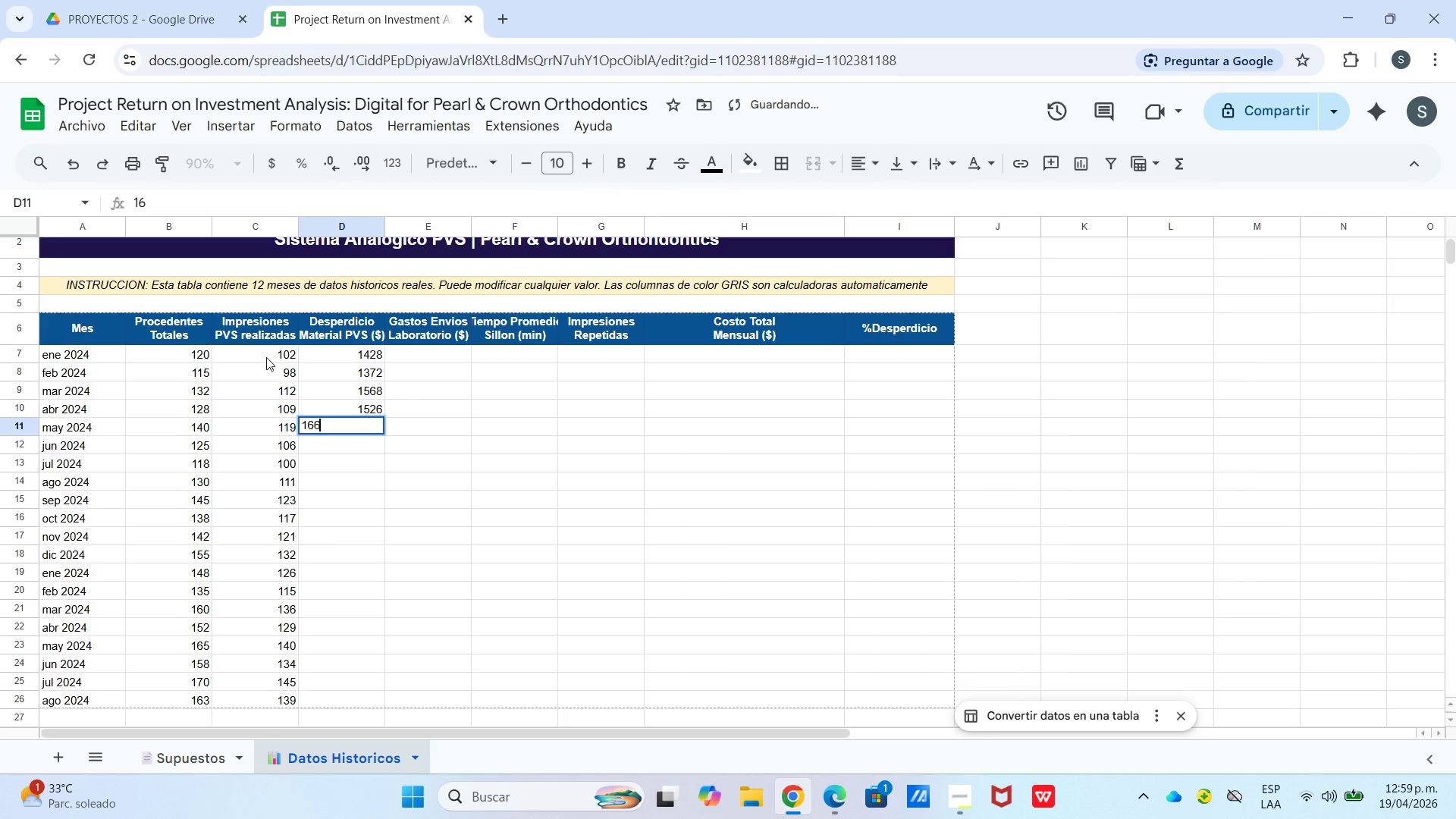 
key(Numpad6)
 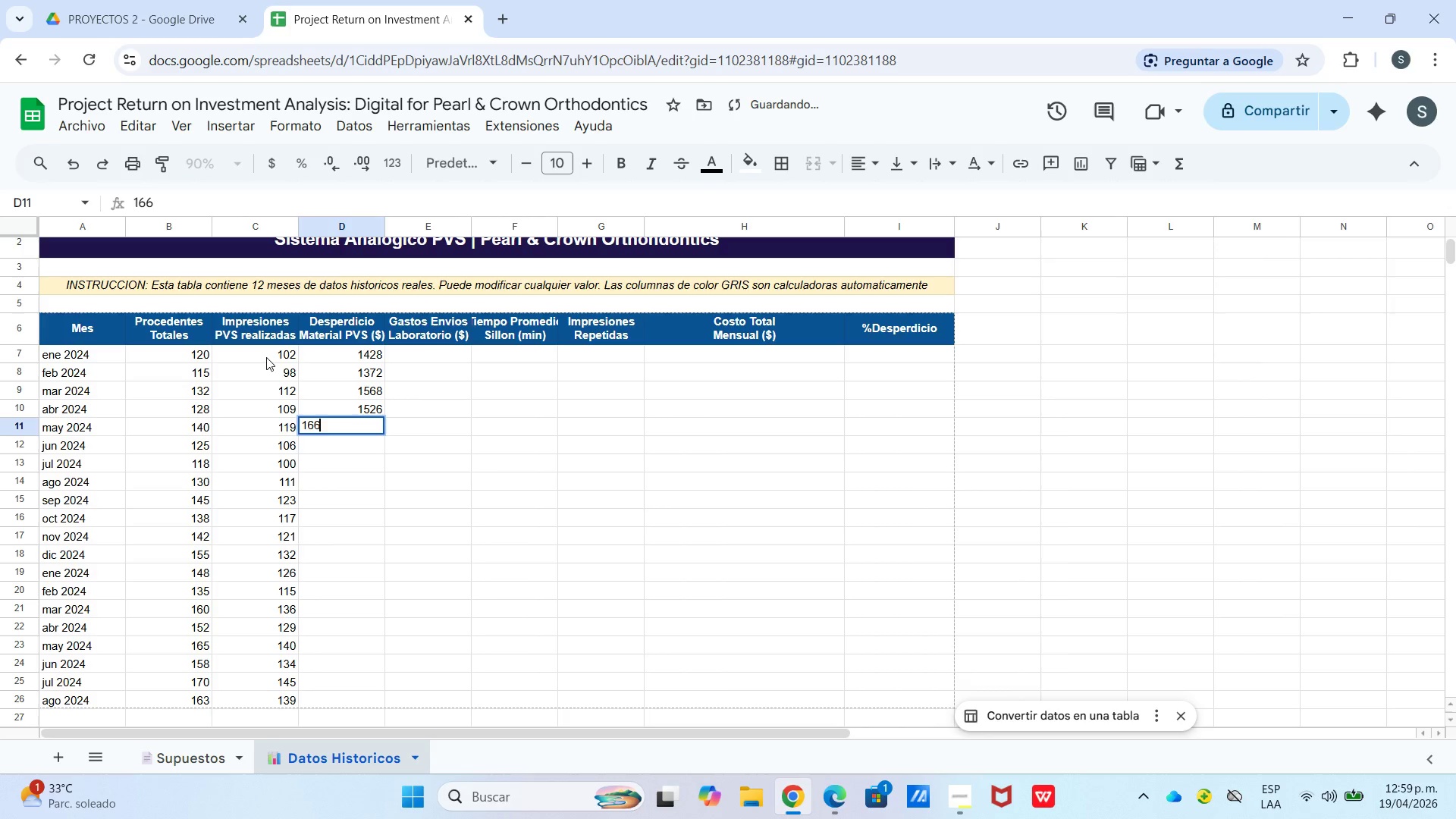 
key(Numpad6)
 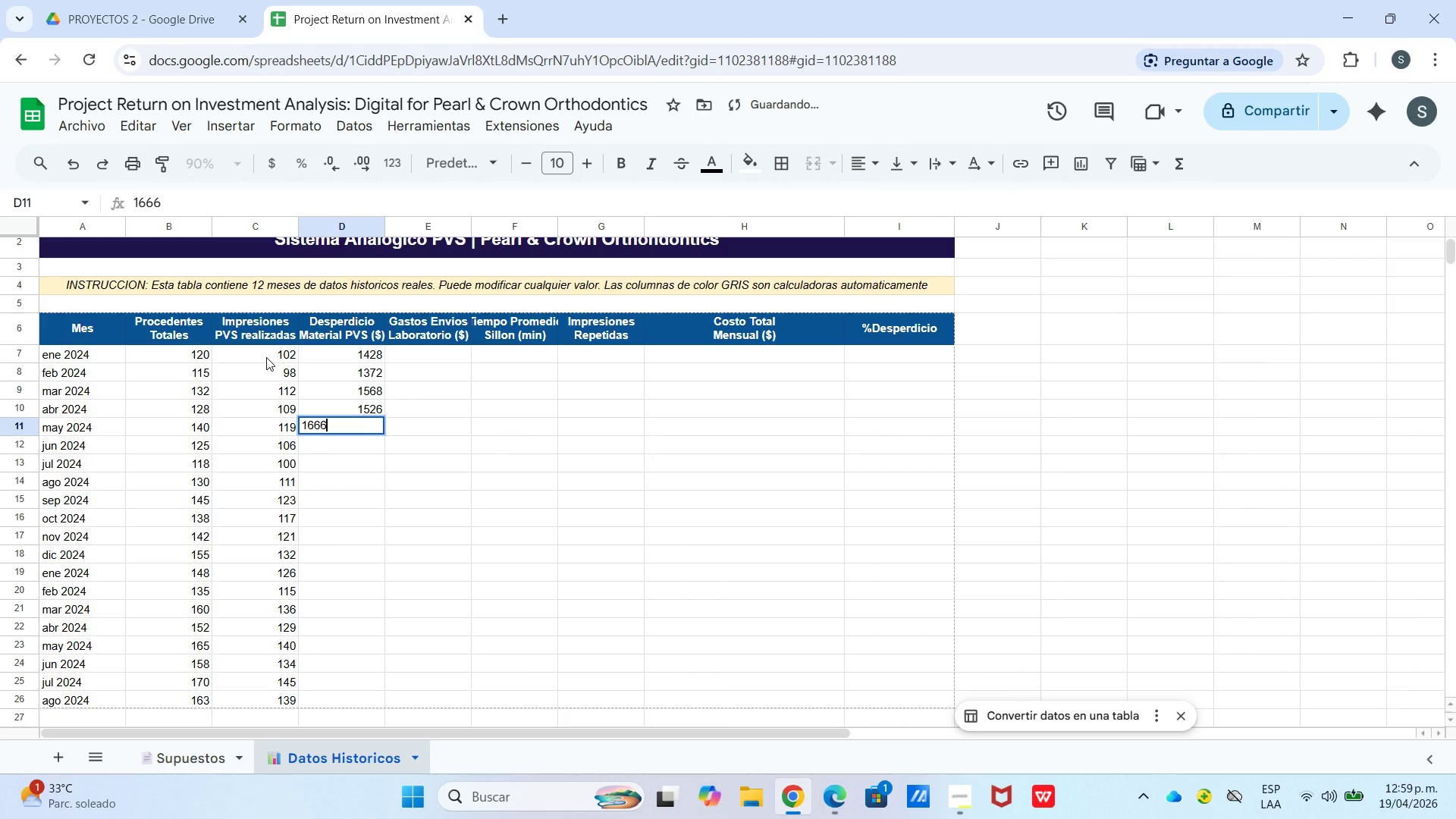 
key(Enter)
 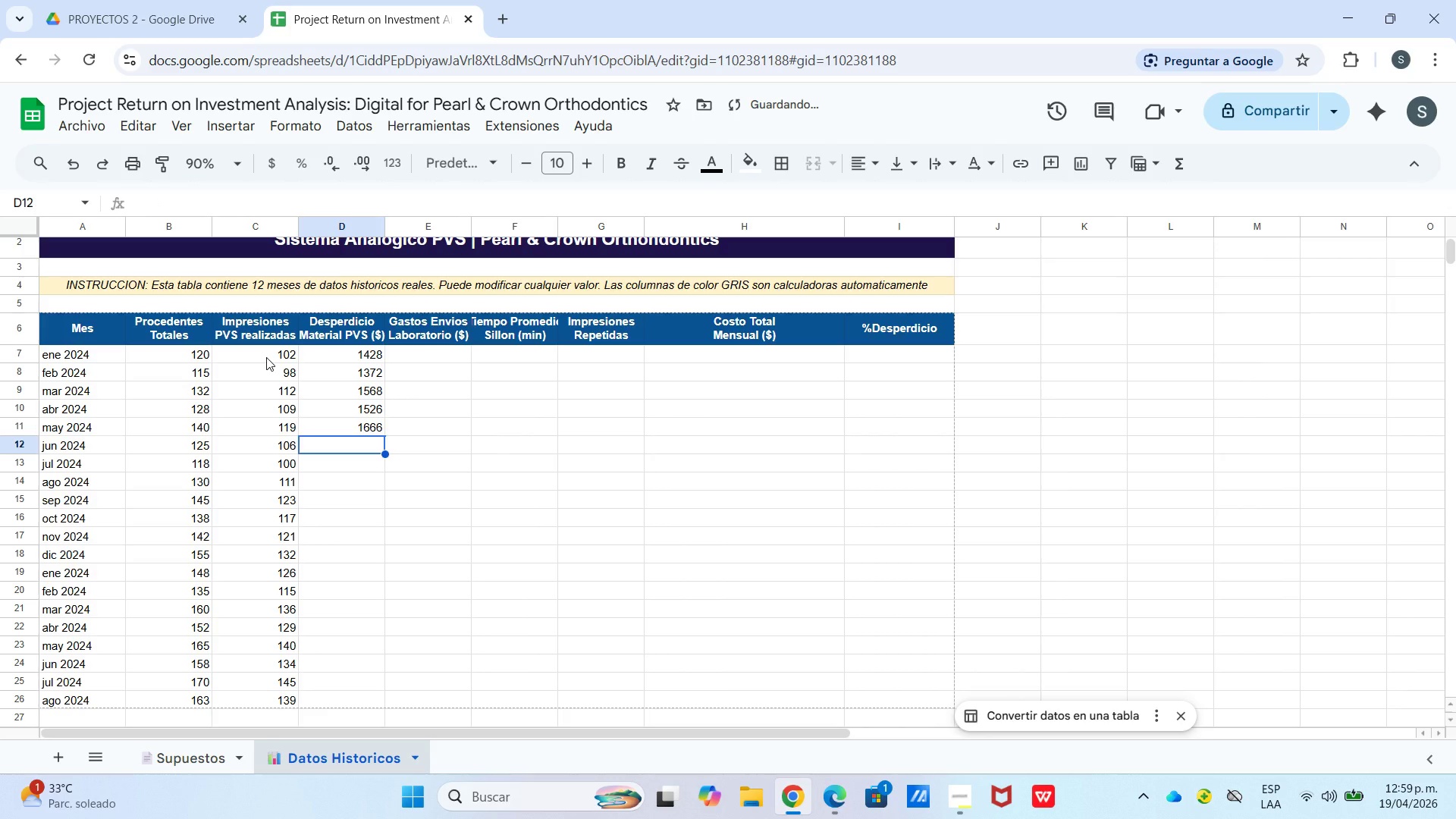 
key(Numpad1)
 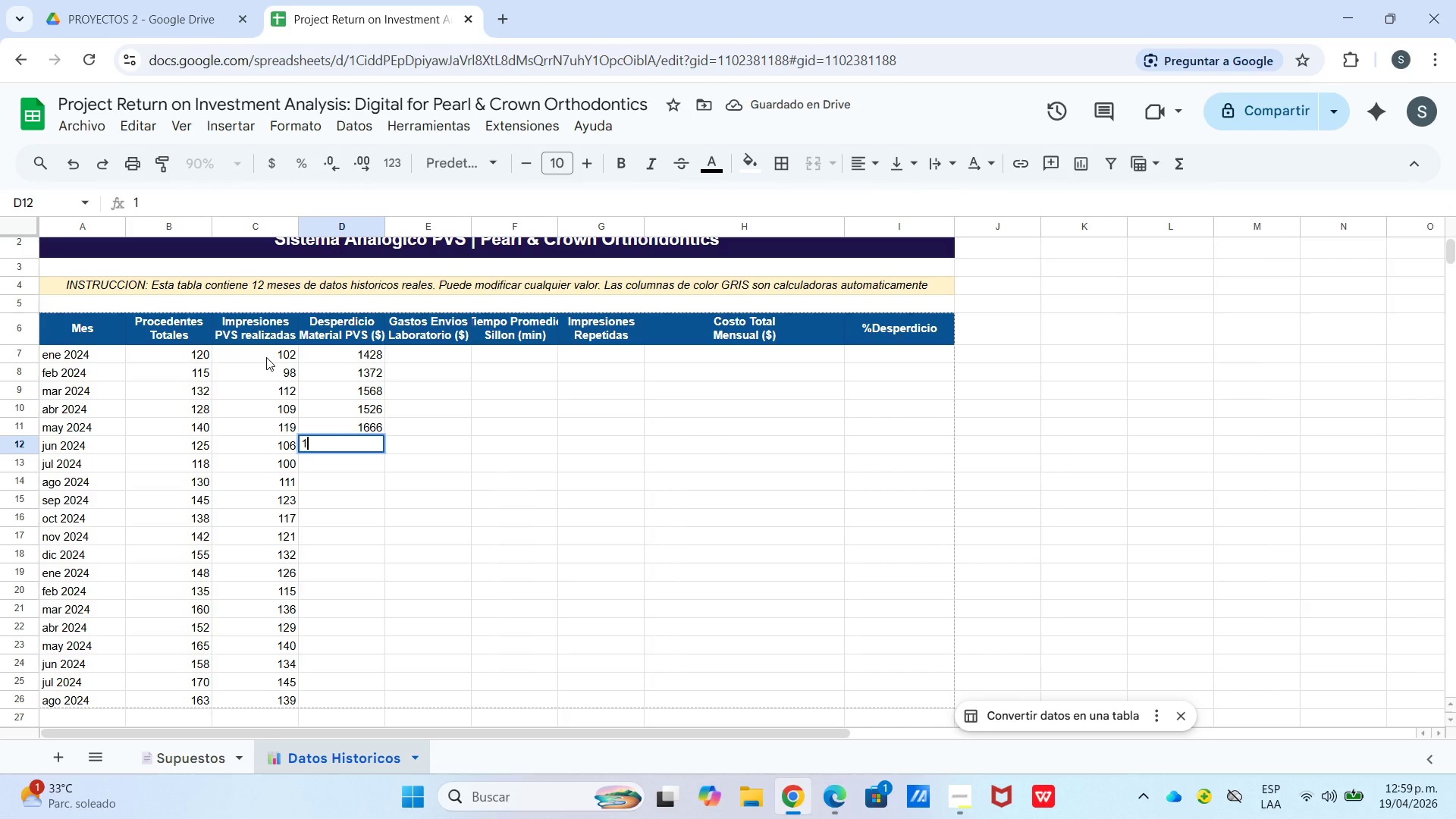 
key(Numpad4)
 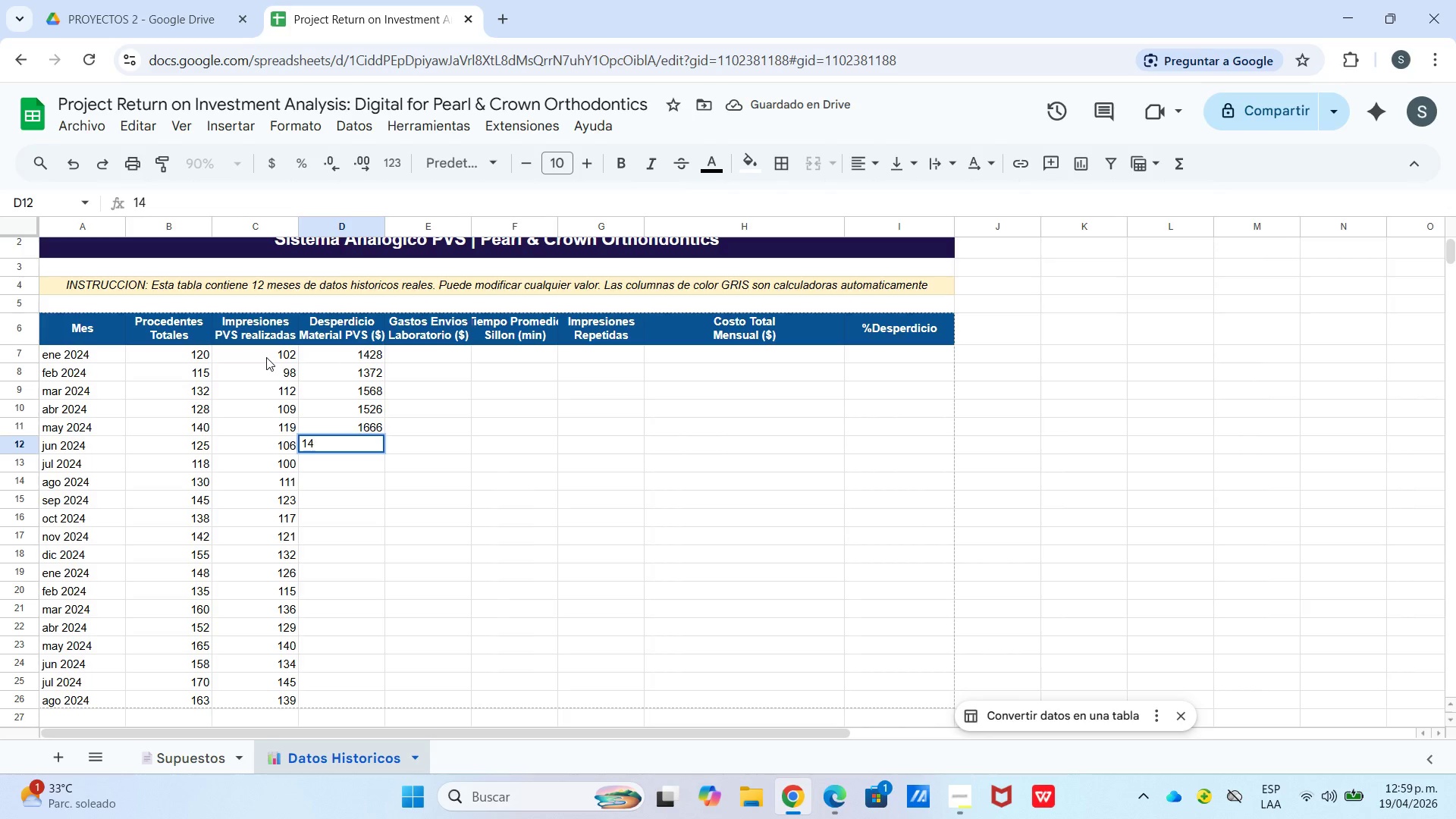 
key(Numpad8)
 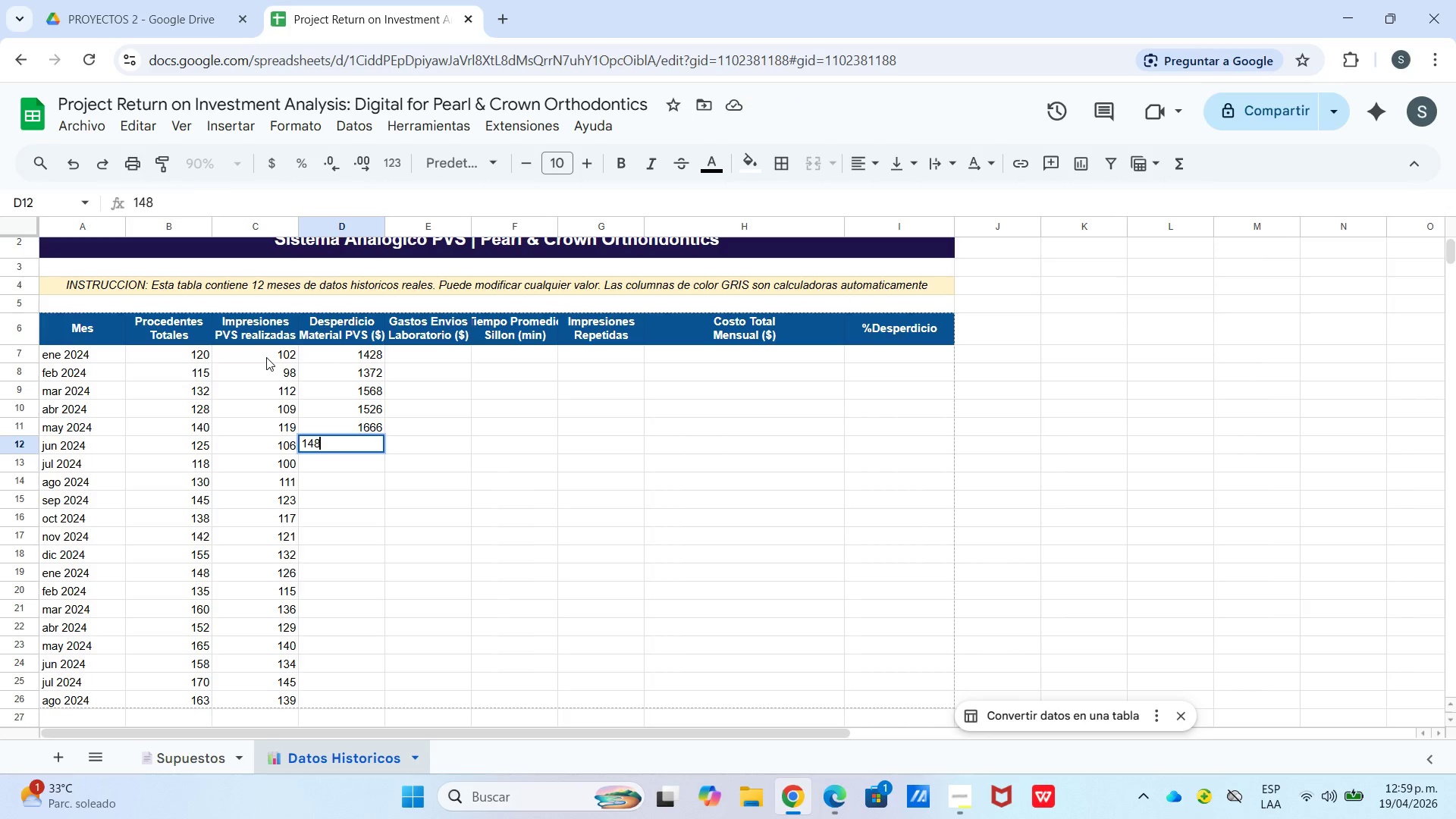 
key(Numpad4)
 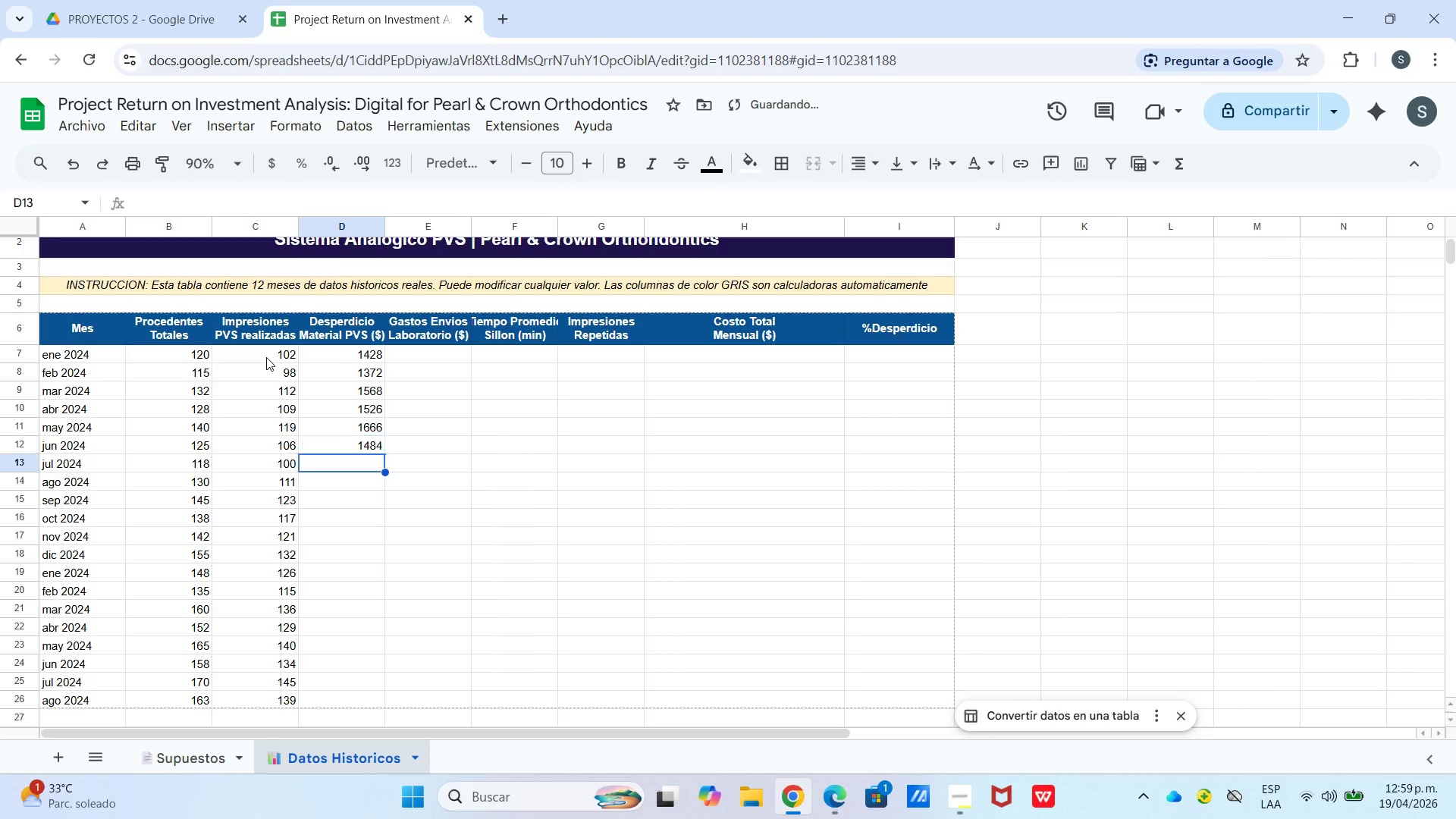 
key(Enter)
 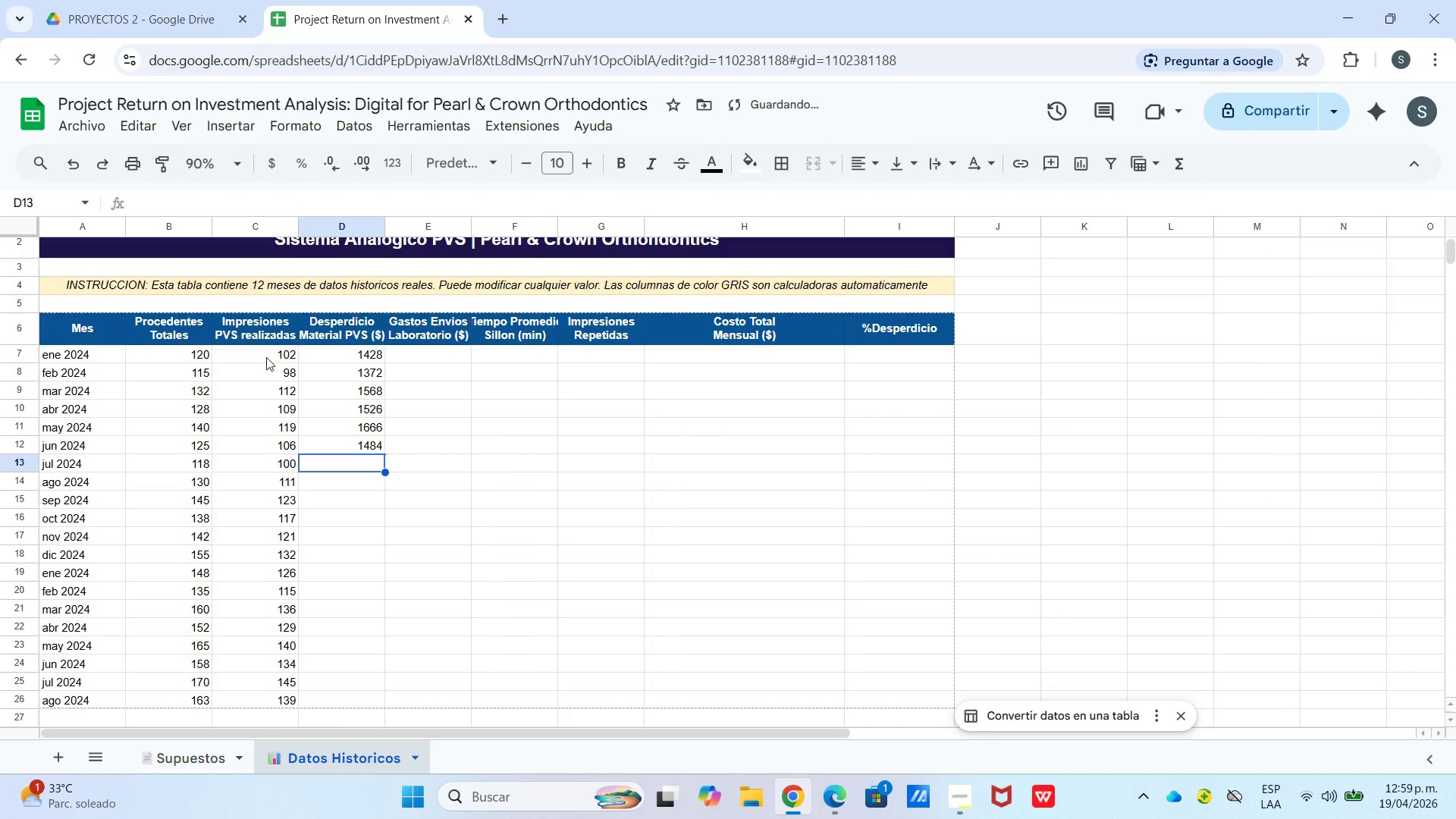 
key(Numpad1)
 